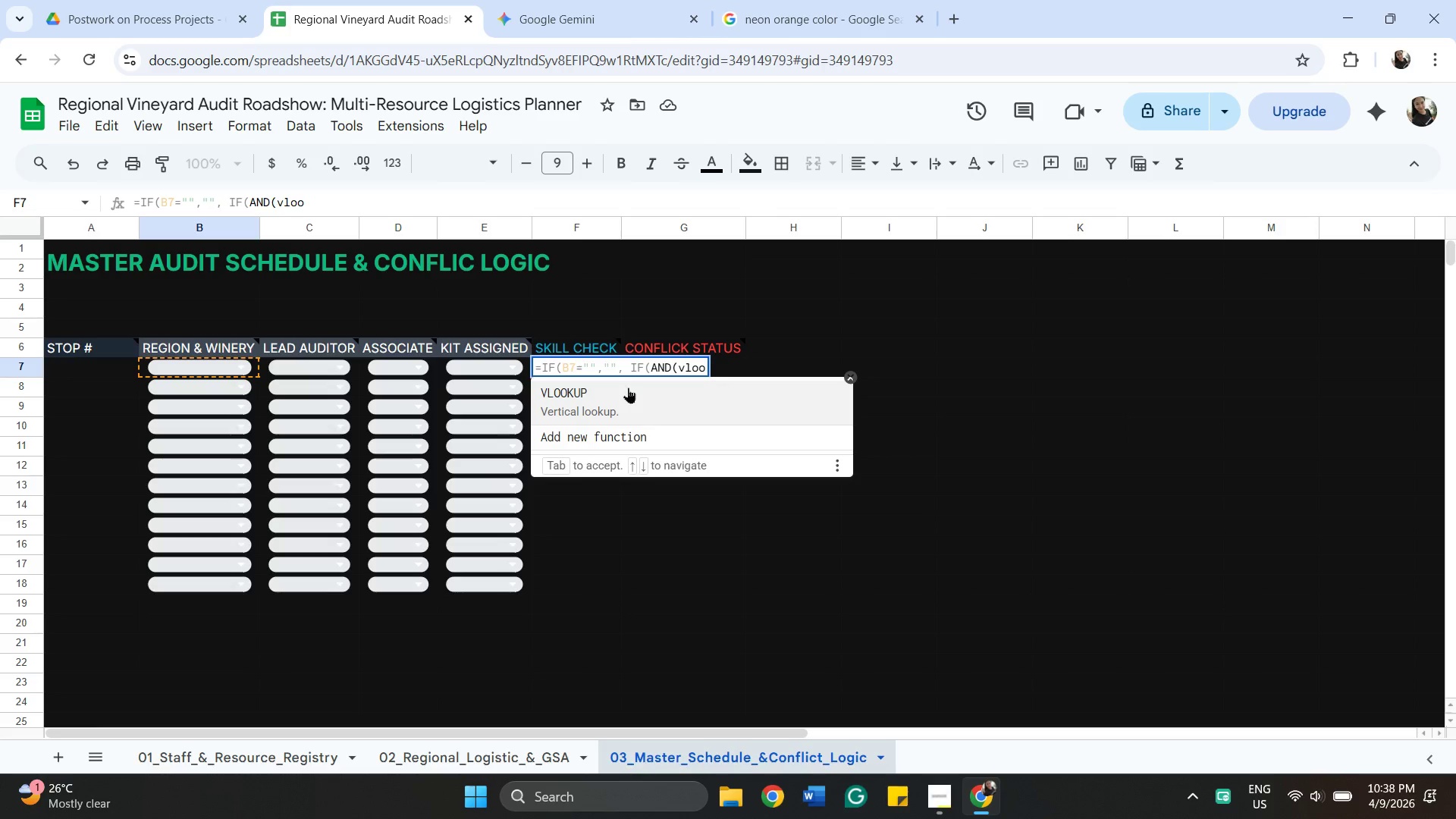 
left_click([628, 388])
 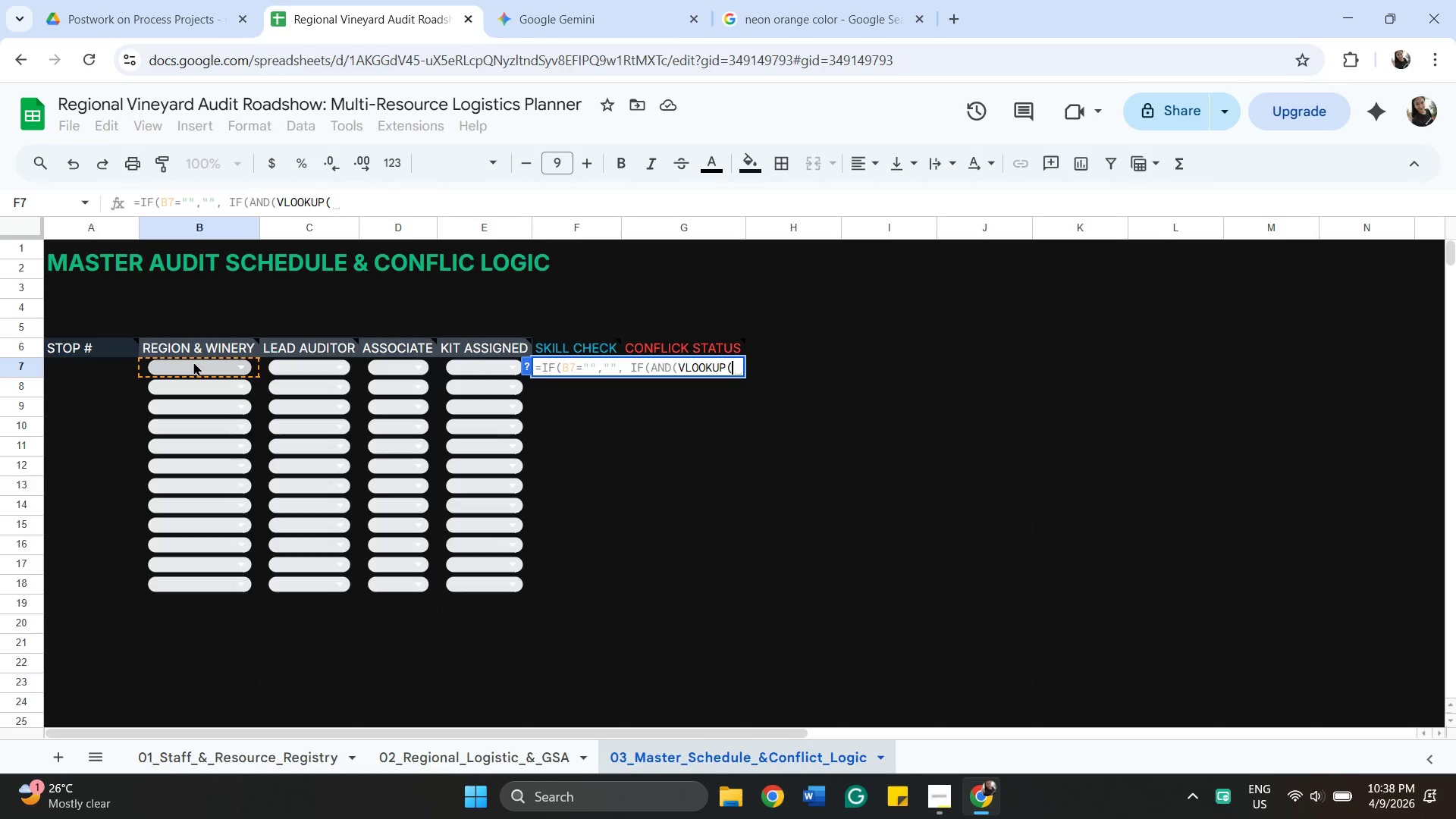 
wait(7.19)
 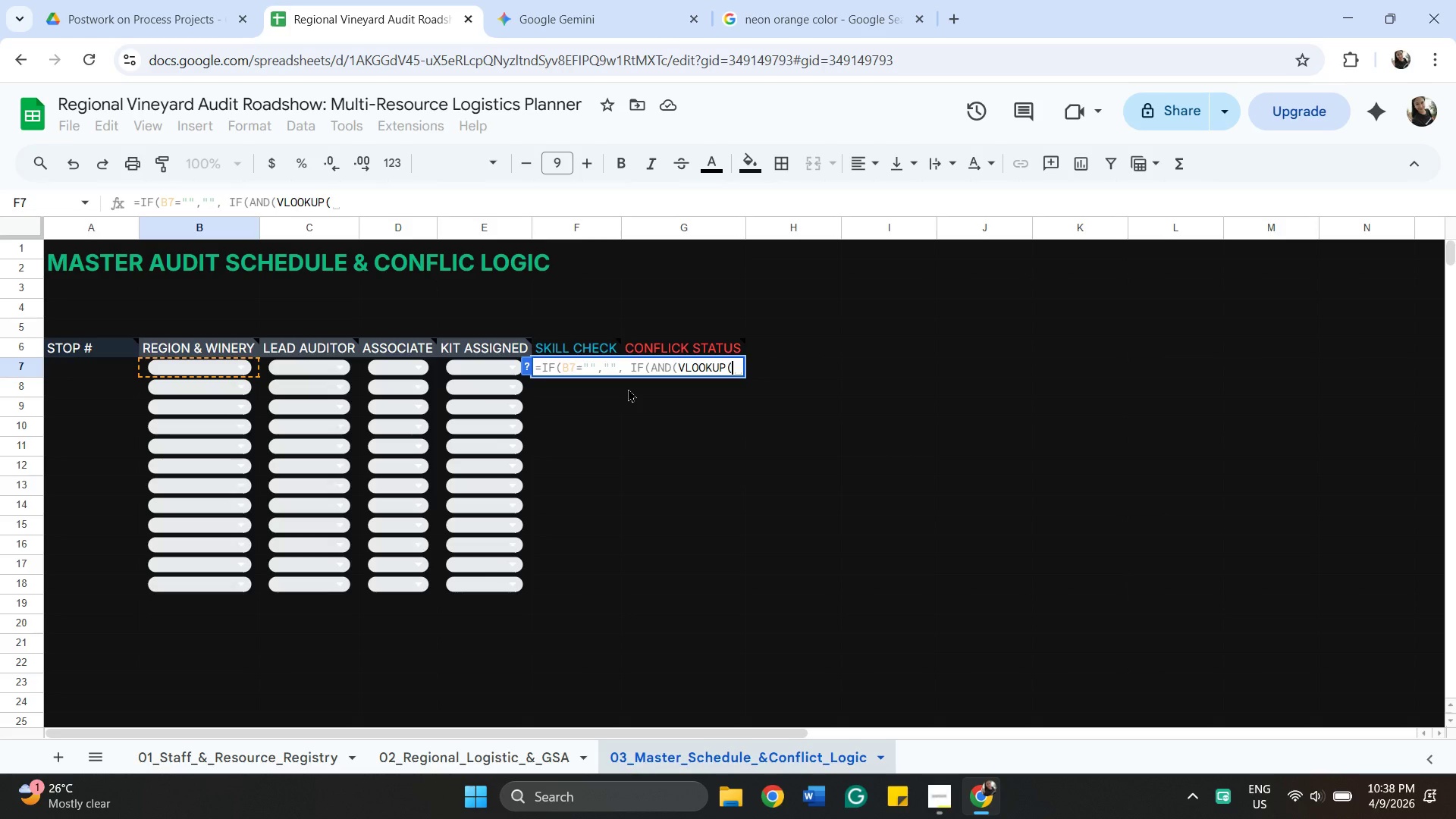 
left_click([193, 362])
 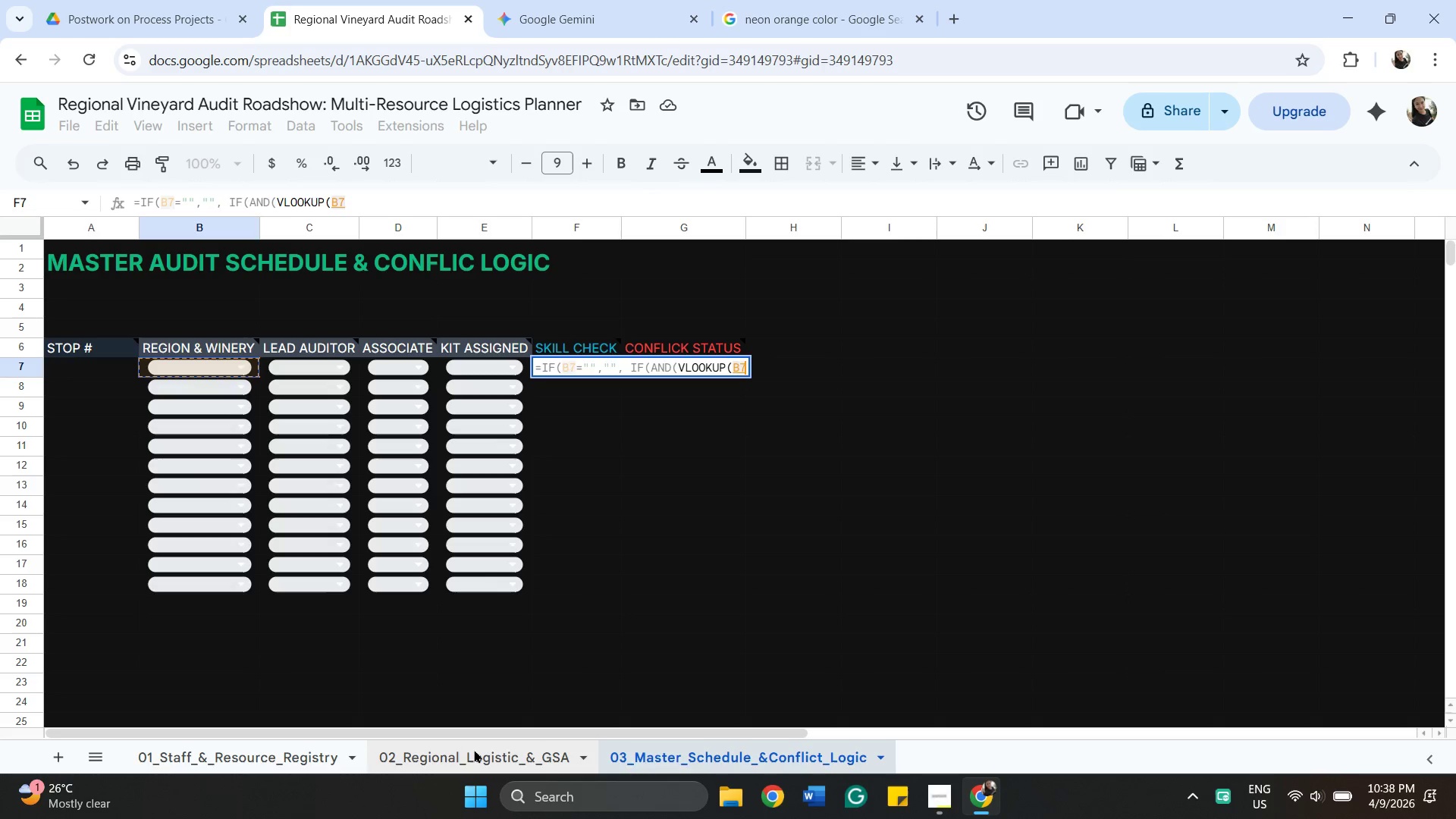 
wait(13.38)
 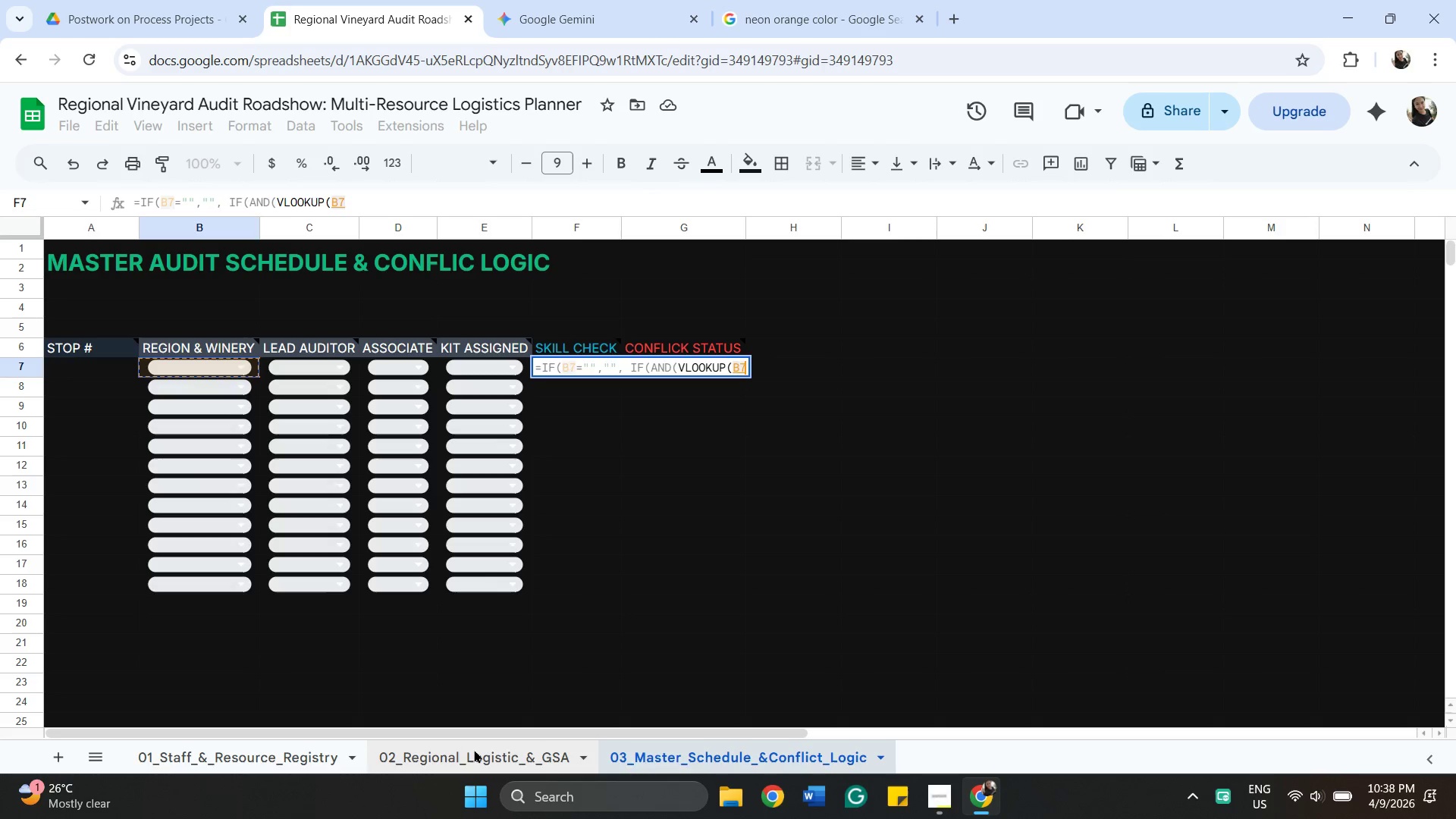 
right_click([474, 749])
 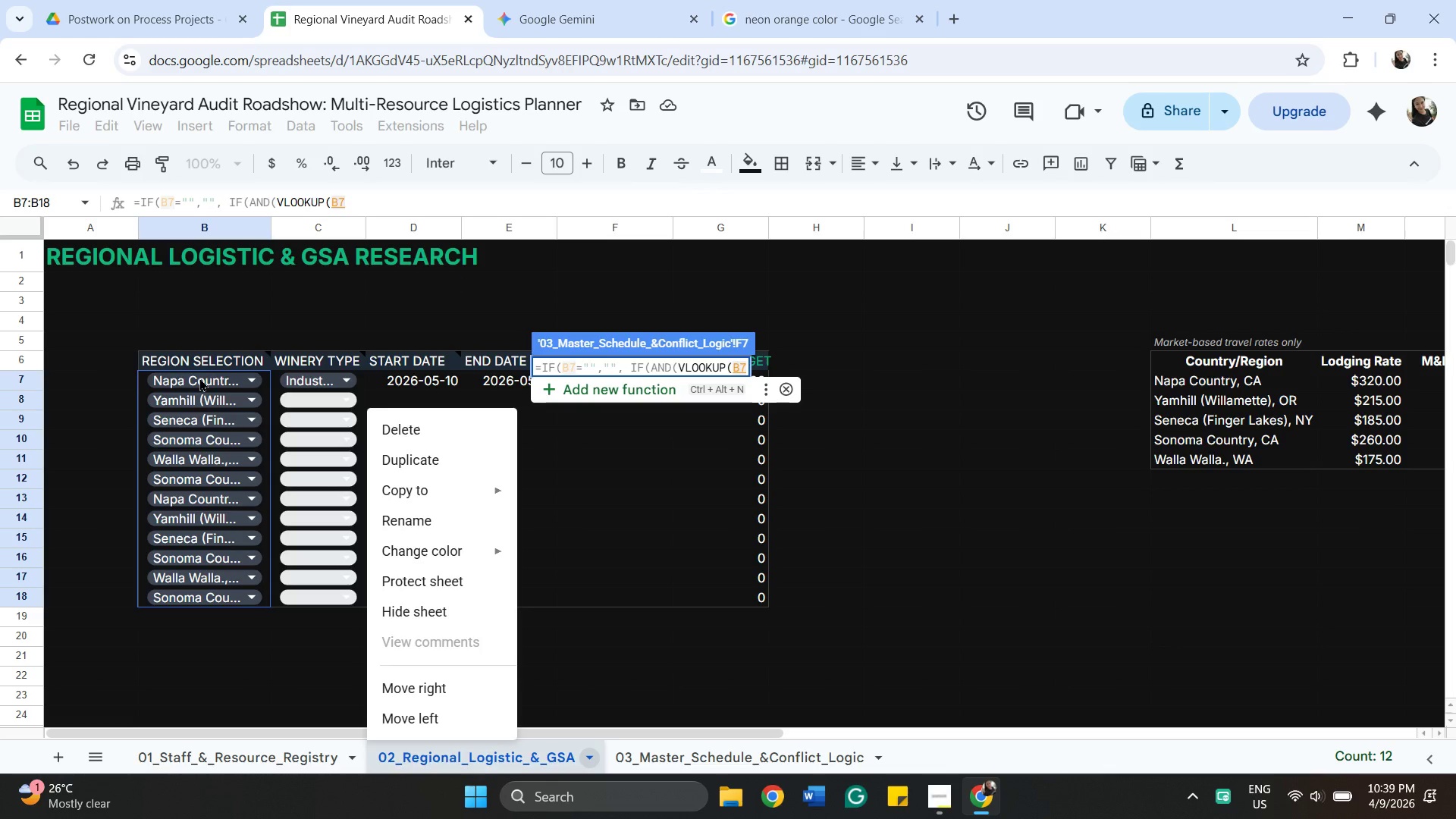 
wait(25.45)
 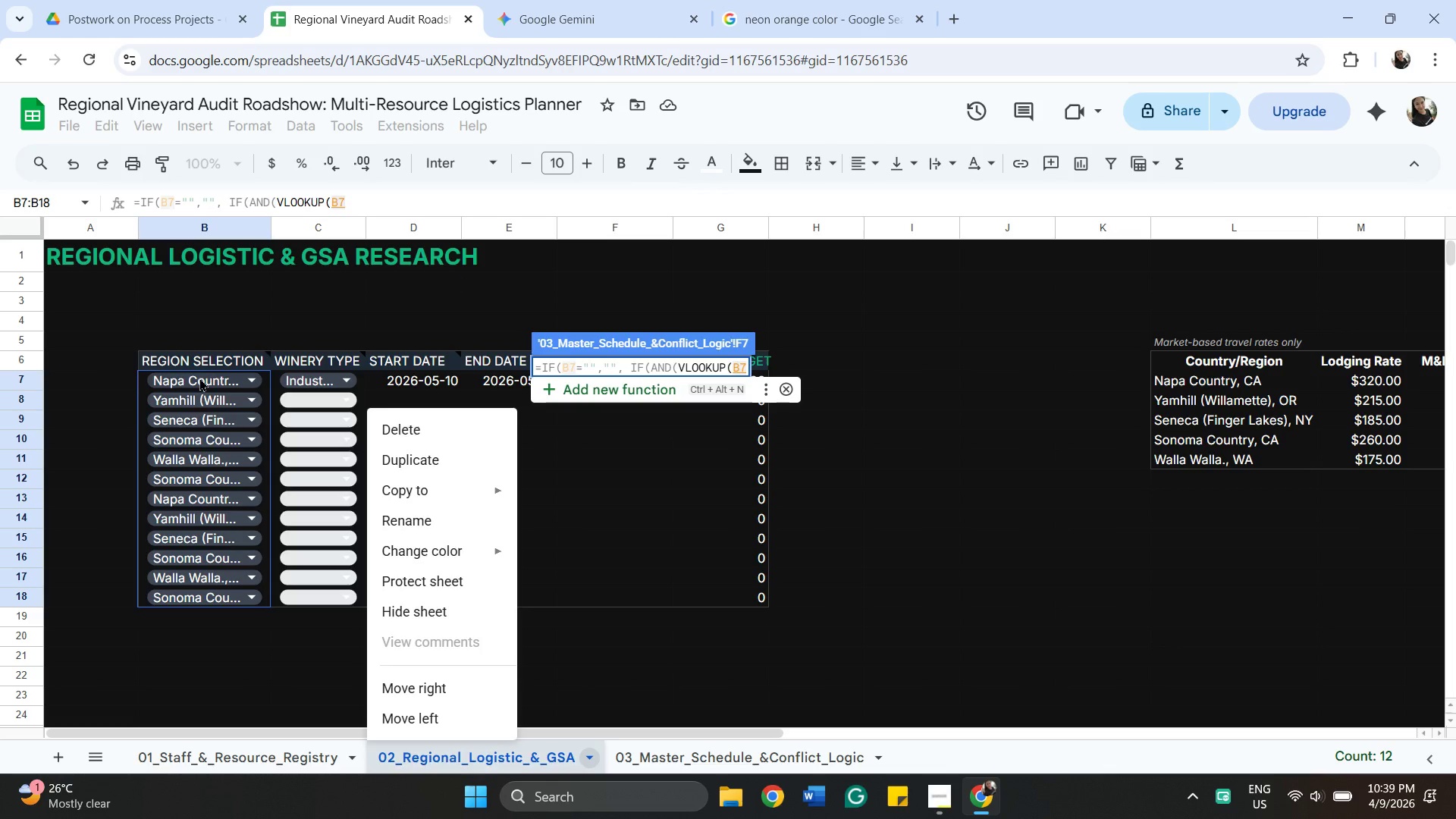 
right_click([199, 378])
 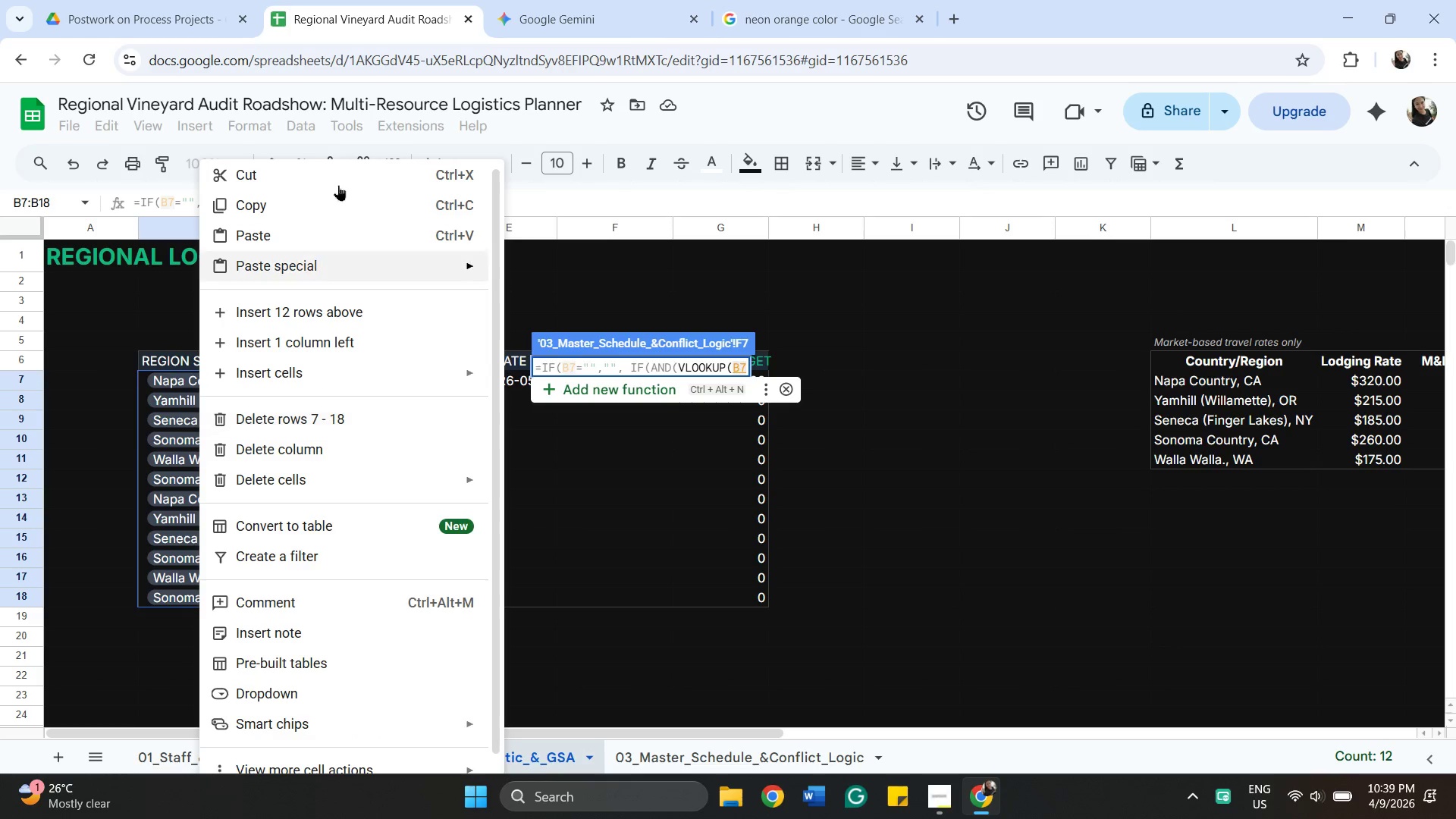 
wait(5.09)
 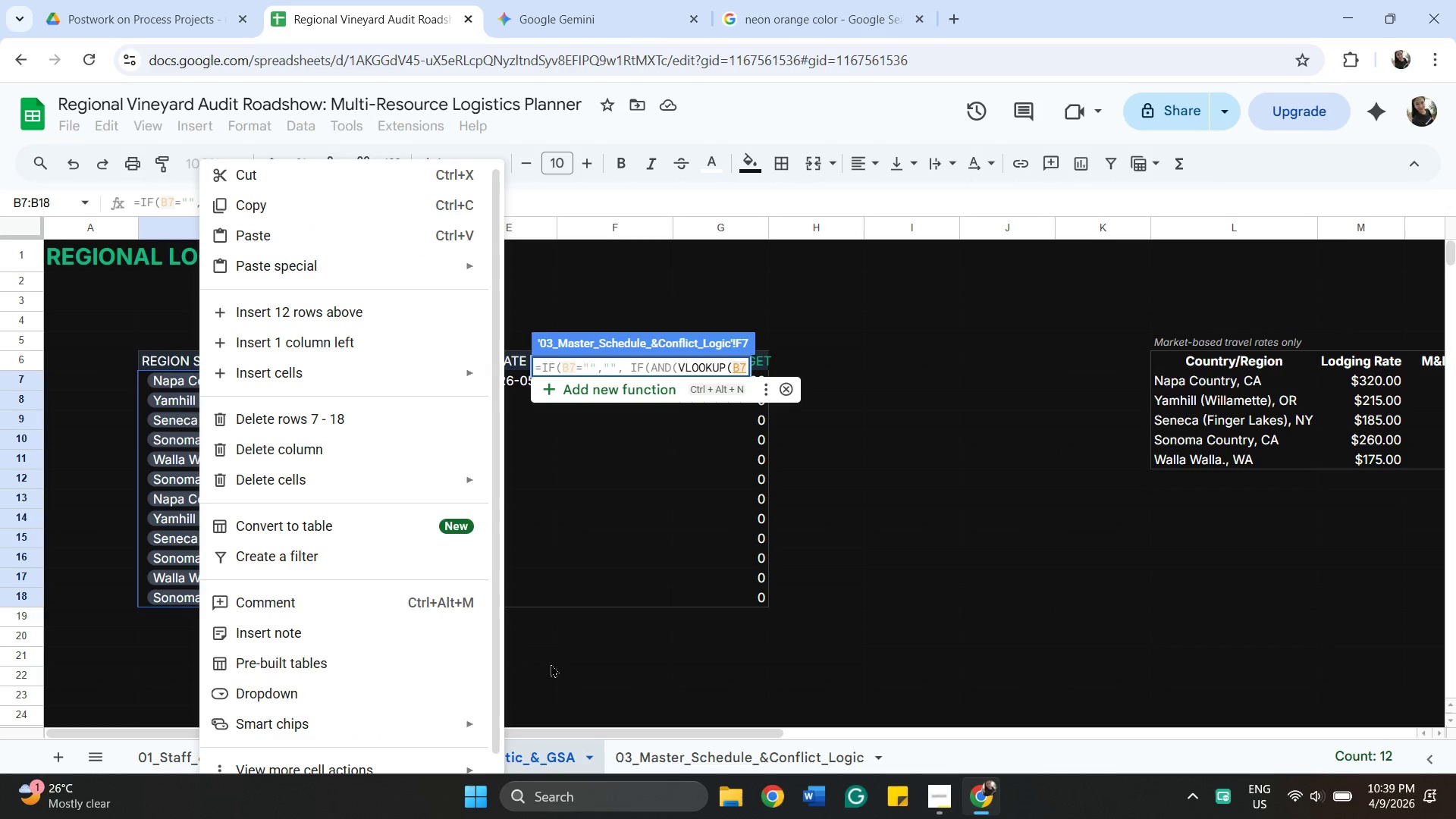 
left_click([555, 544])
 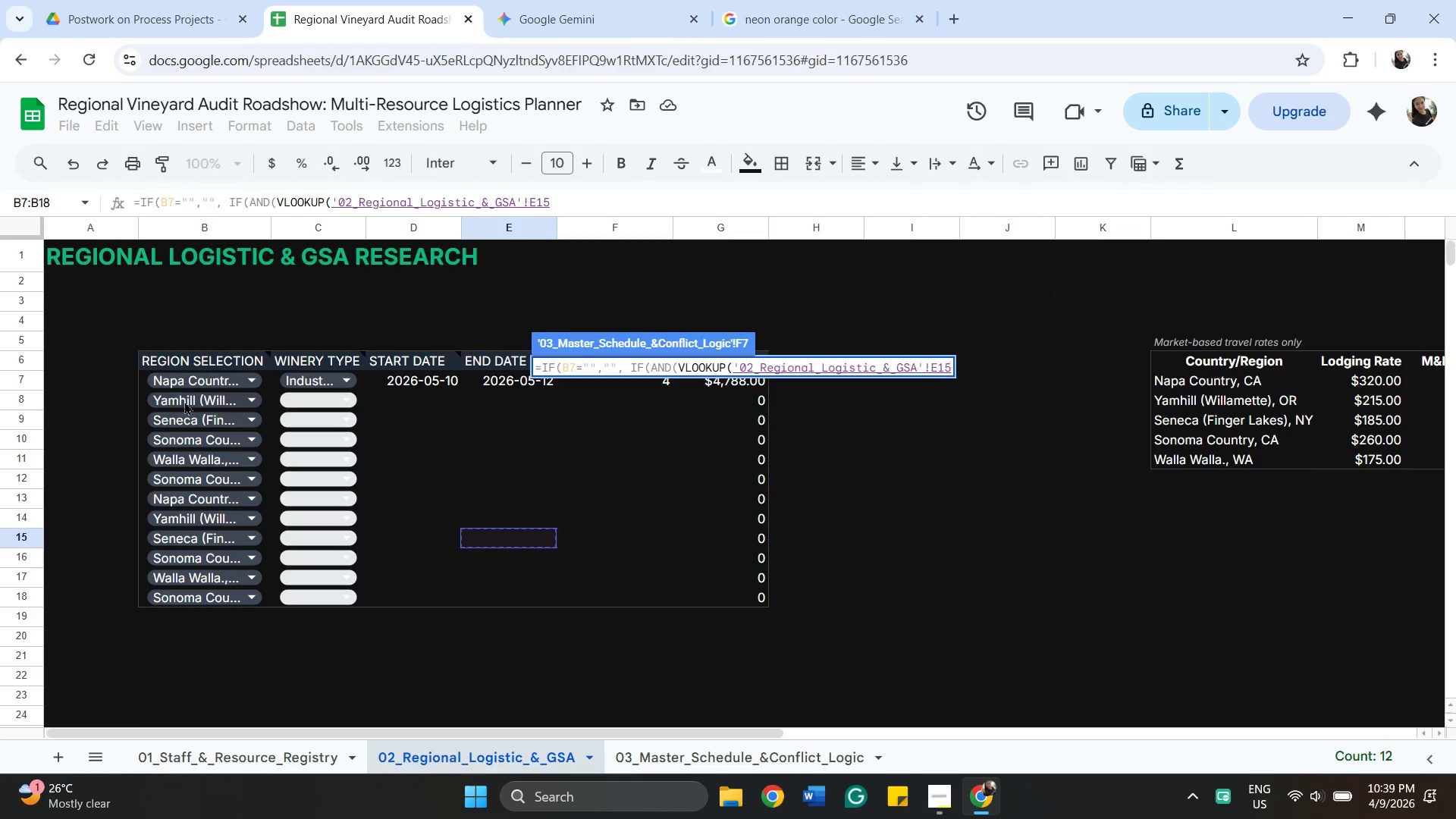 
left_click([171, 378])
 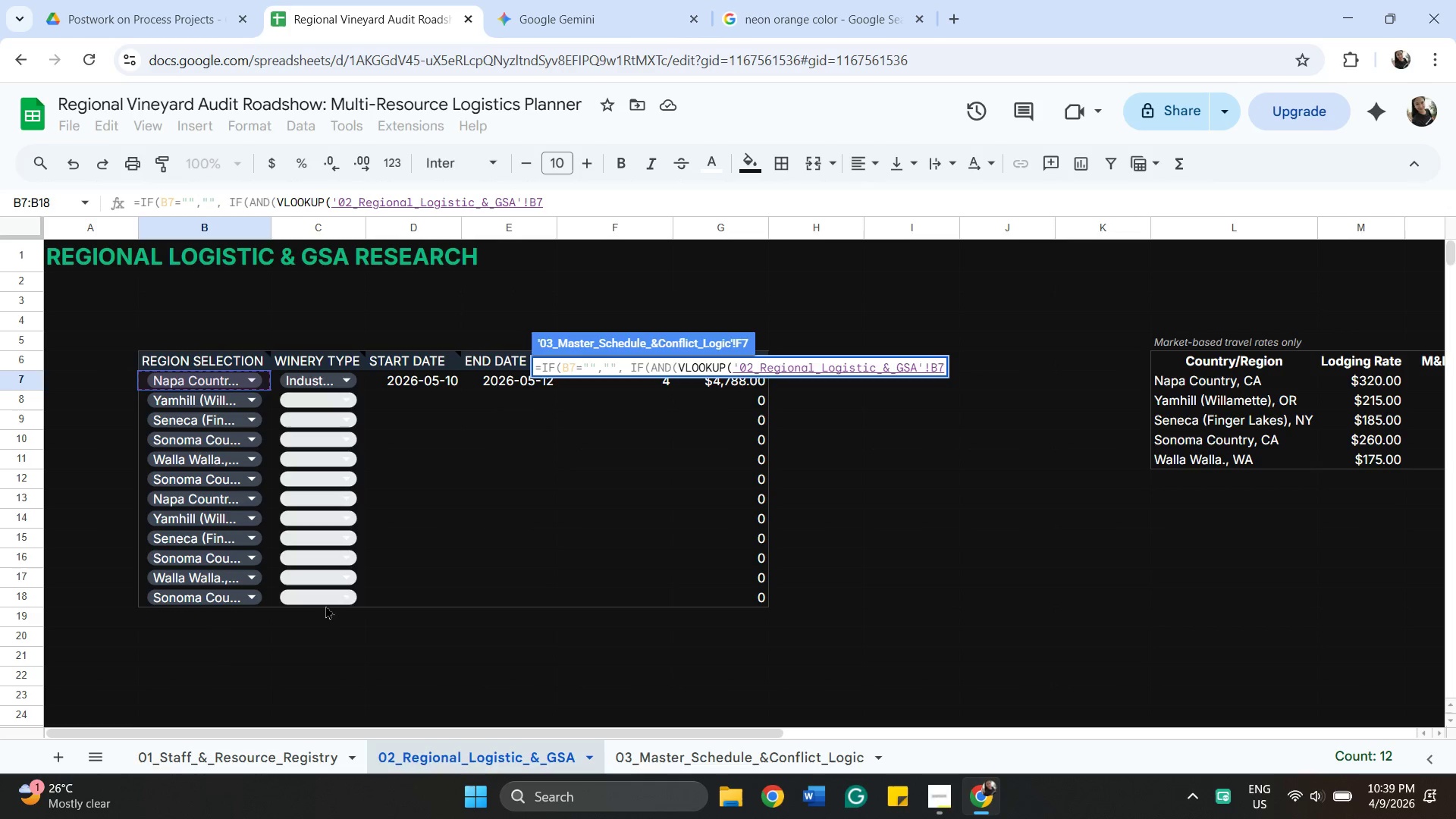 
key(Shift+ShiftLeft)
 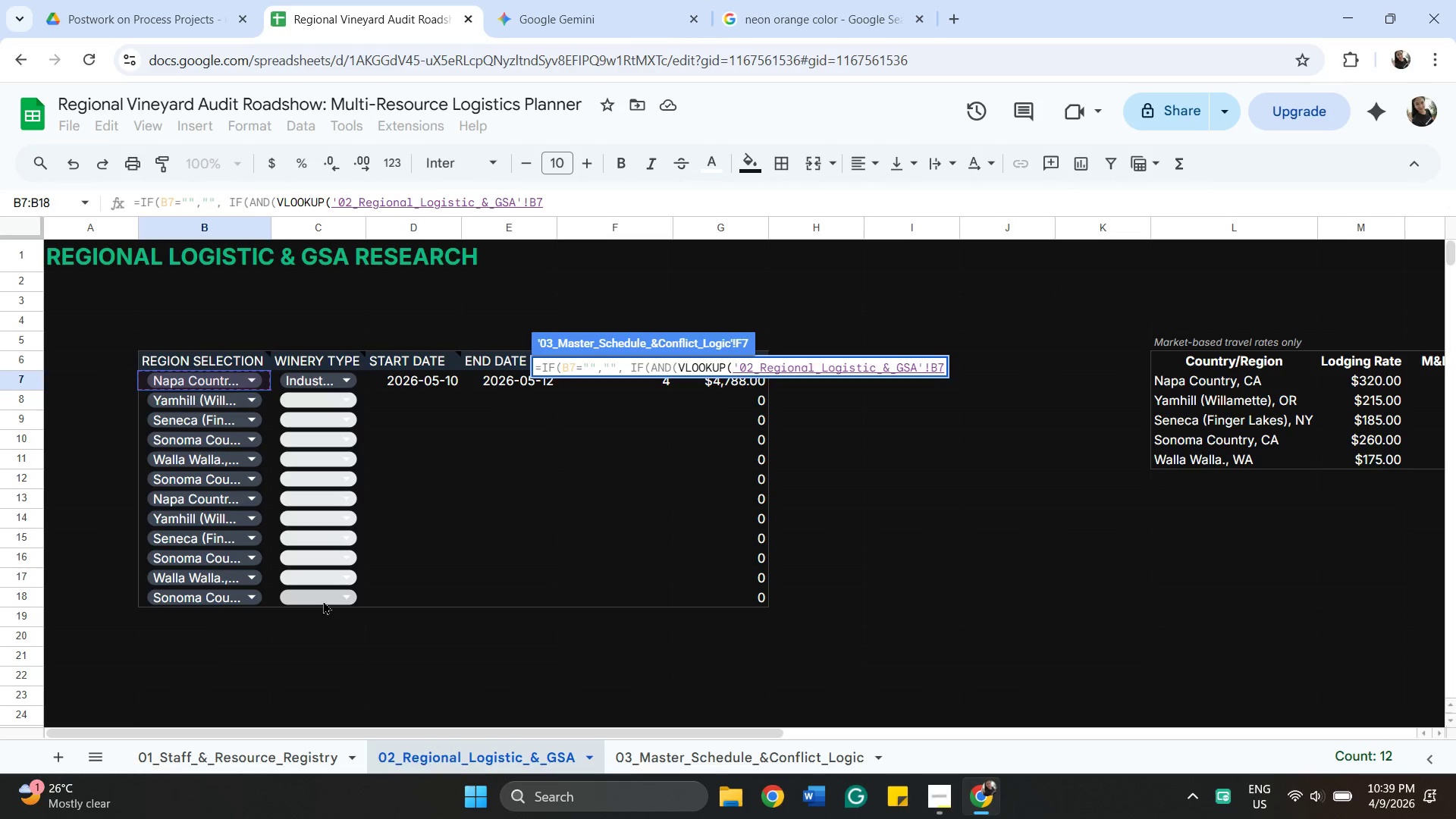 
left_click([323, 601])
 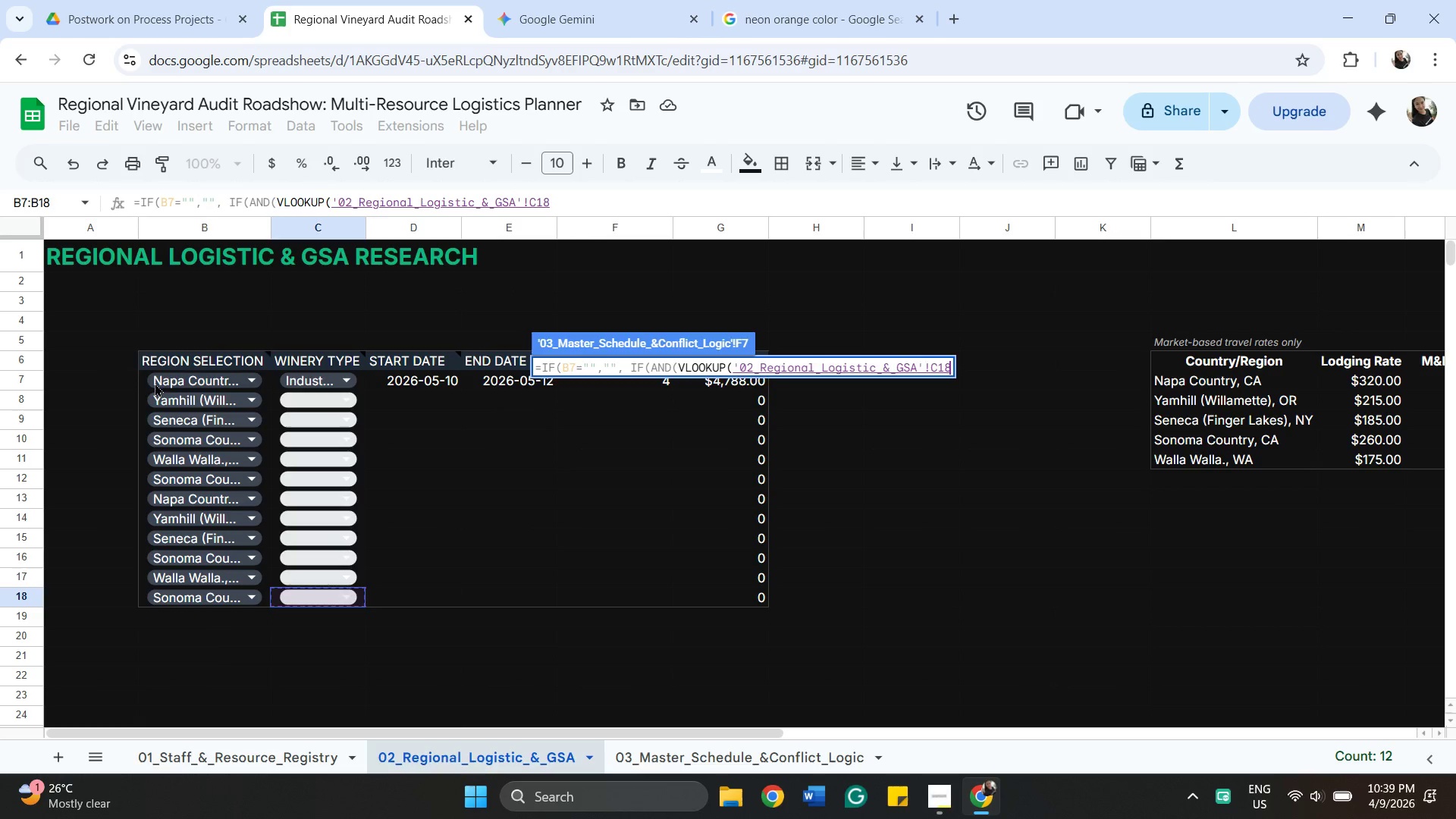 
left_click([159, 384])
 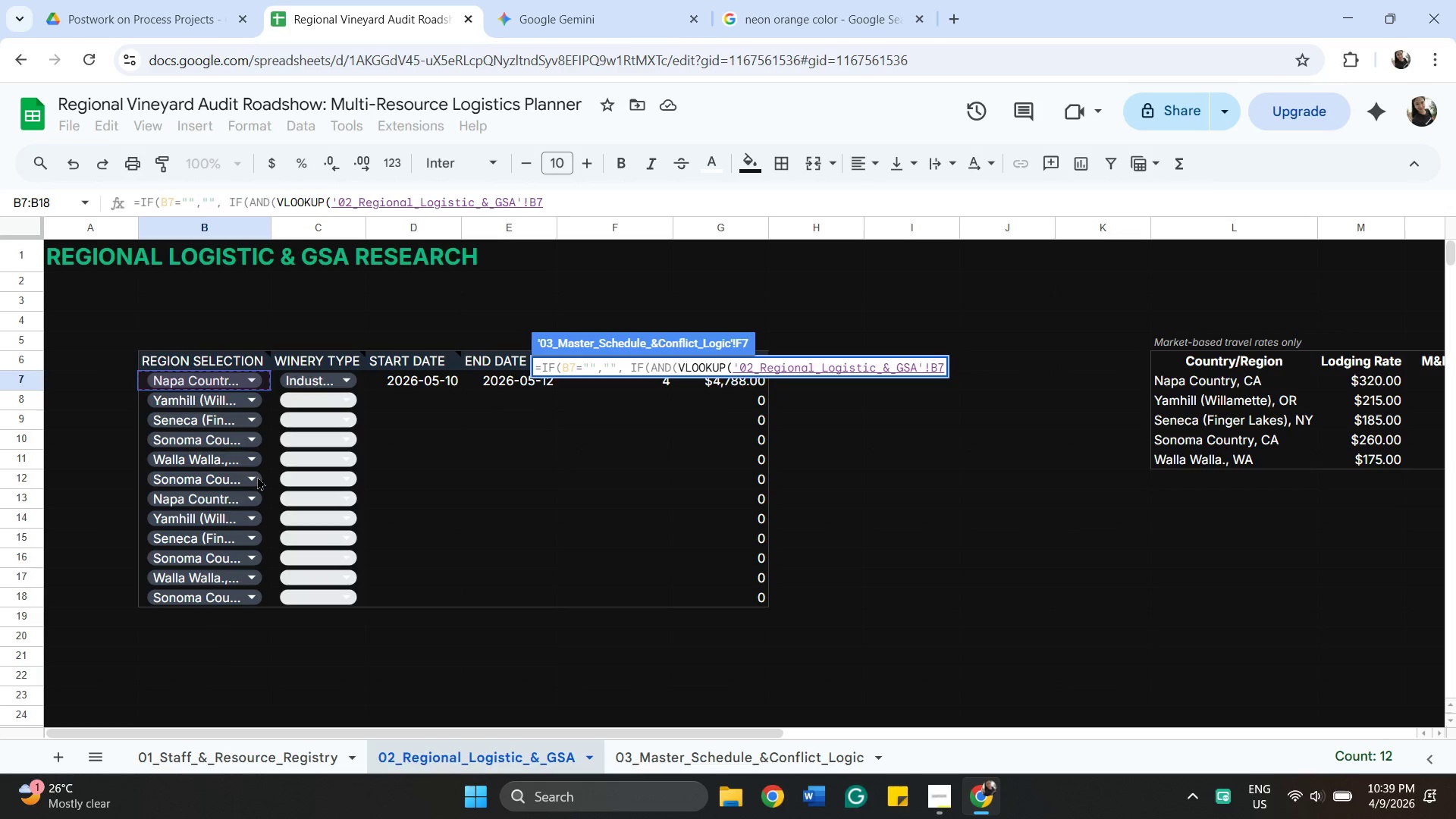 
hold_key(key=ShiftLeft, duration=1.62)
left_click([329, 597])
 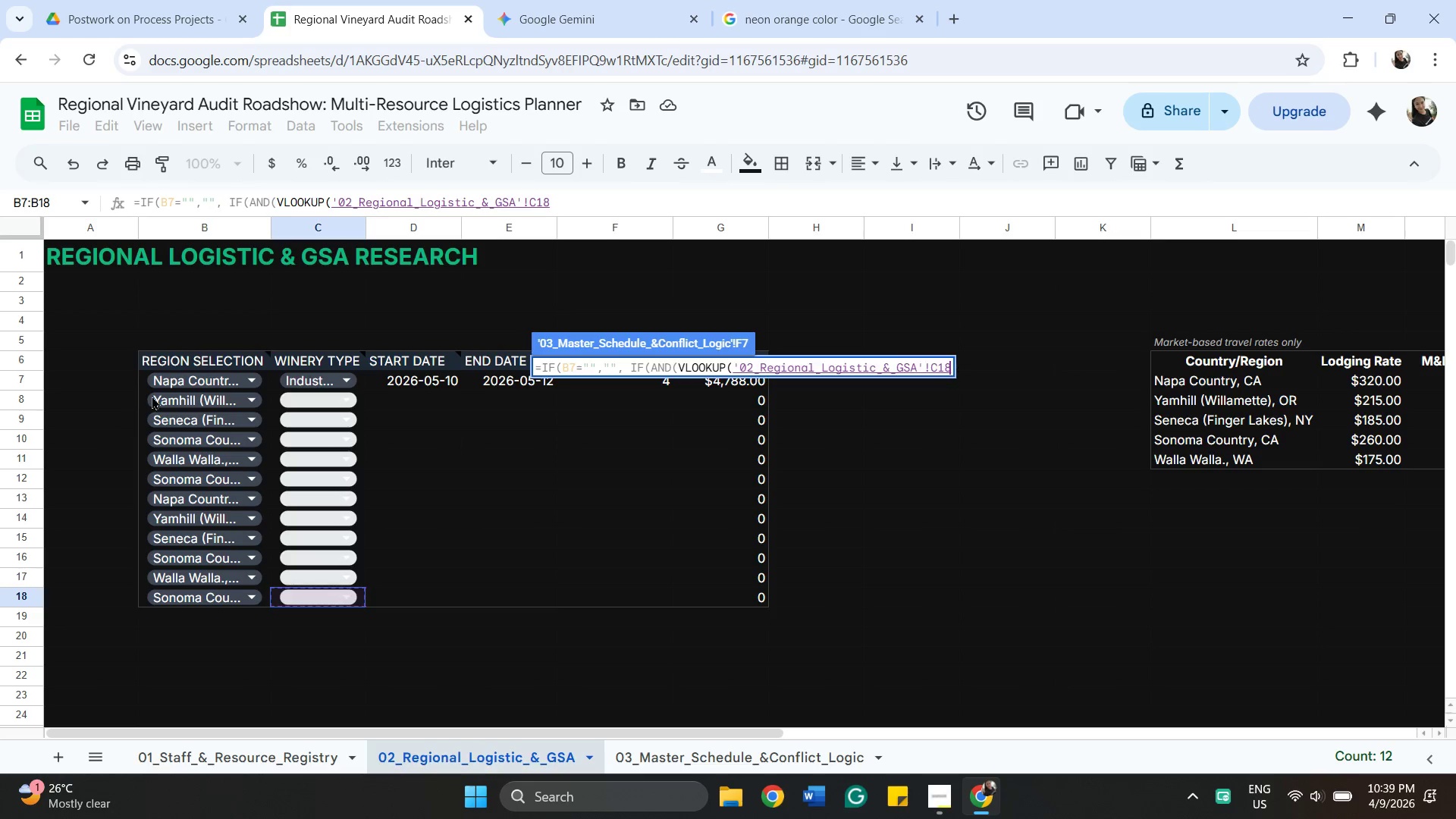 
left_click([155, 381])
 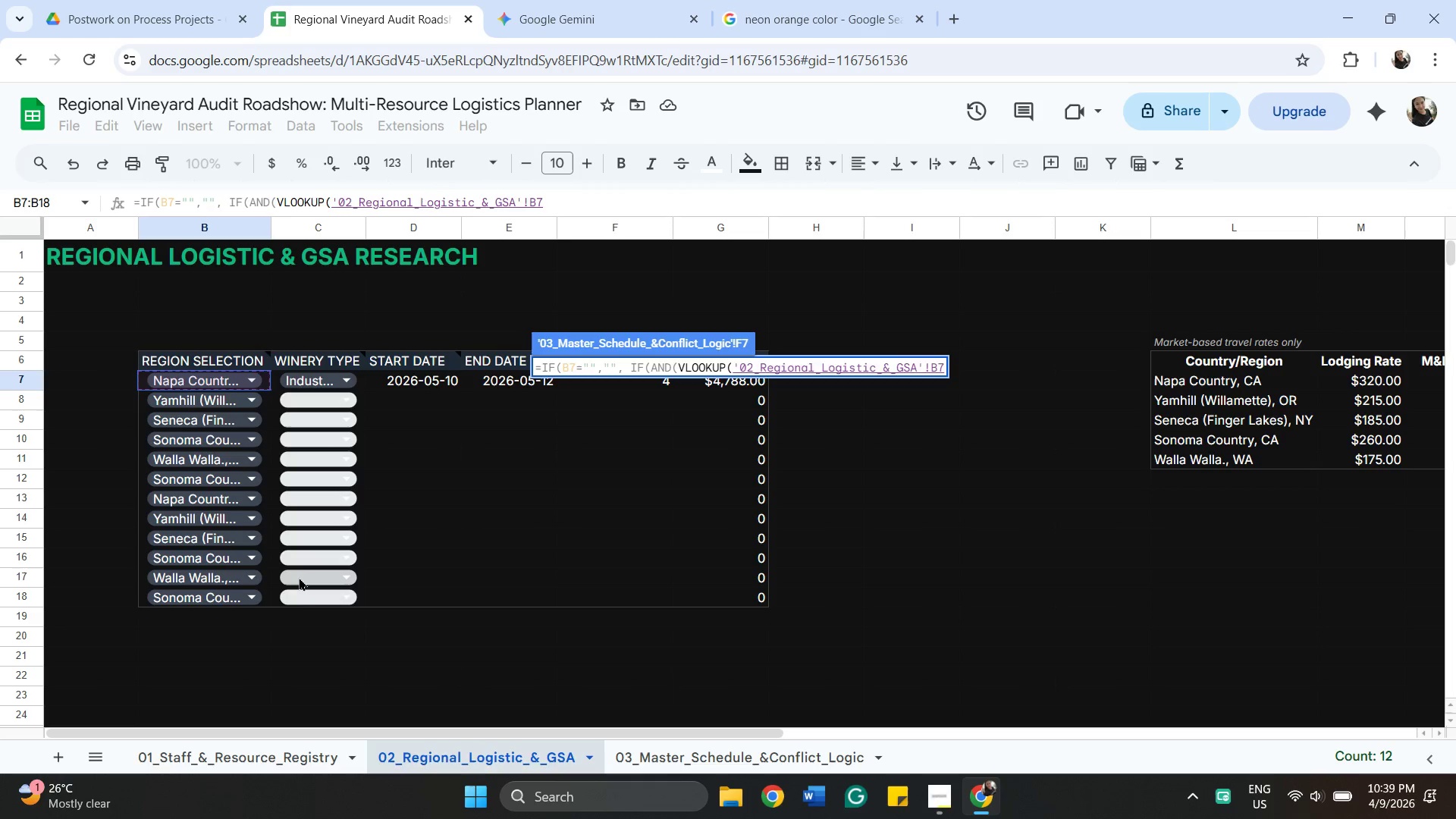 
hold_key(key=ShiftLeft, duration=0.91)
 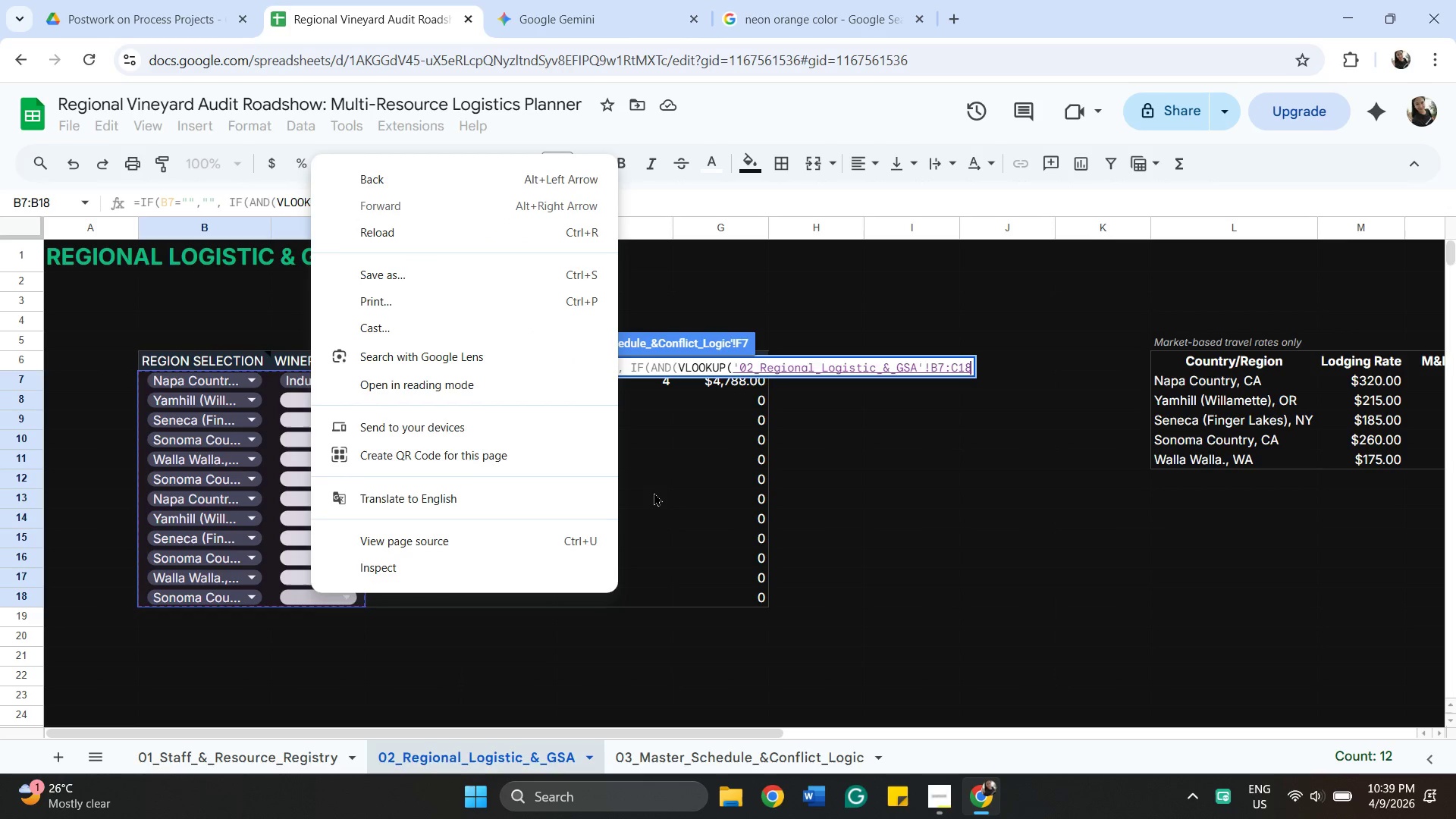 
key(Comma)
 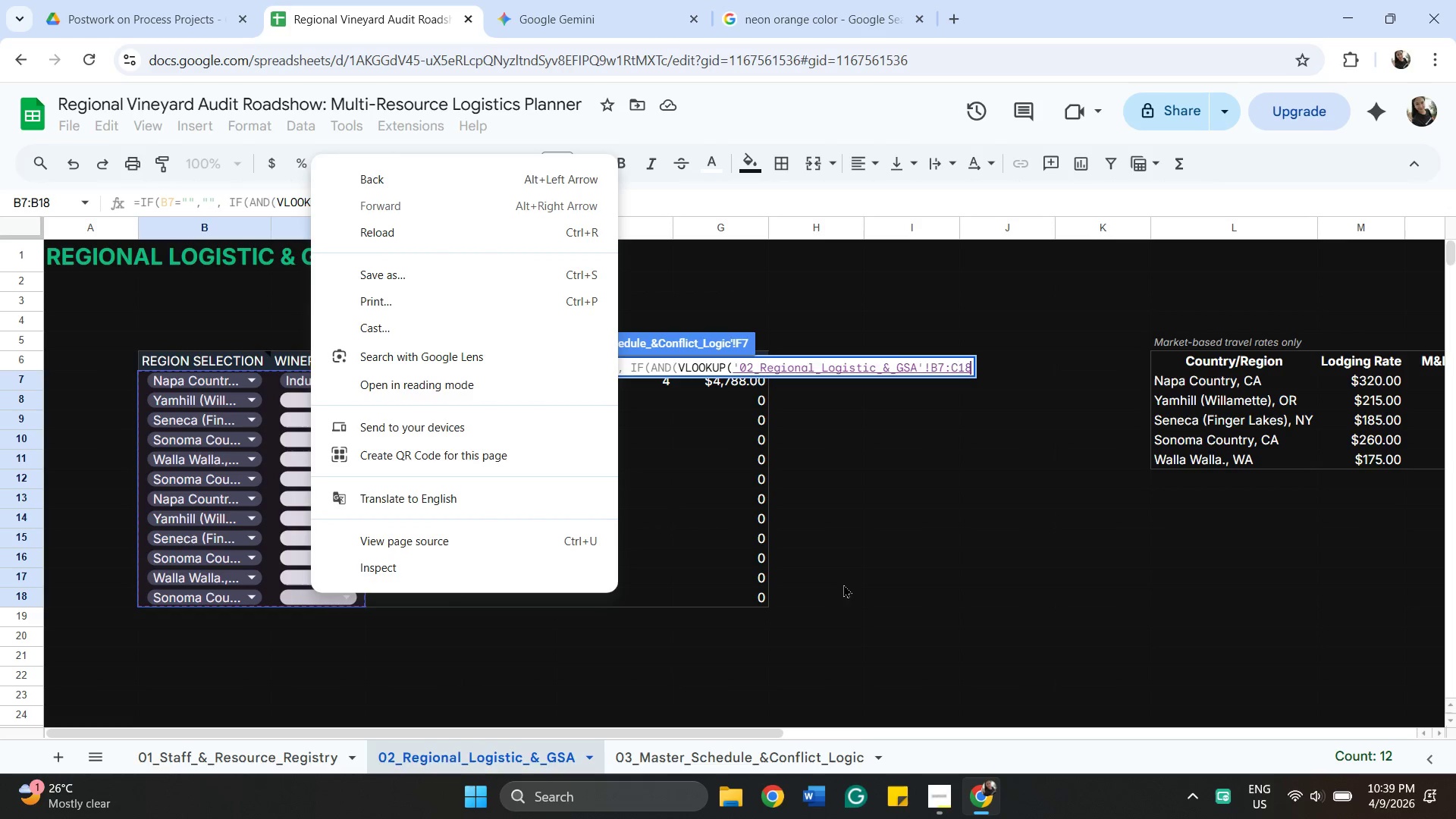 
wait(6.22)
 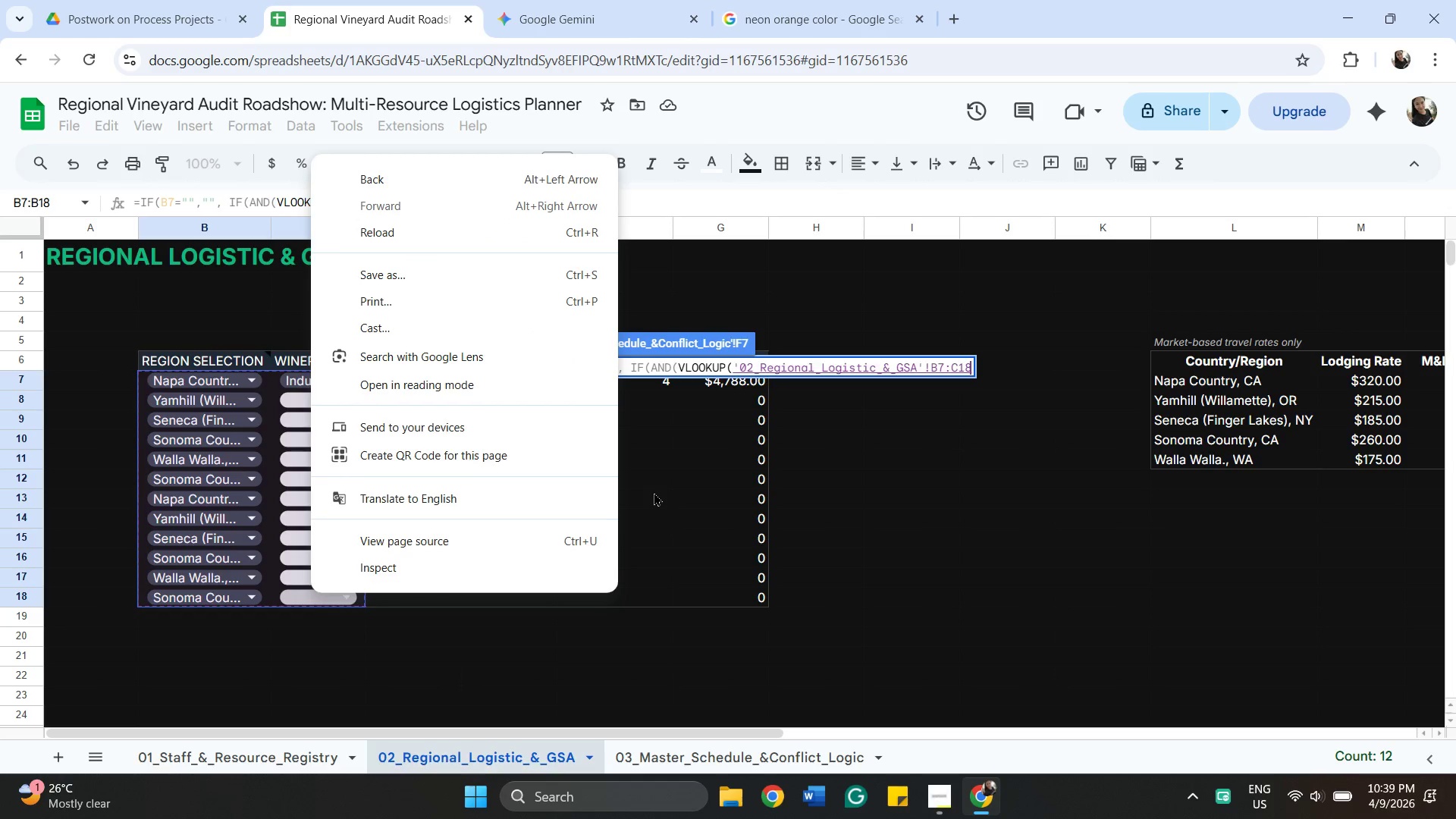 
right_click([770, 755])
 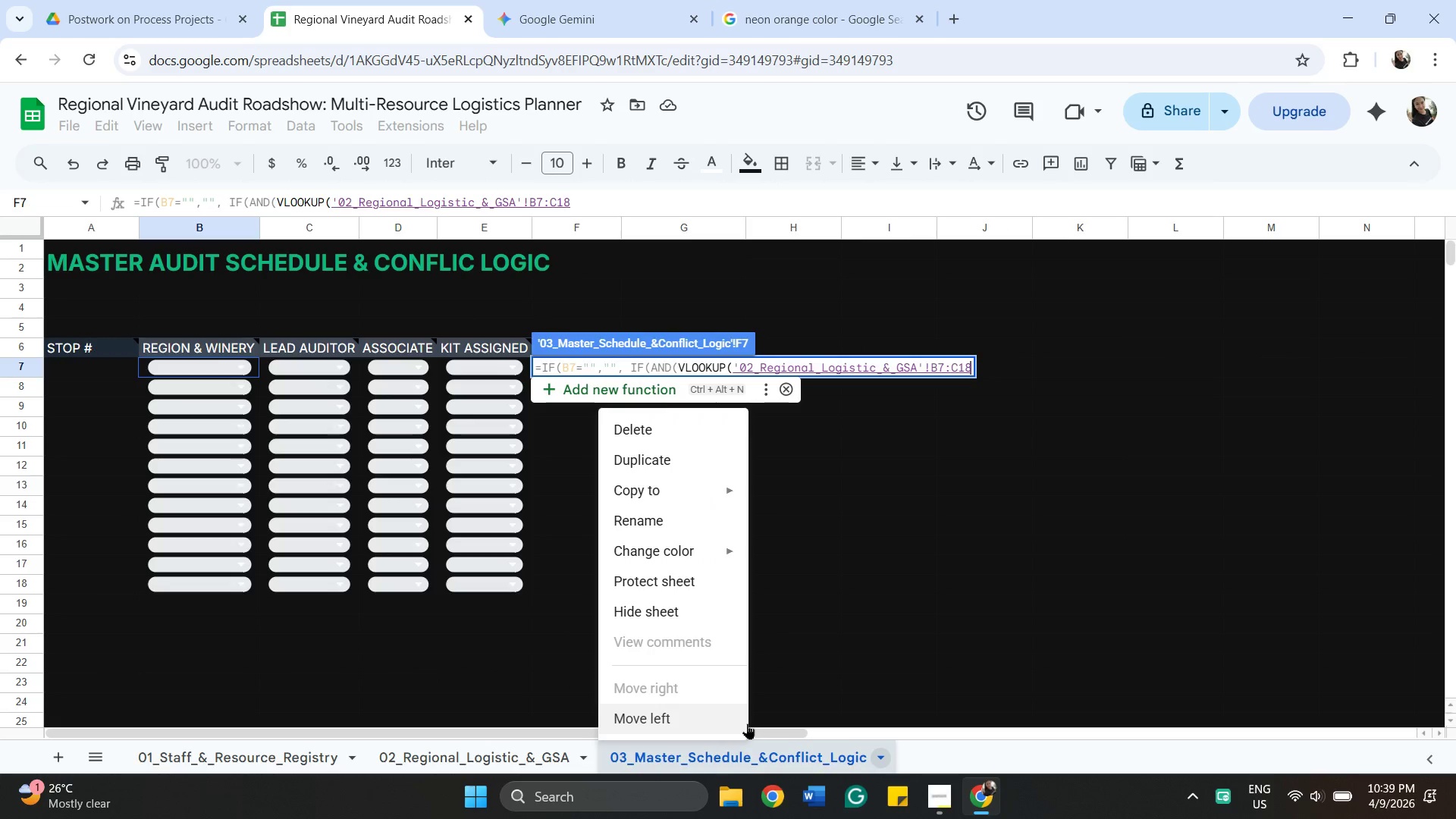 
type(, 2, FALSE)
 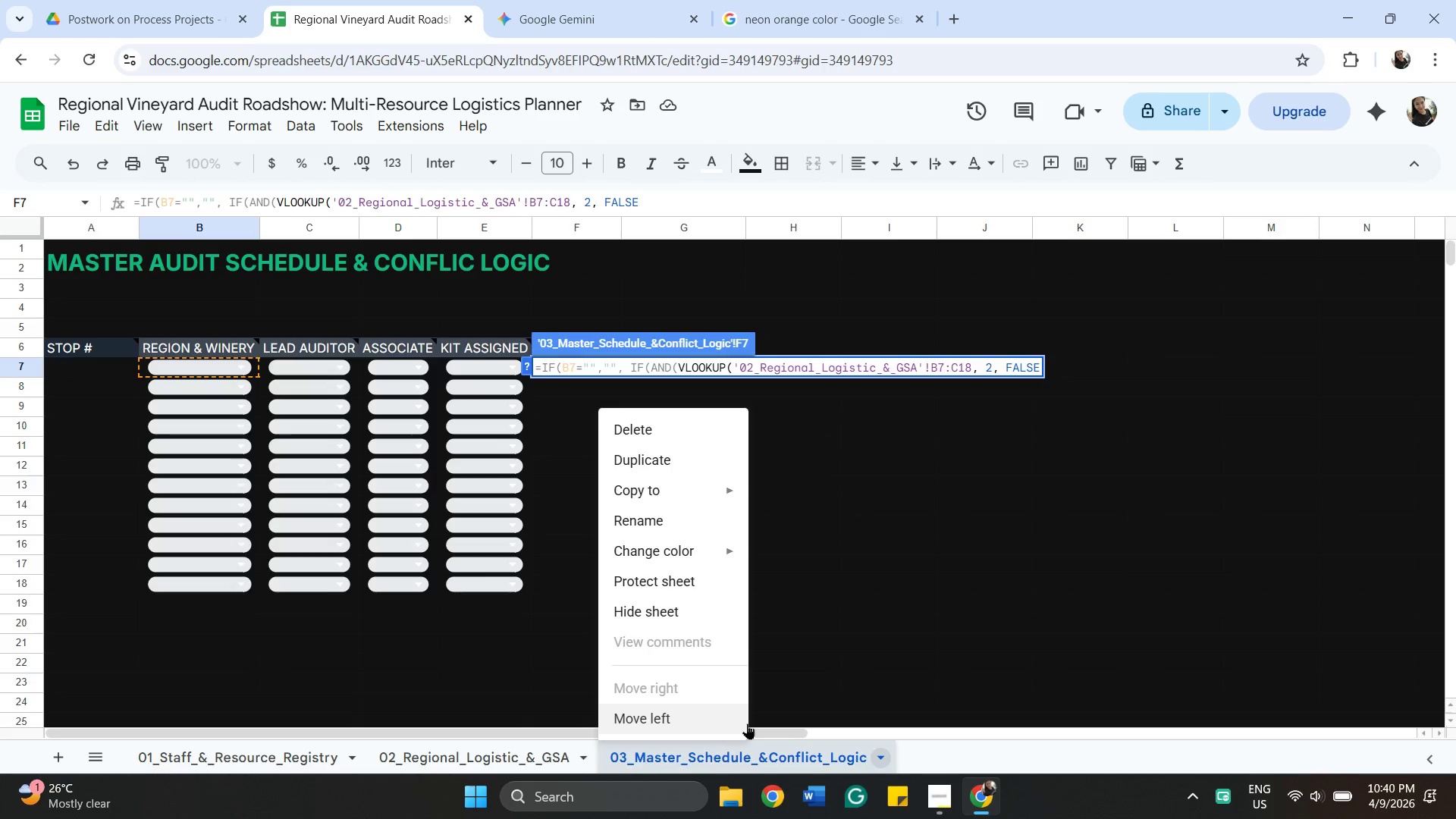 
key(Shift+0)
 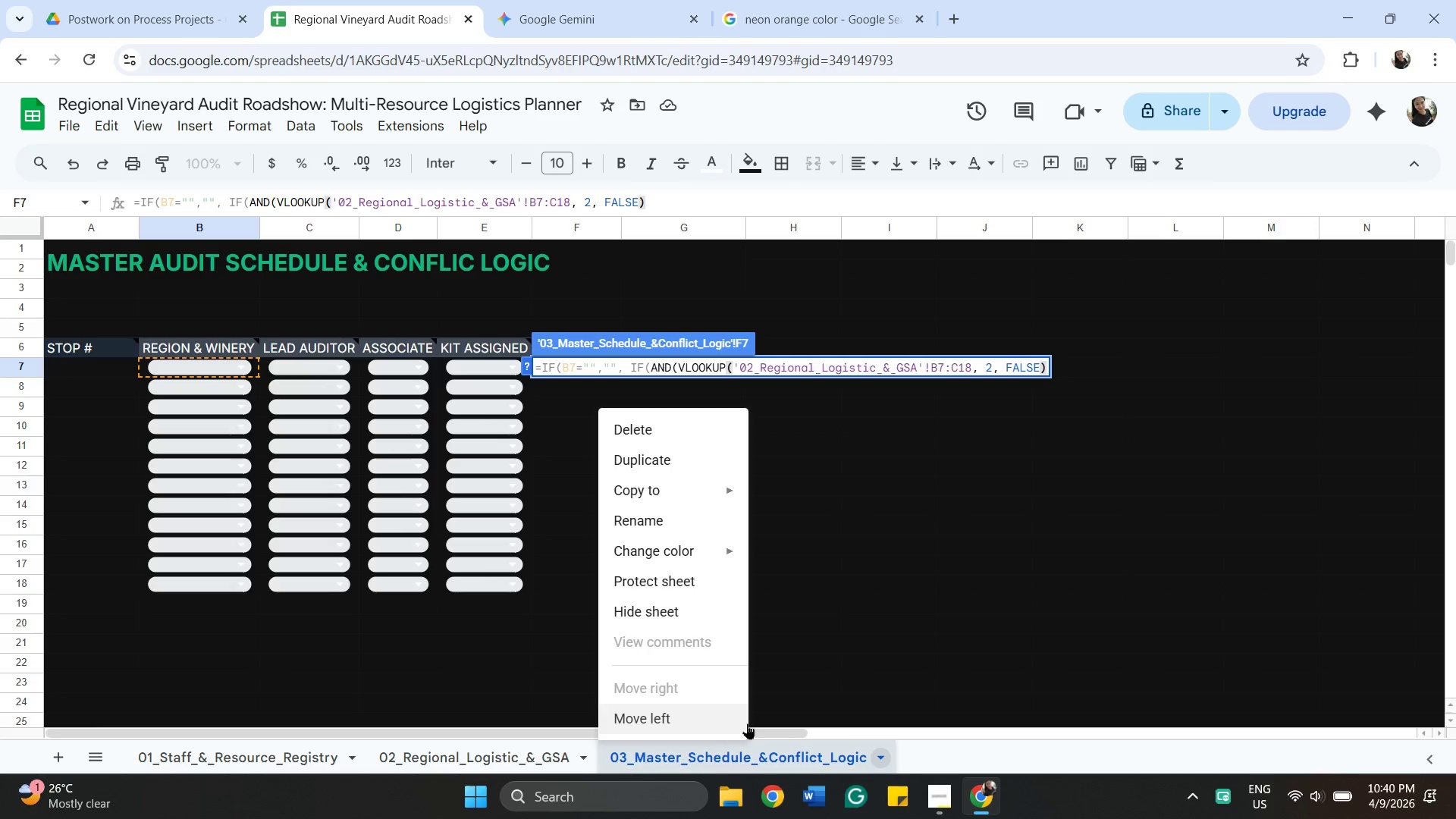 
key(Equal)
 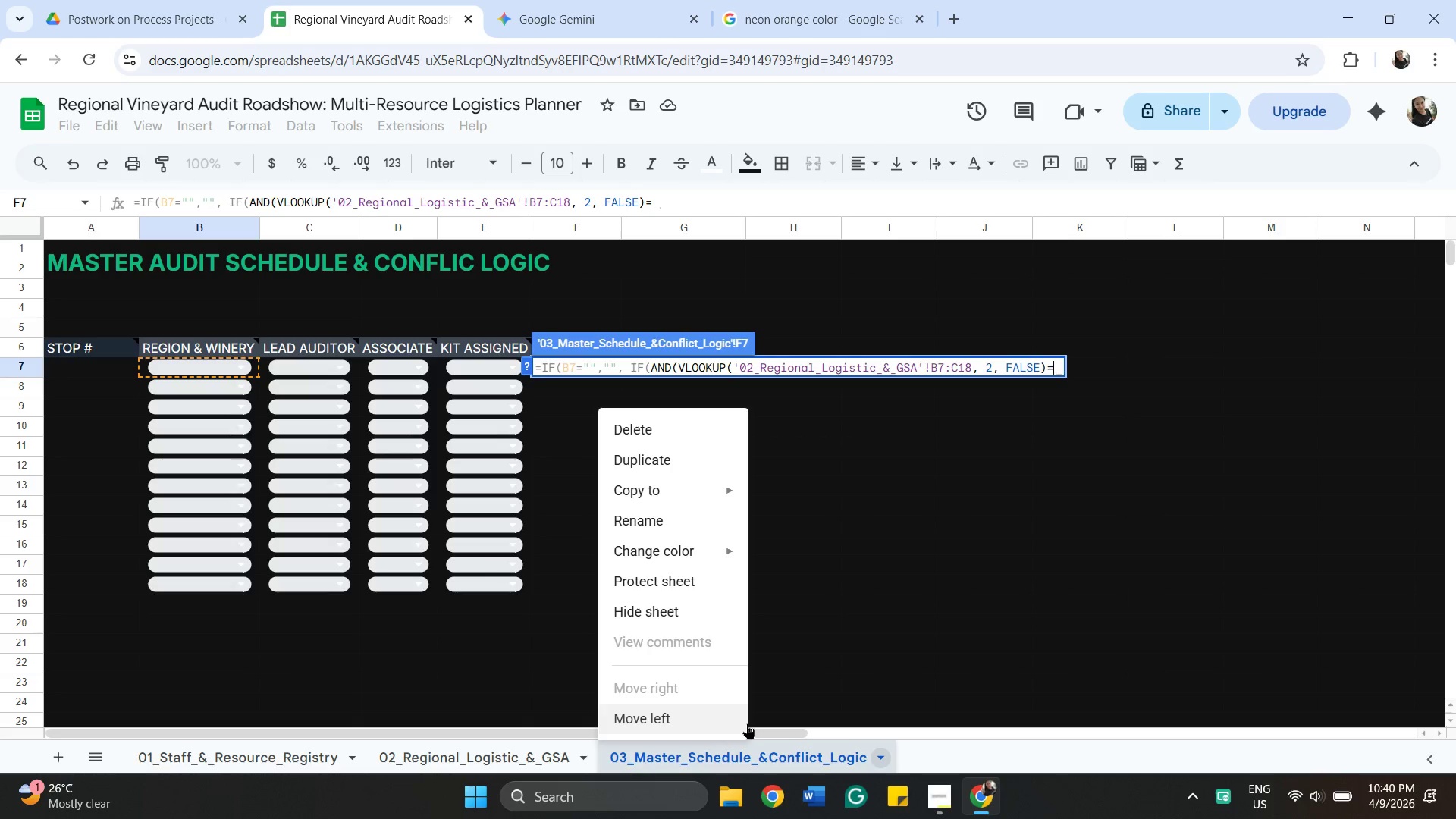 
key(Quote)
 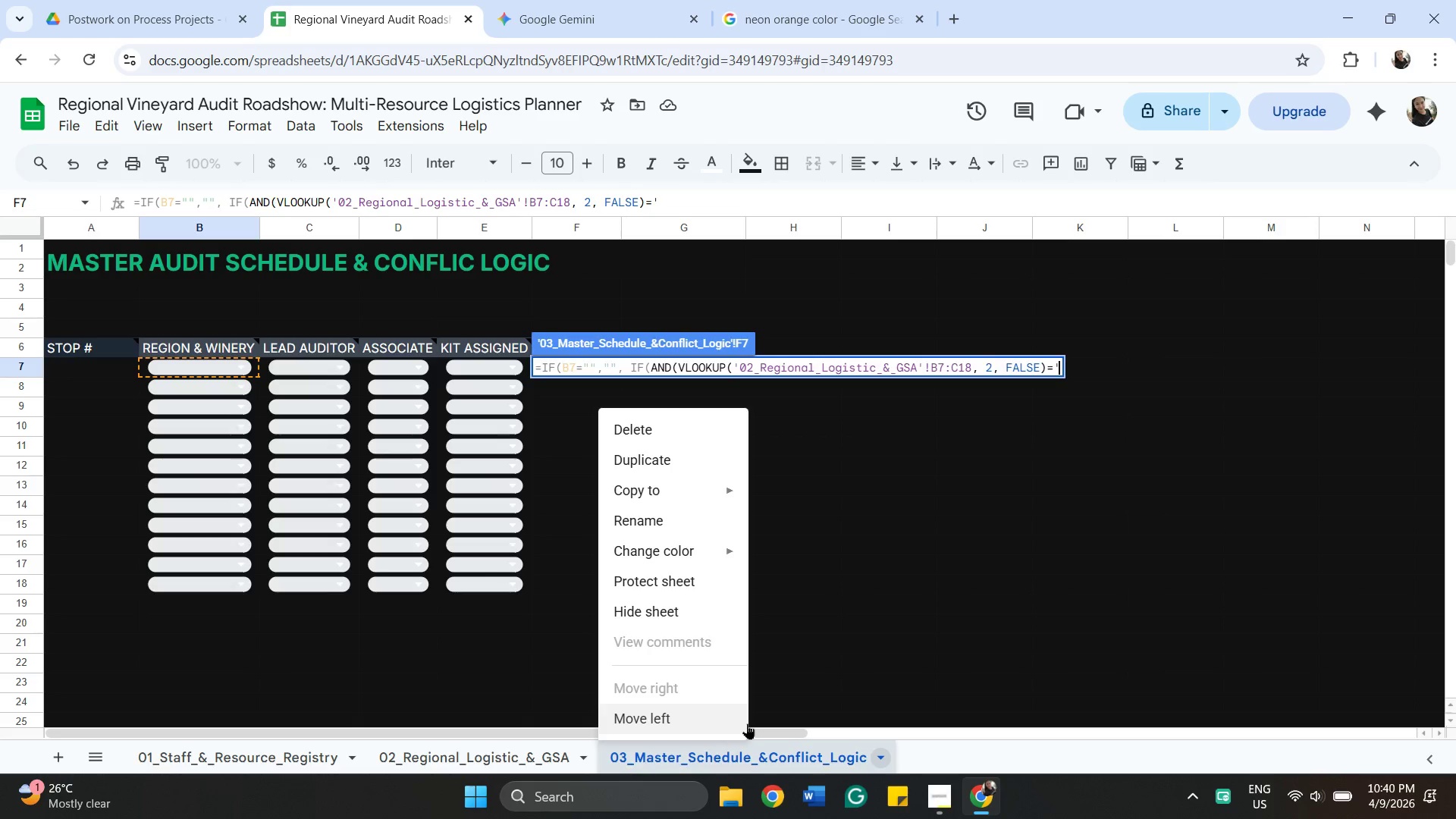 
key(Quote)
 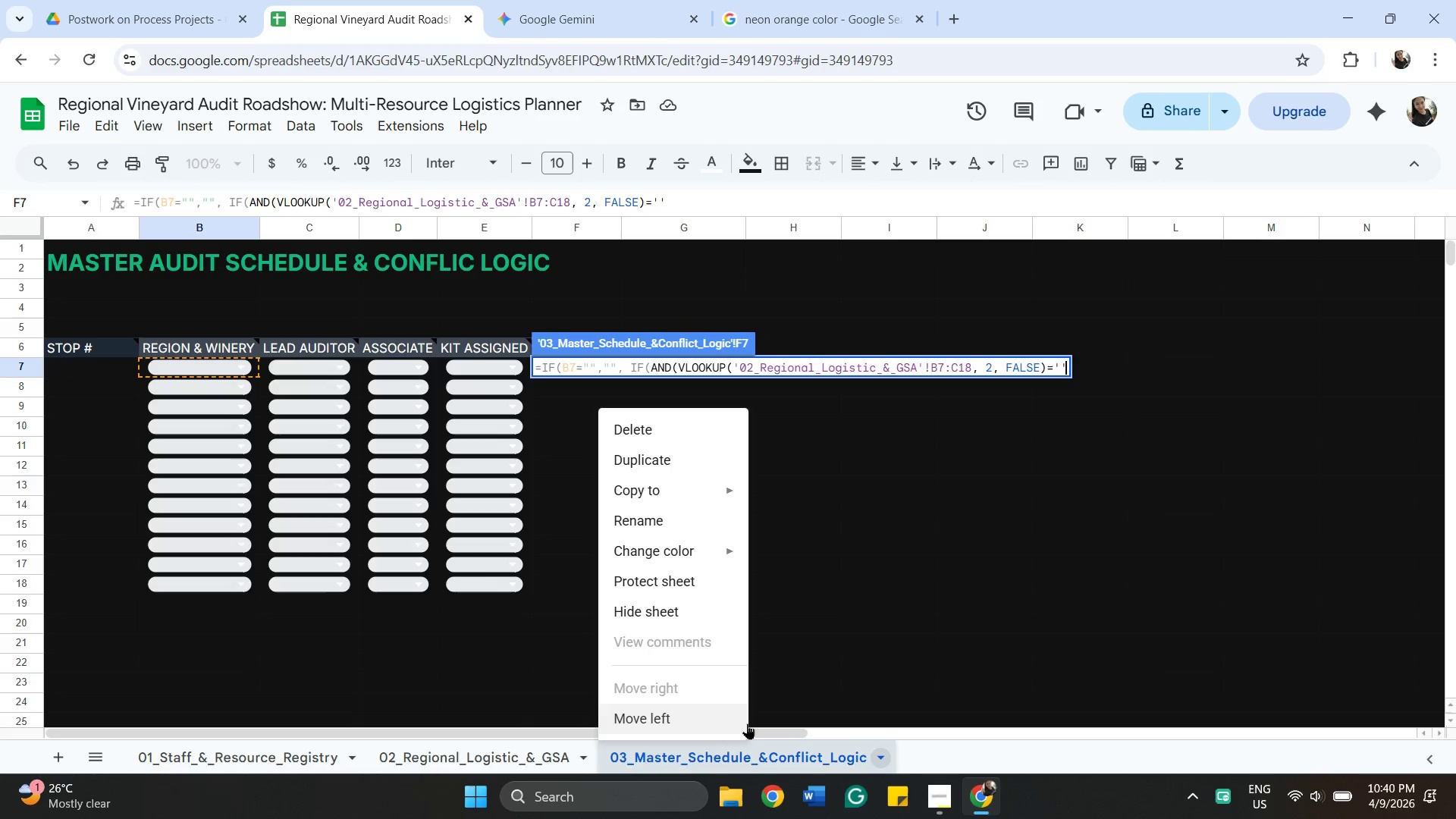 
key(Backspace)
 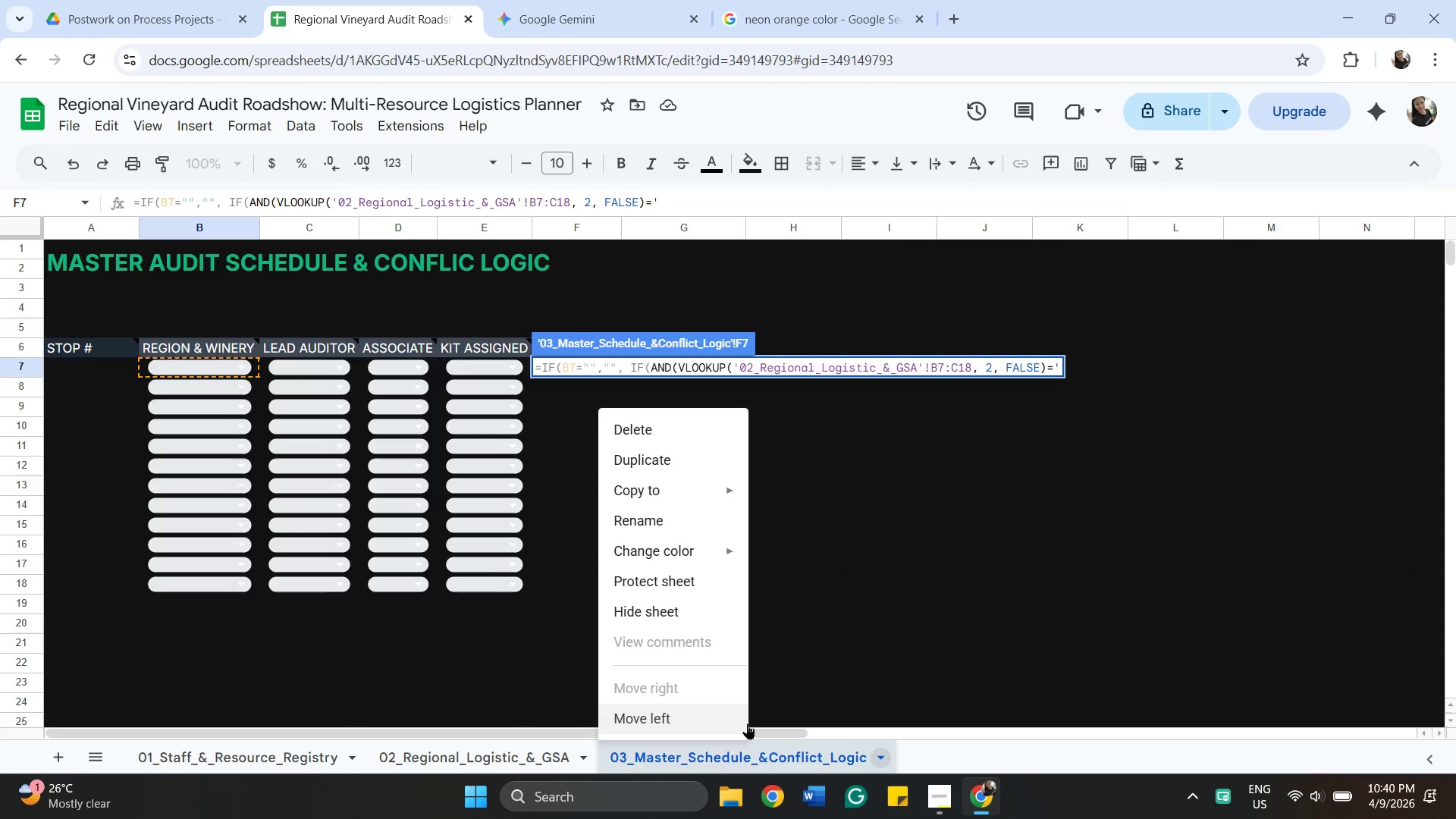 
key(Backspace)
 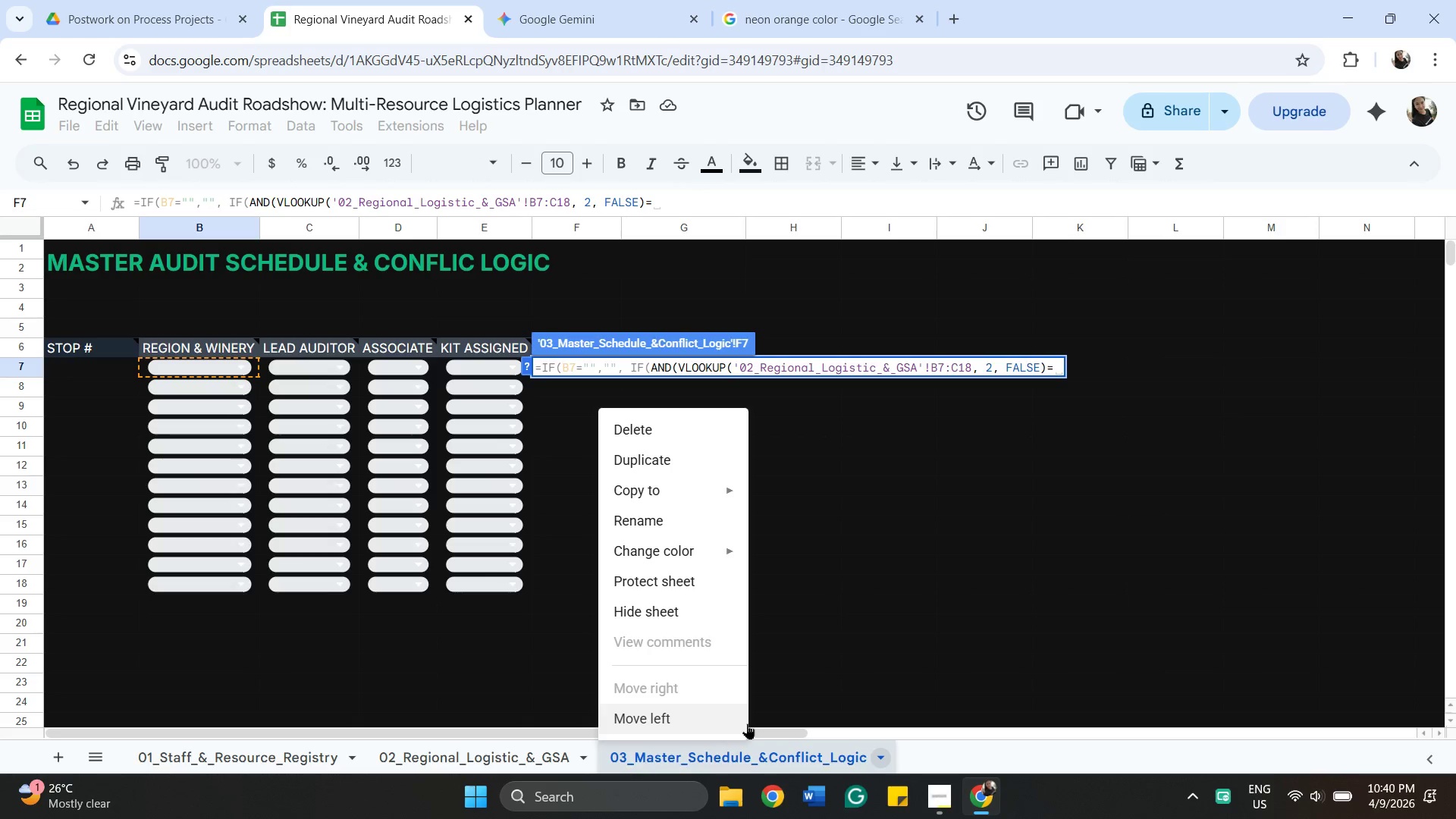 
key(Shift+Quote)
 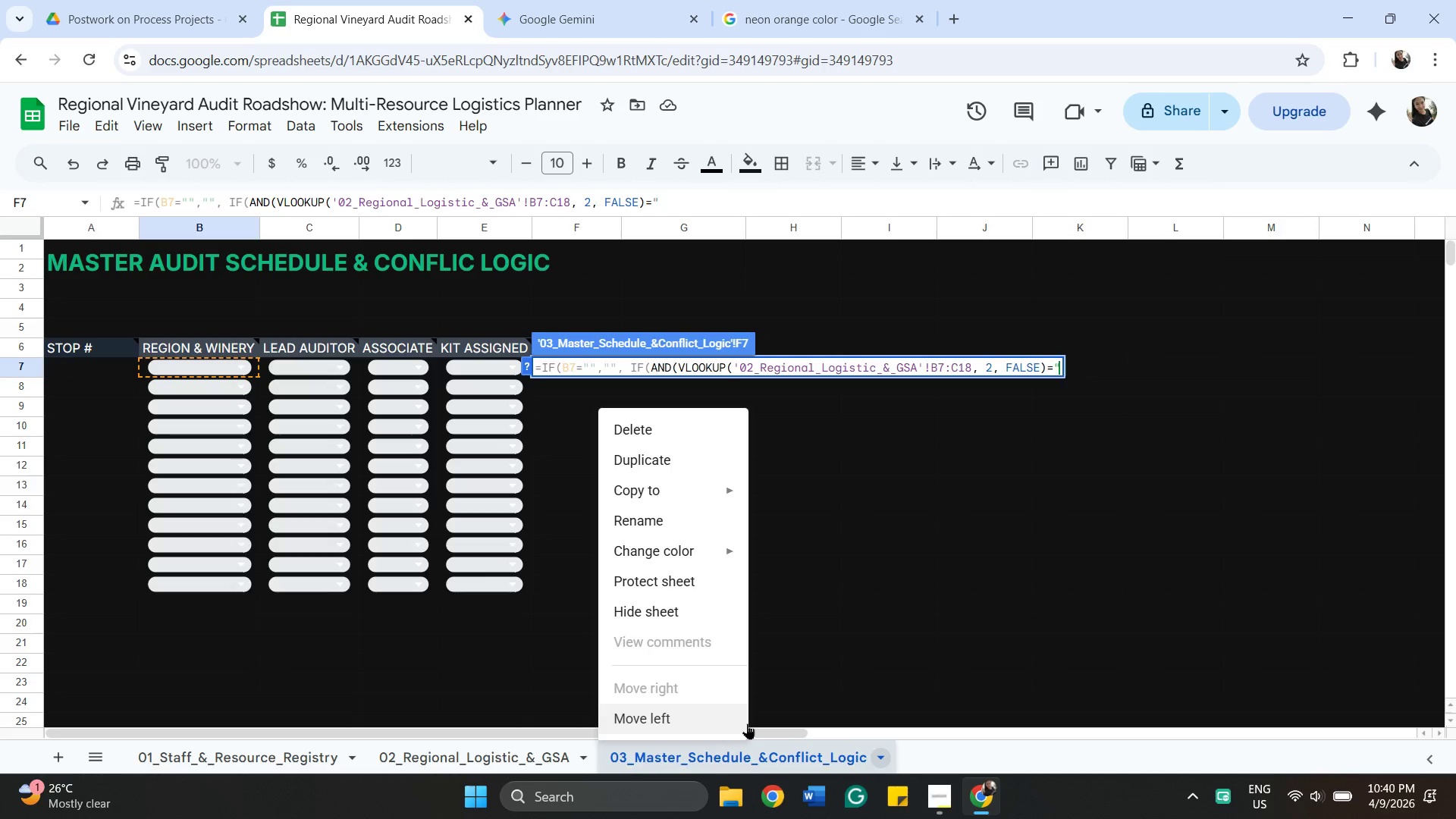 
key(Shift+Quote)
 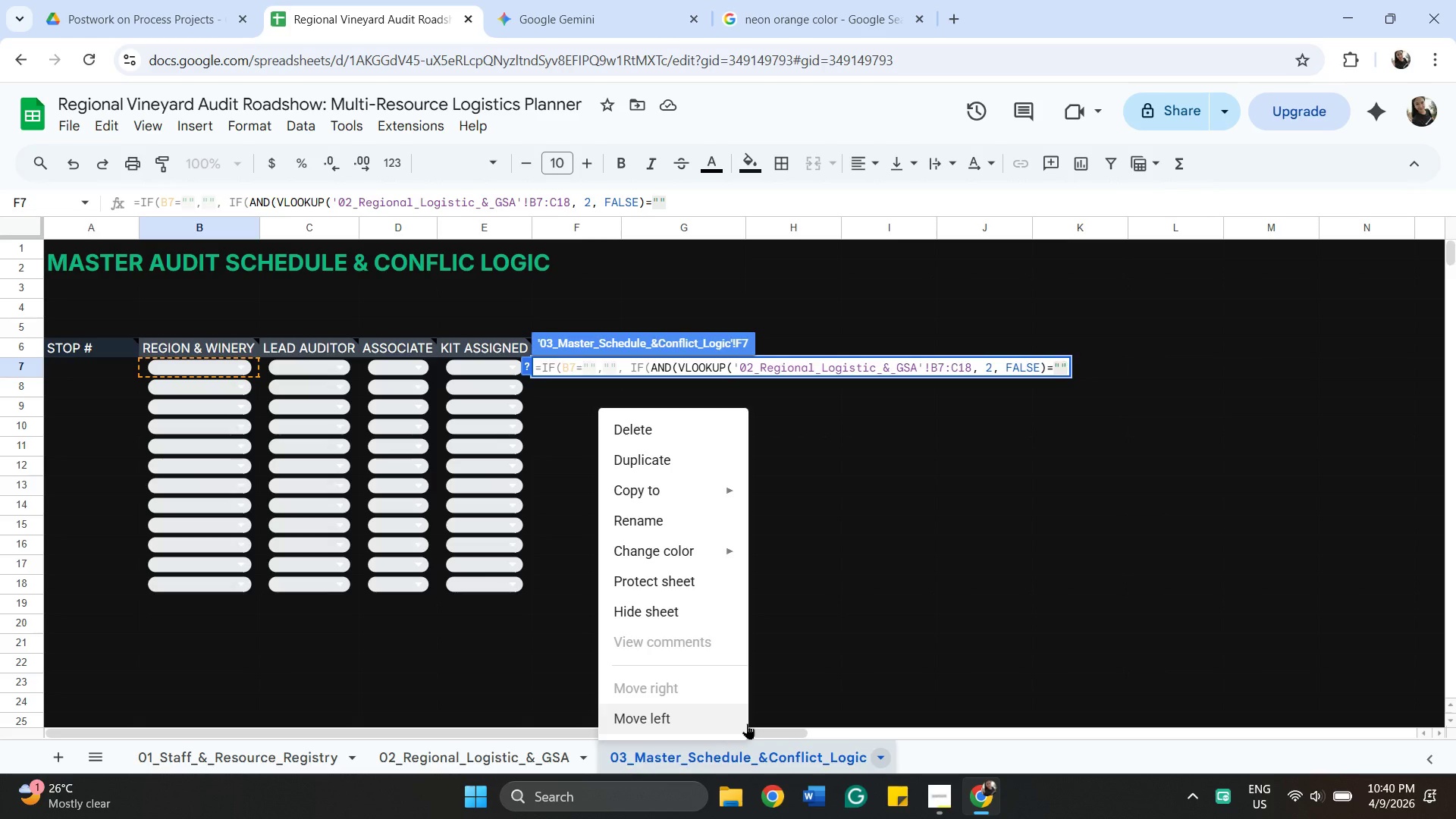 
key(Comma)
 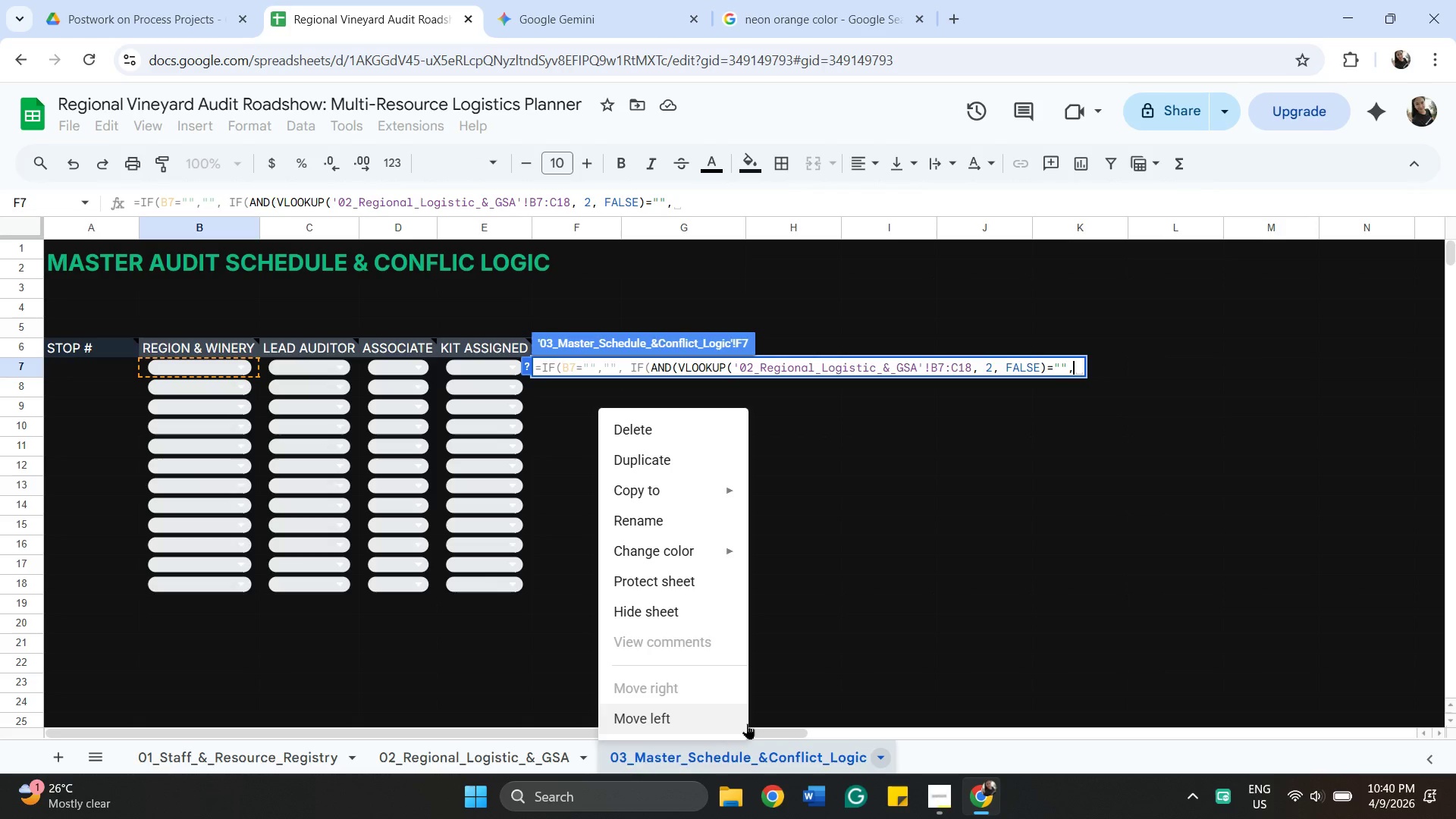 
key(Space)
 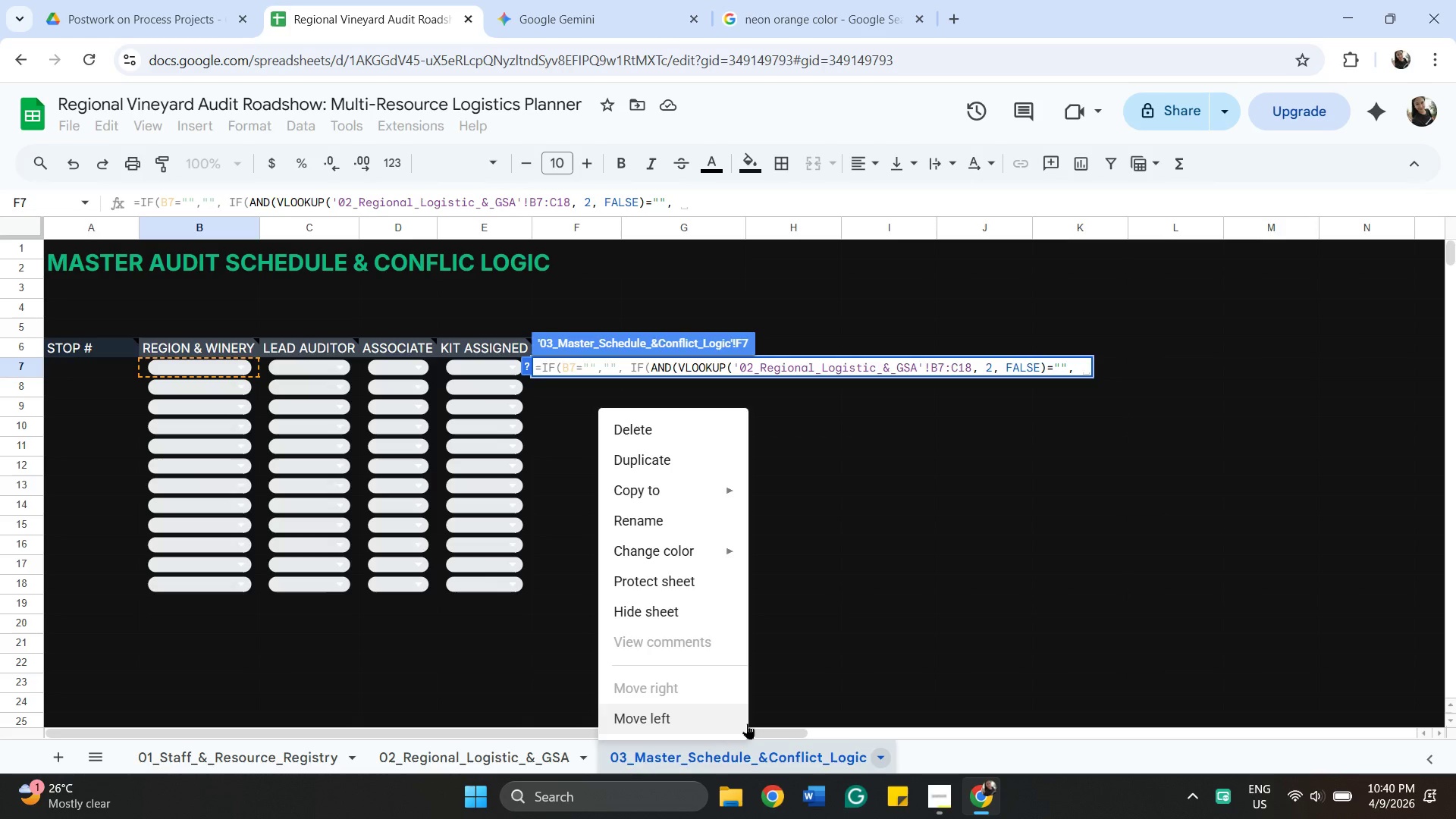 
key(Shift+Quote)
 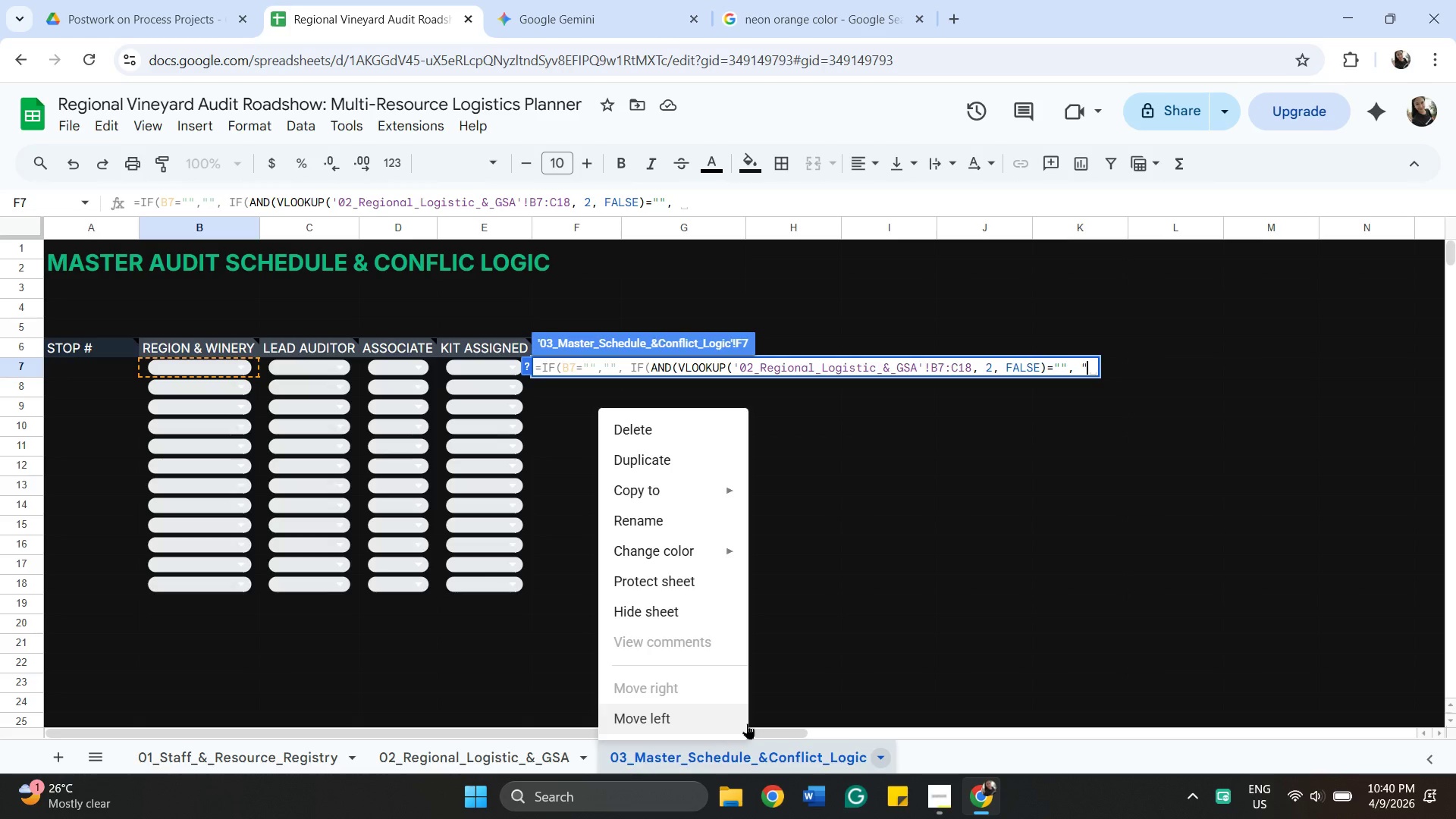 
key(Shift+Quote)
 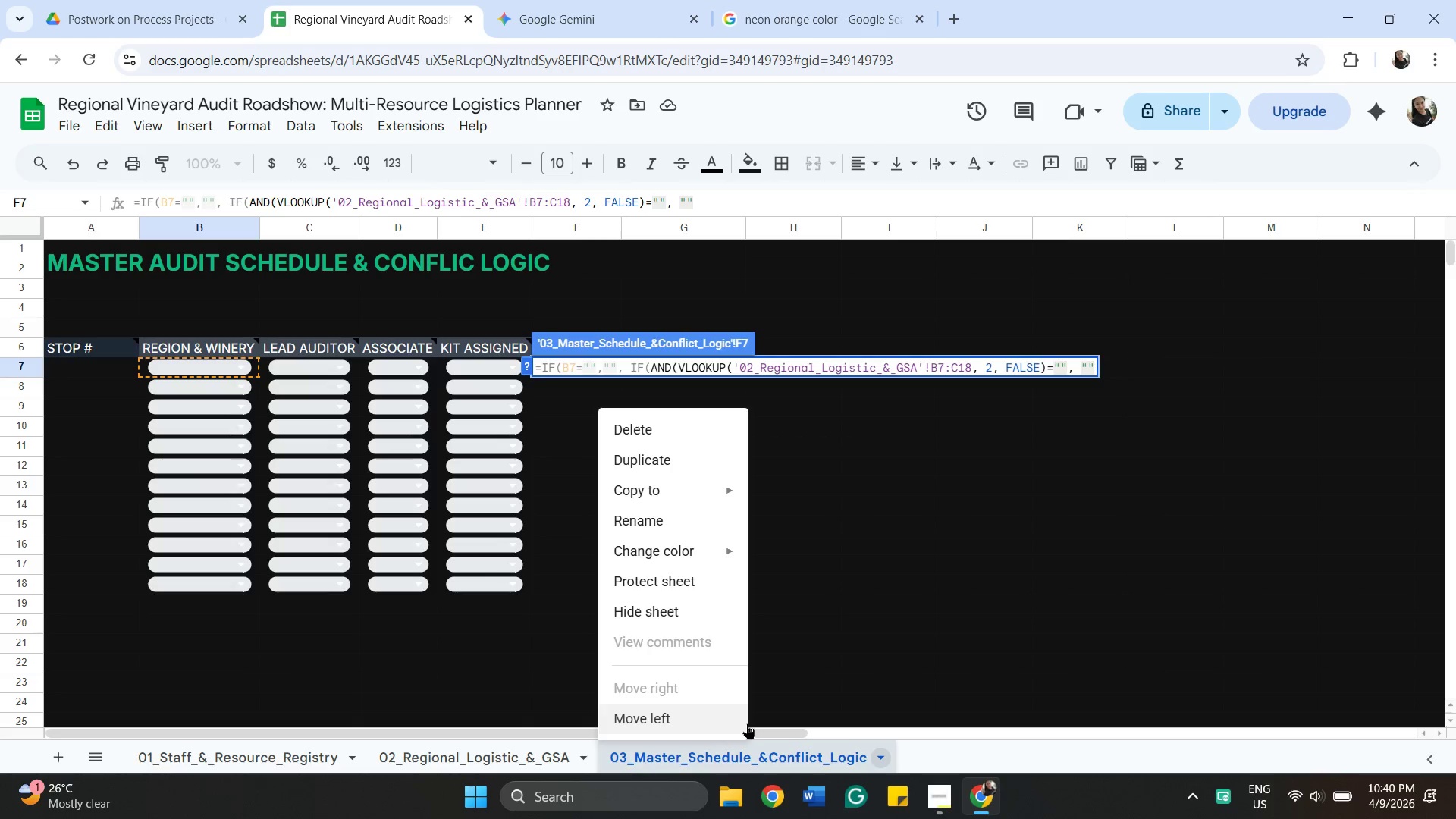 
key(Period)
 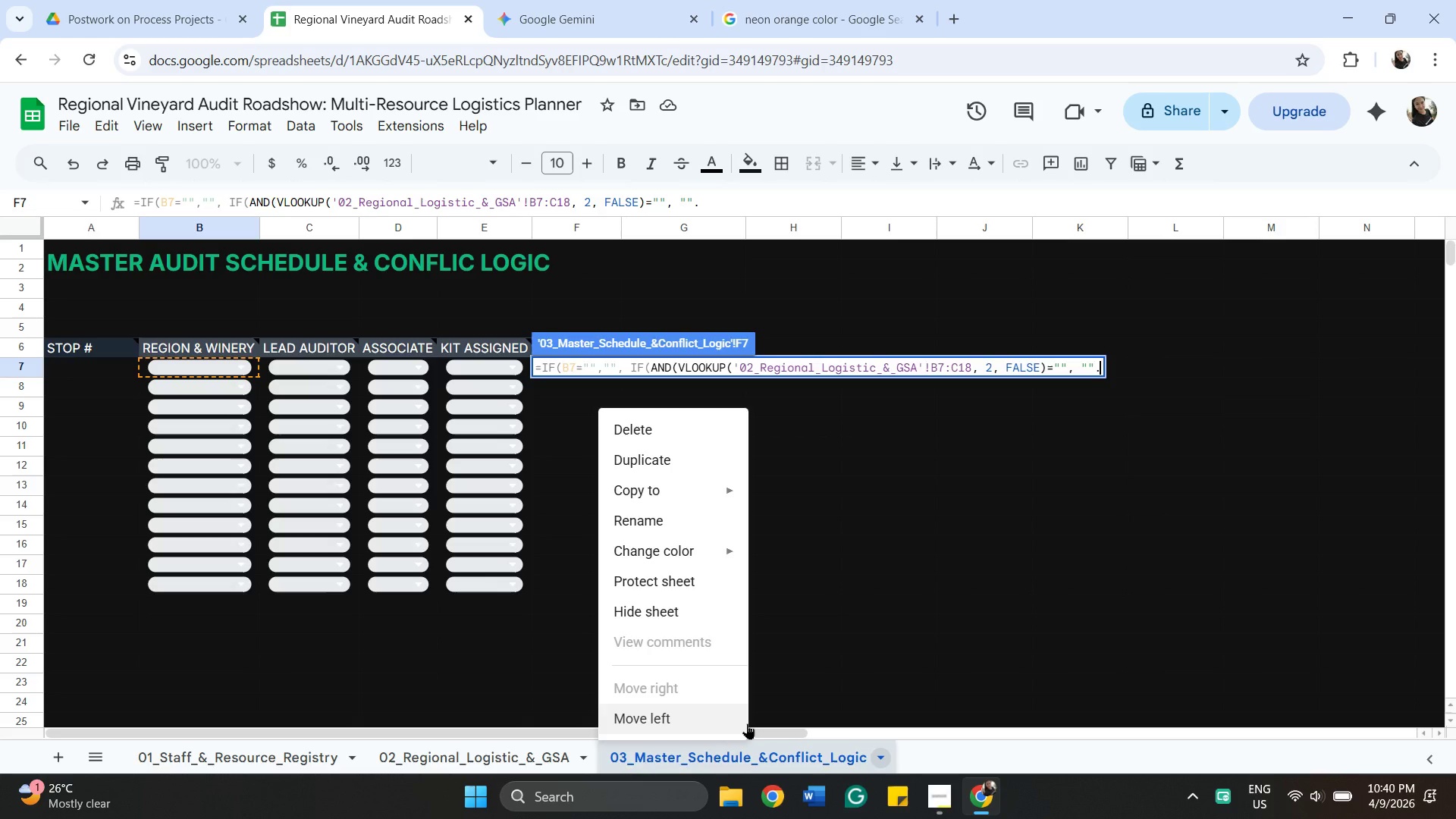 
key(Backspace)
 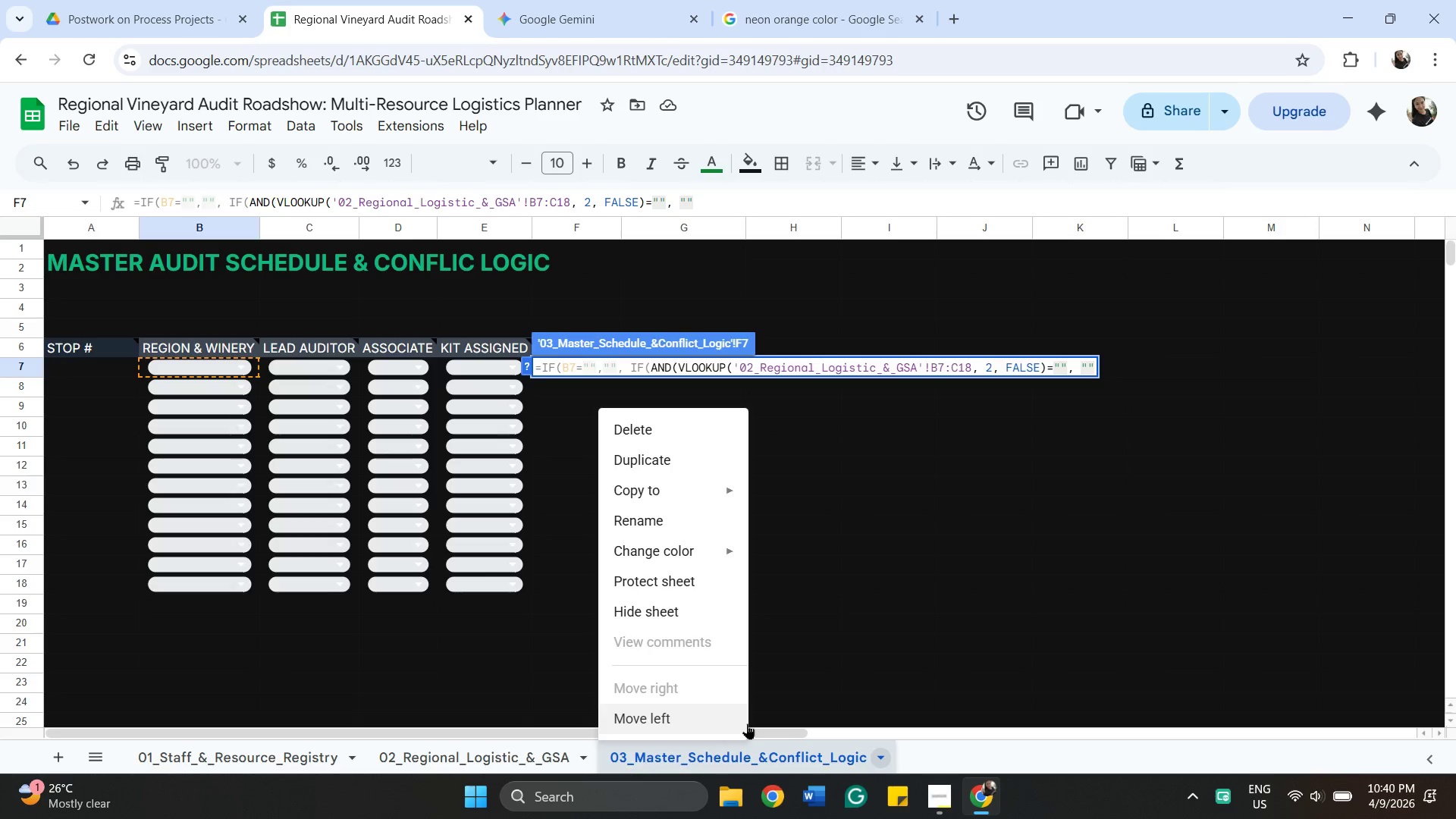 
key(Comma)
 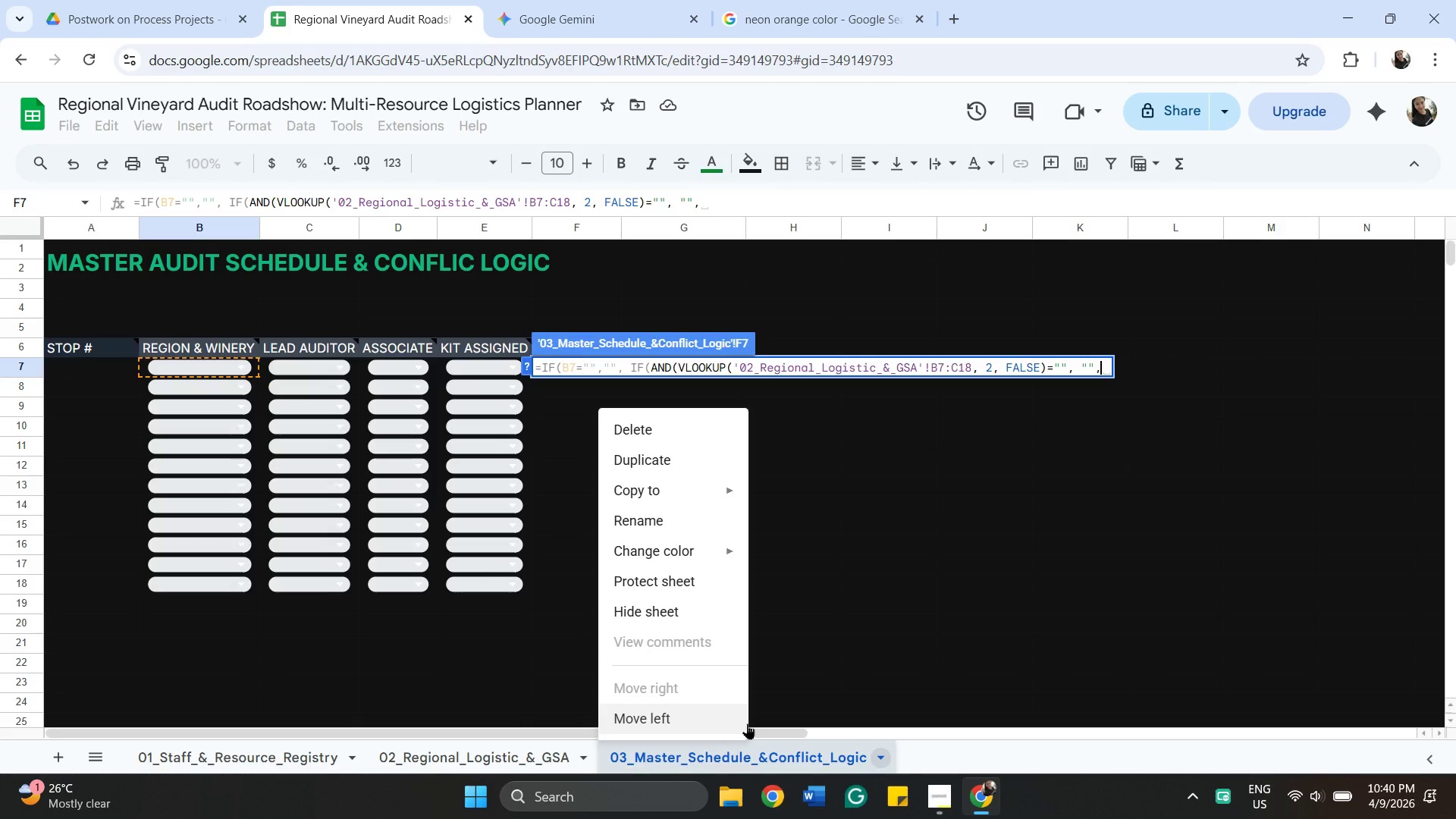 
key(Space)
 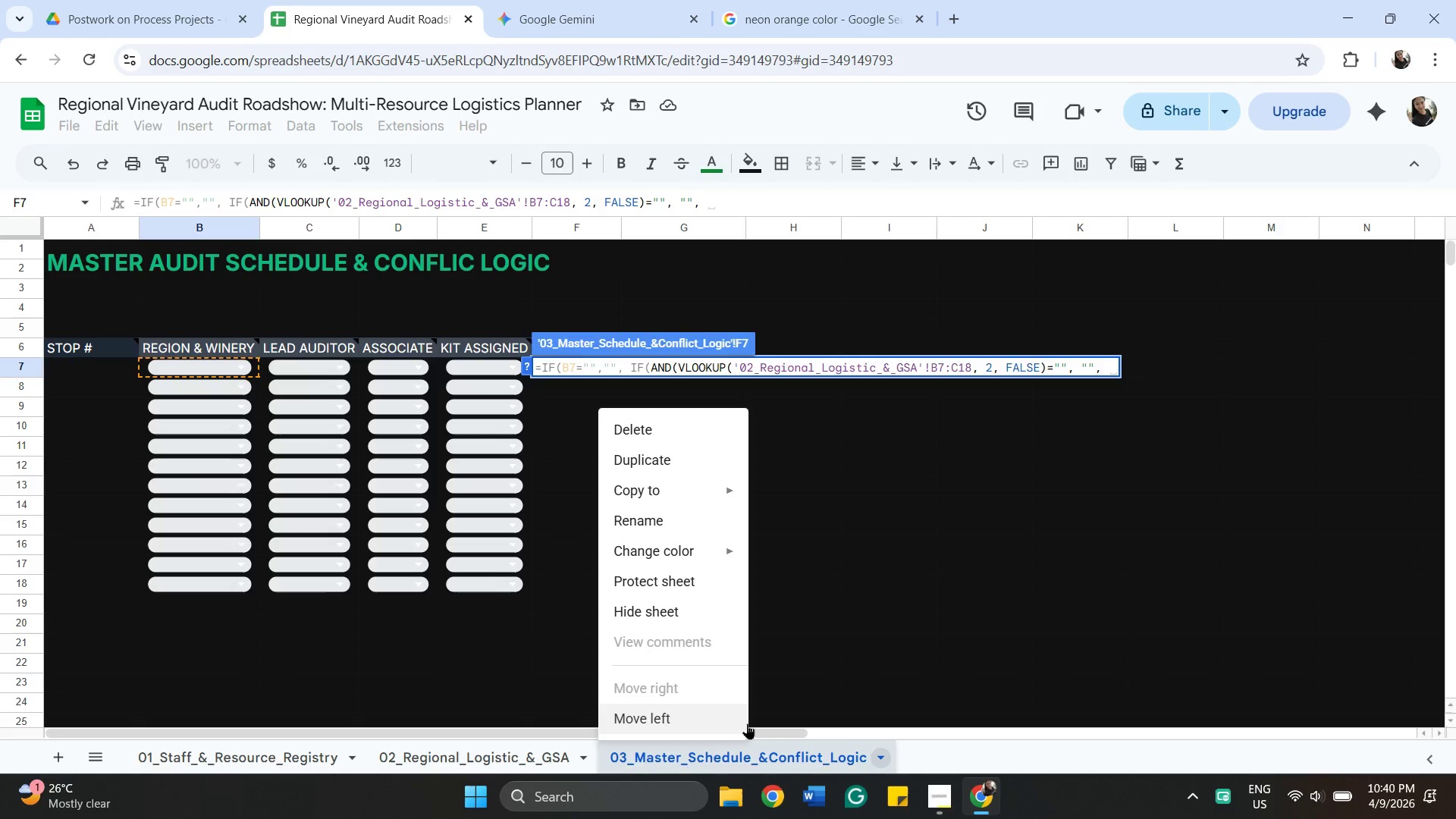 
key(I)
 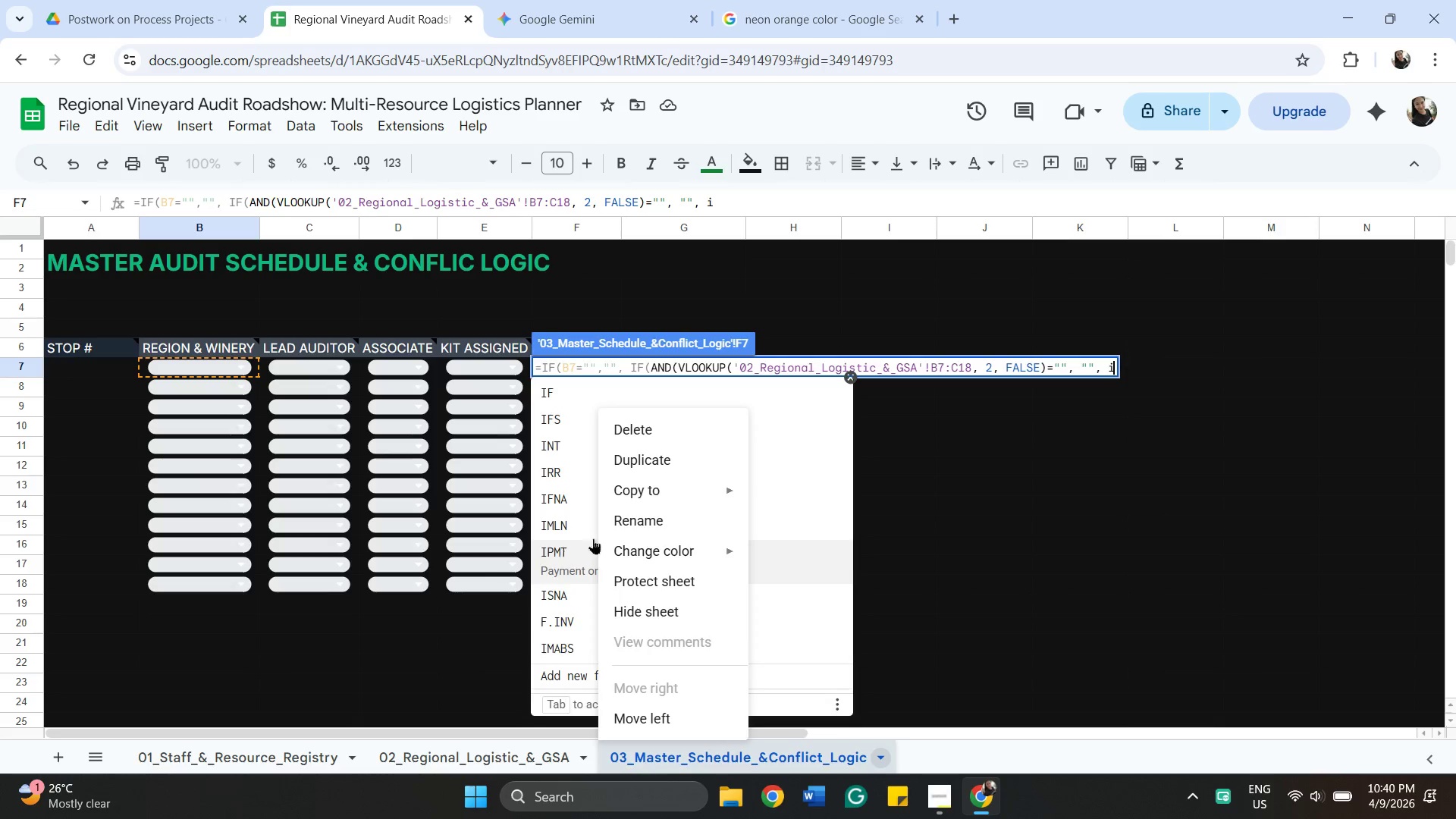 
left_click([563, 398])
 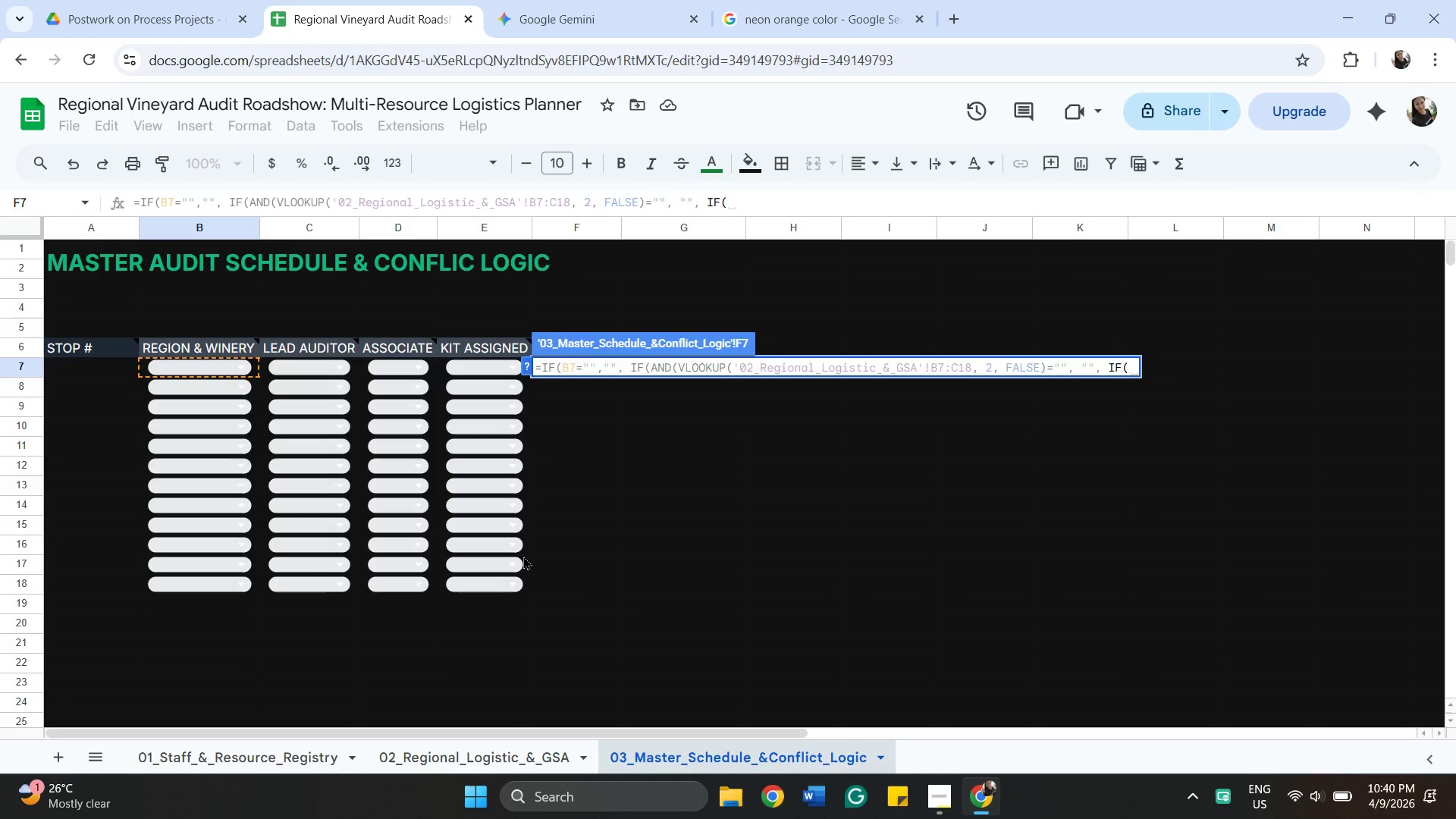 
wait(20.0)
 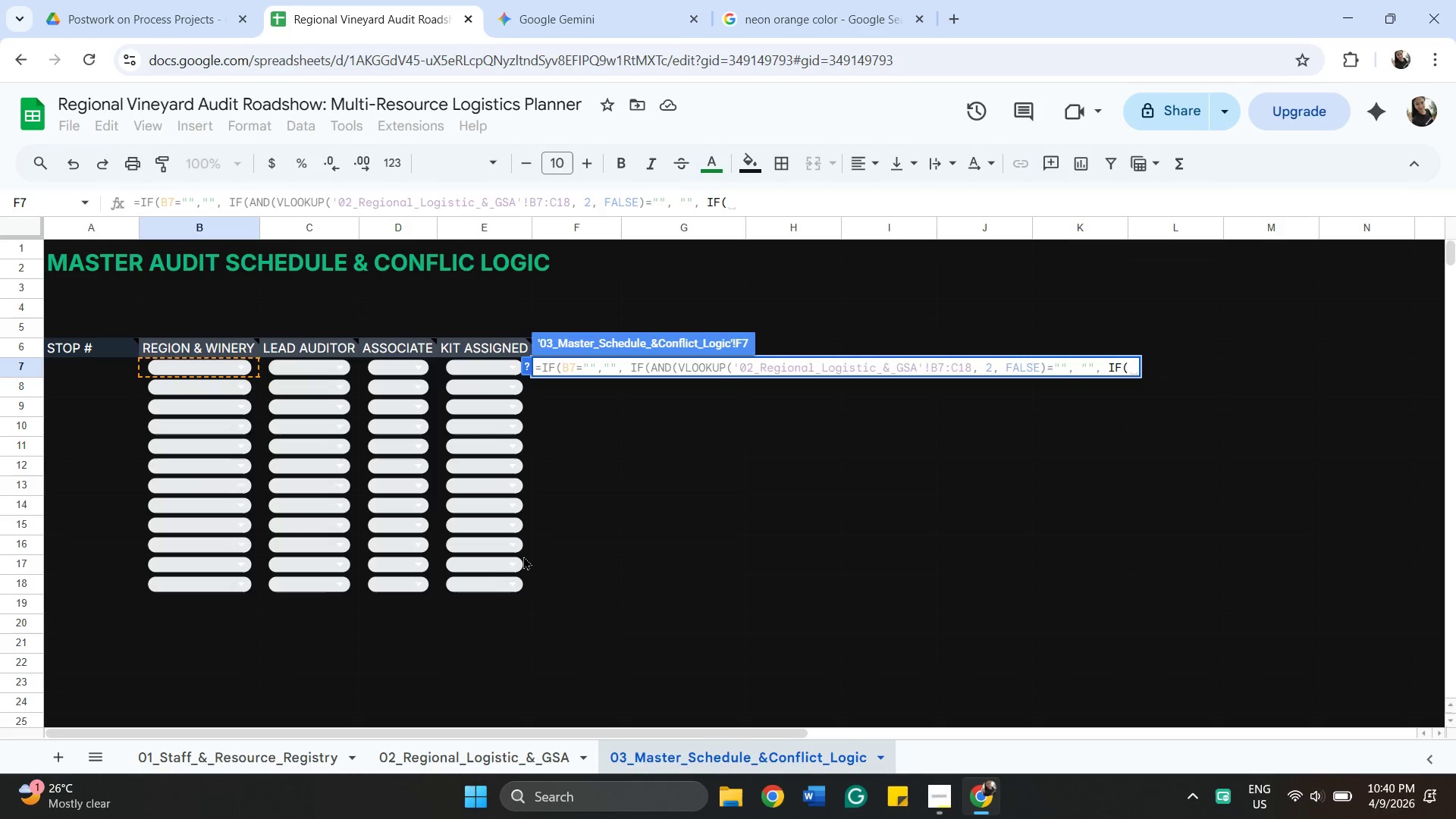 
key(Backspace)
 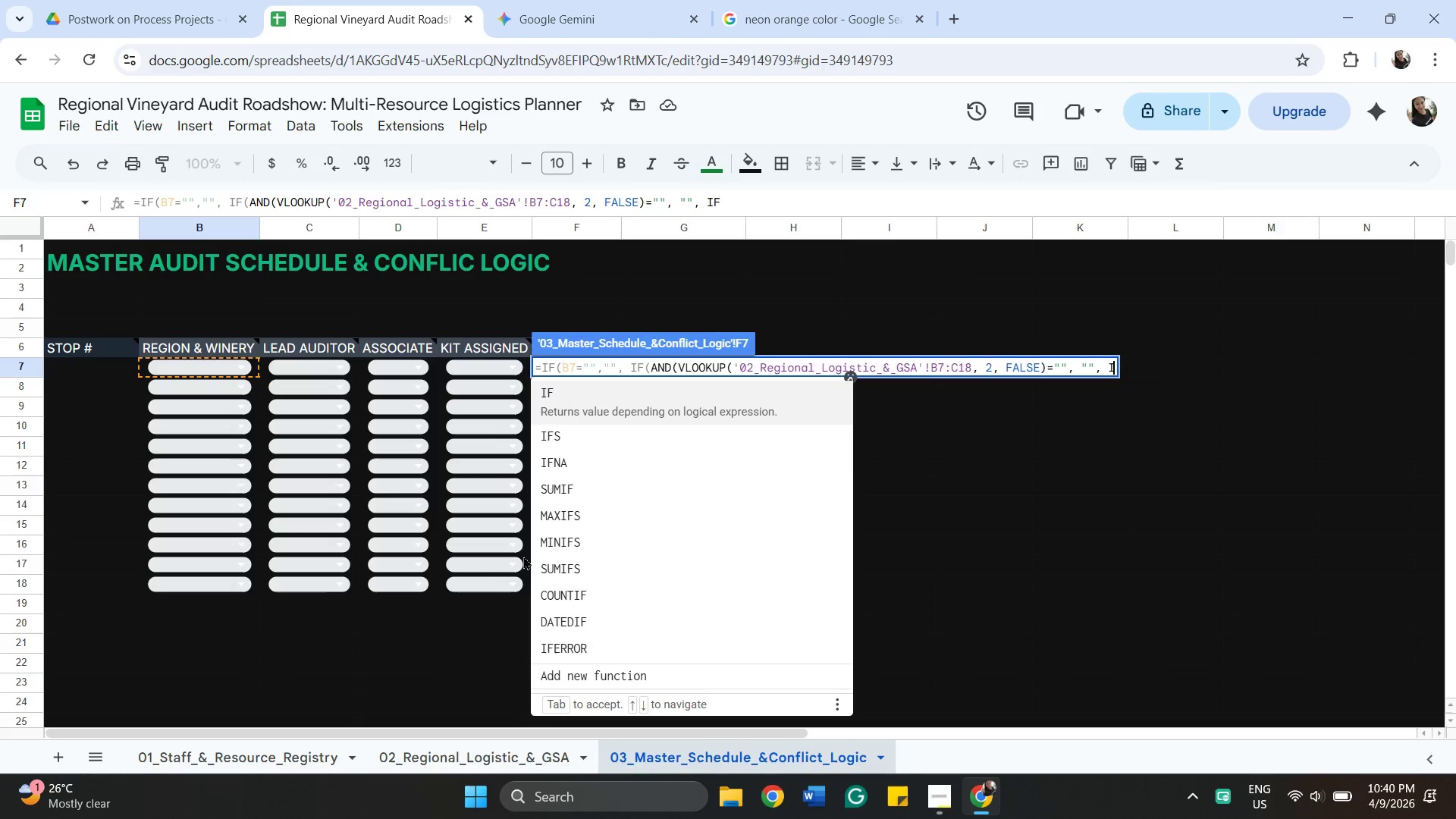 
key(Backspace)
 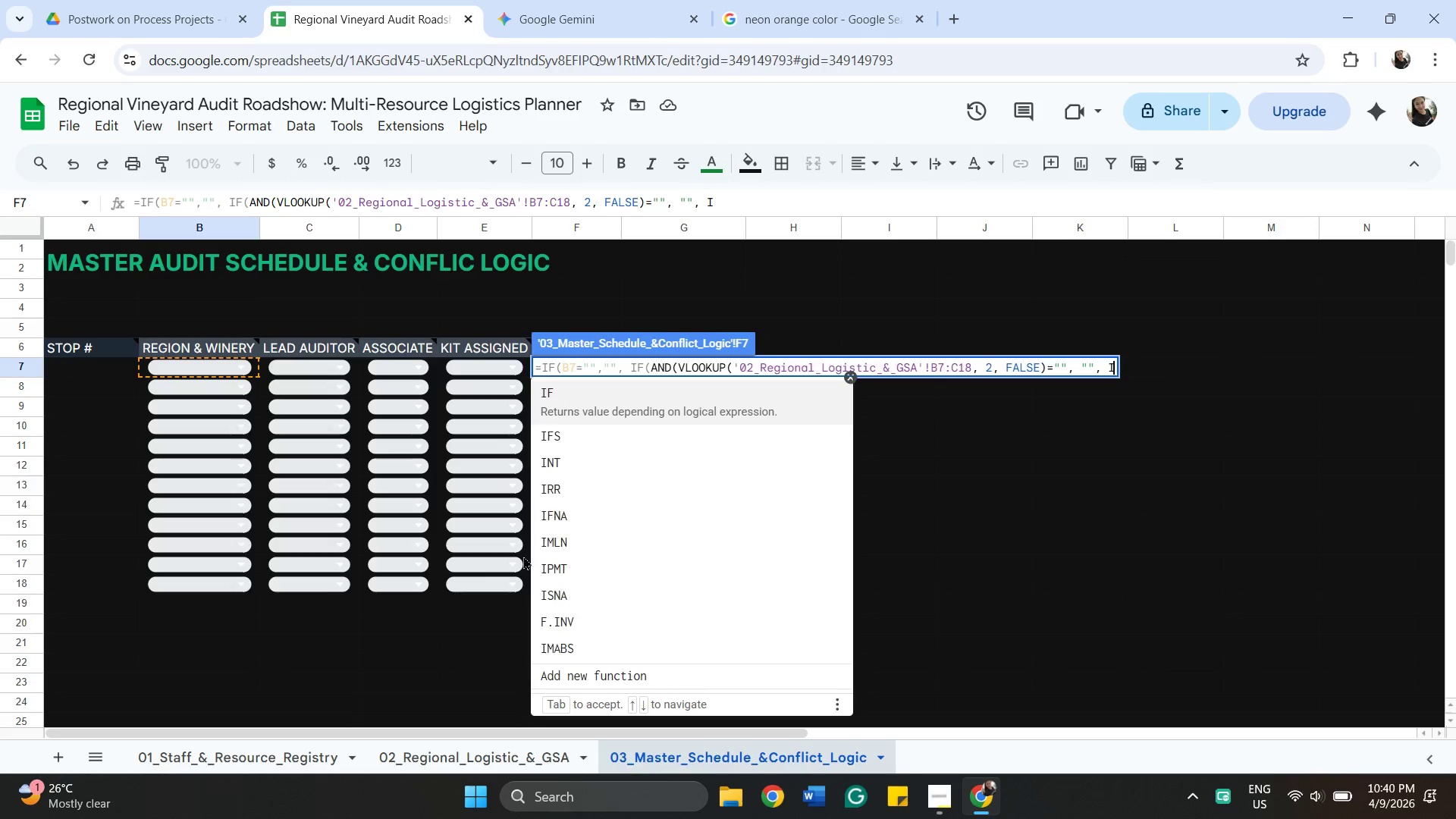 
key(Backspace)
 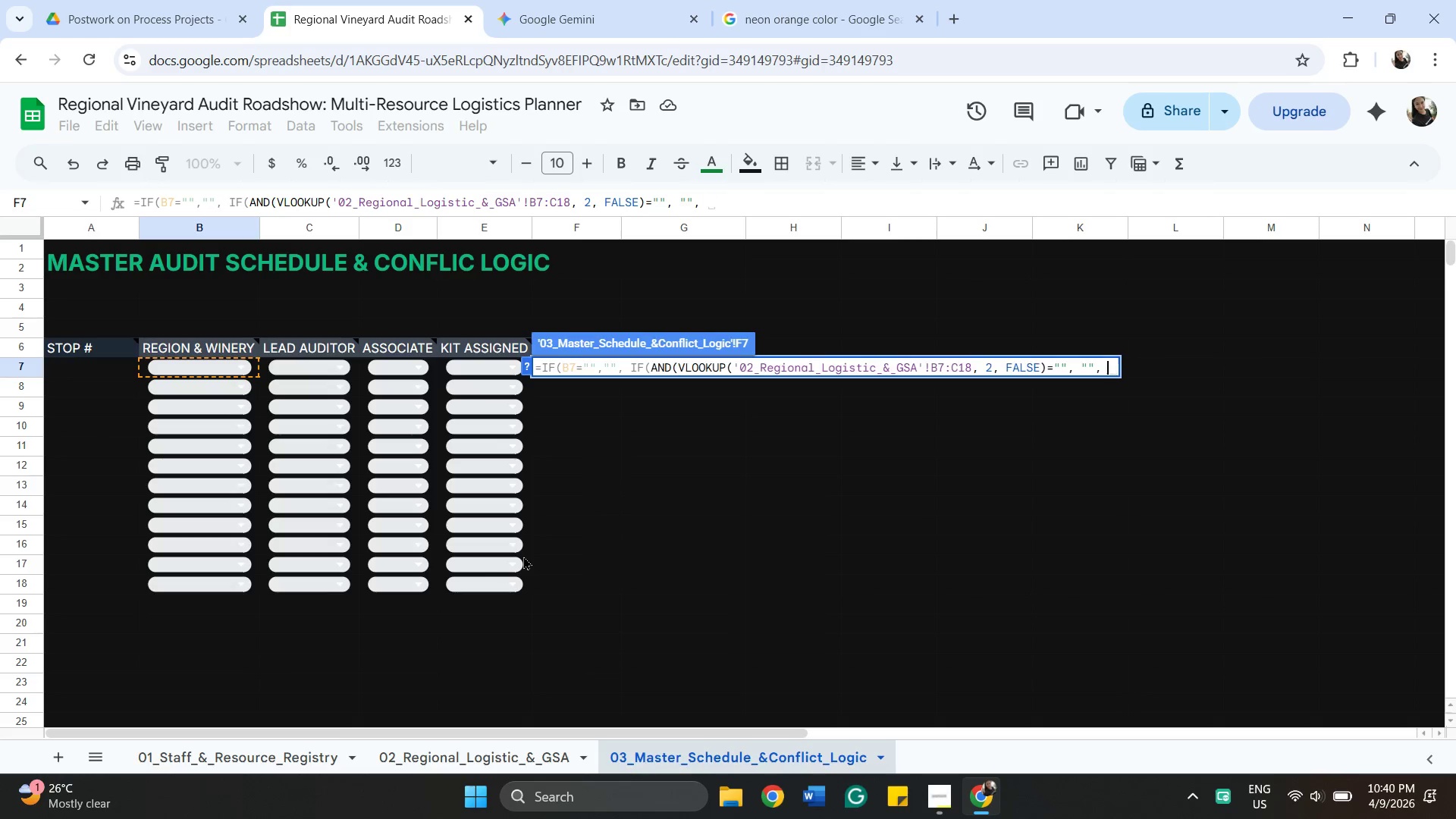 
key(Backspace)
 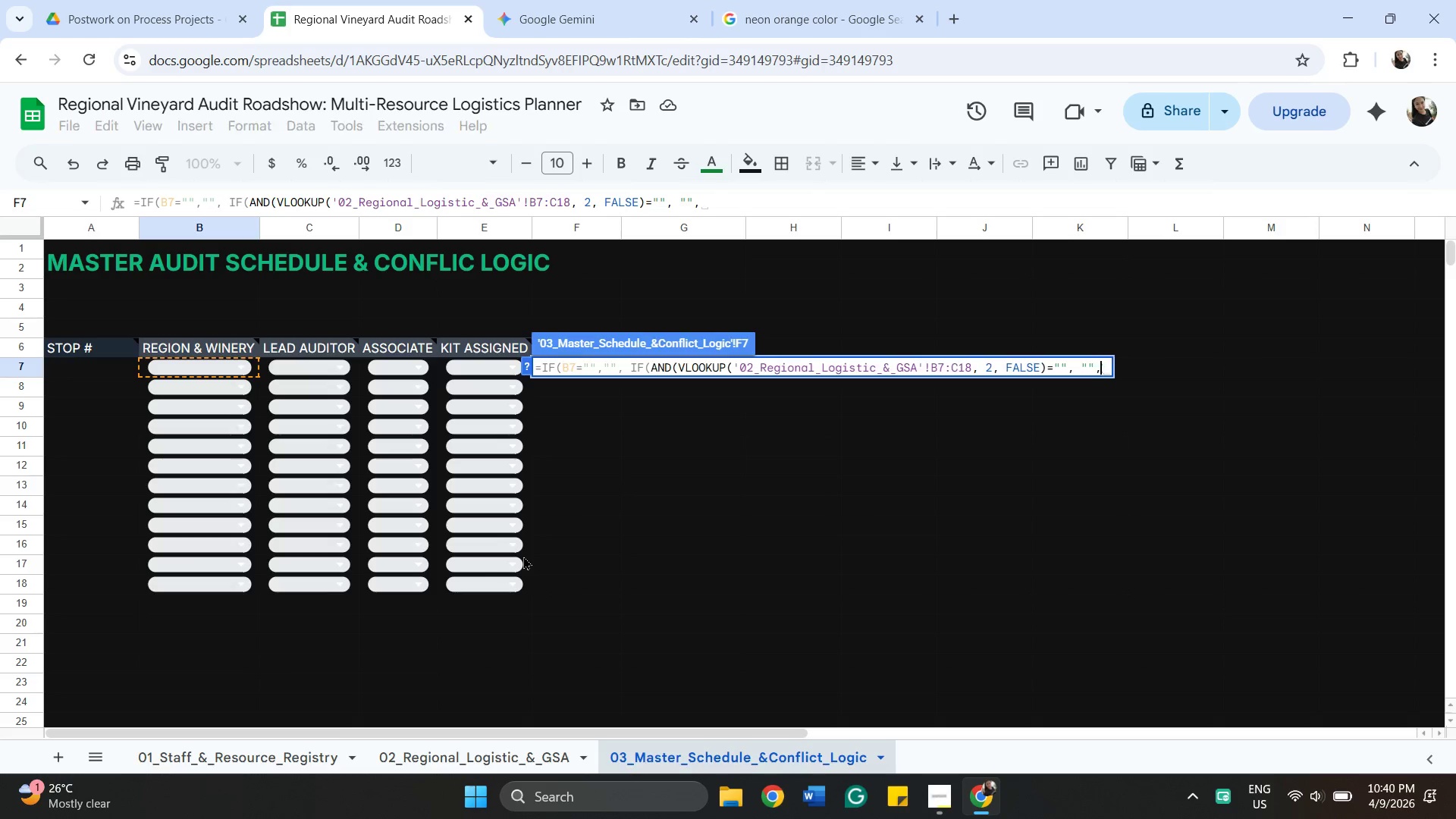 
key(Backspace)
 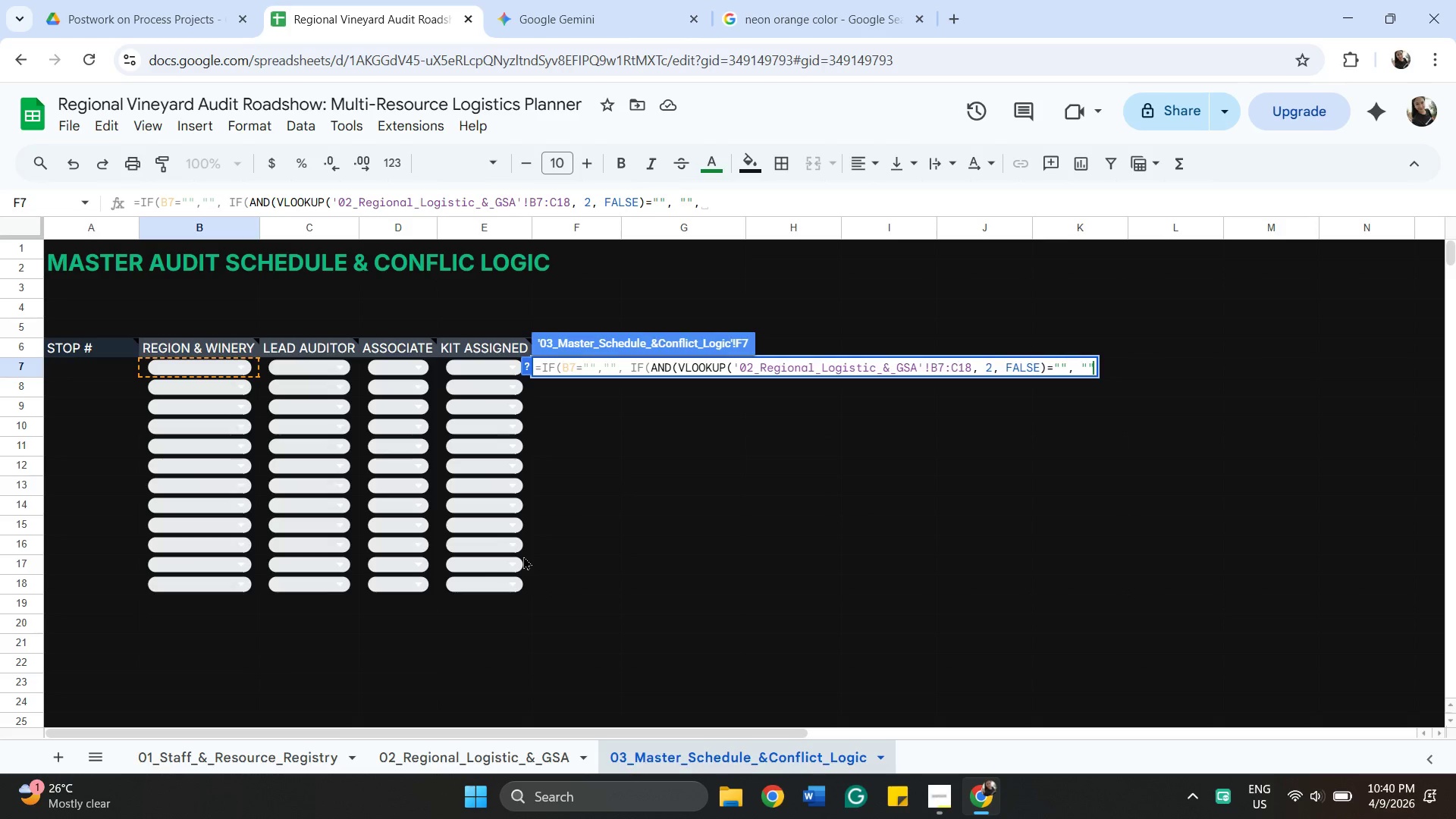 
key(Backspace)
 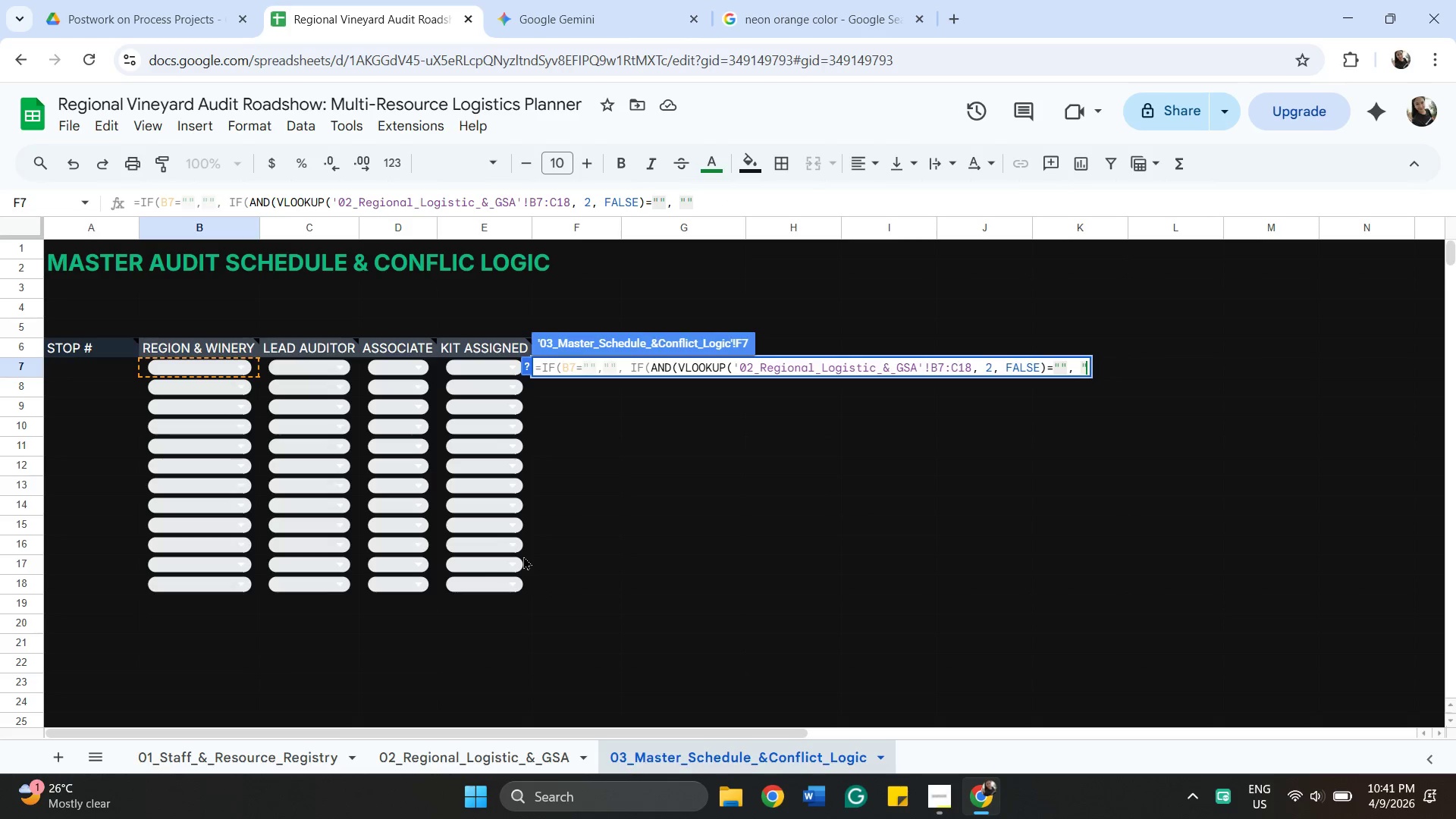 
key(Backspace)
 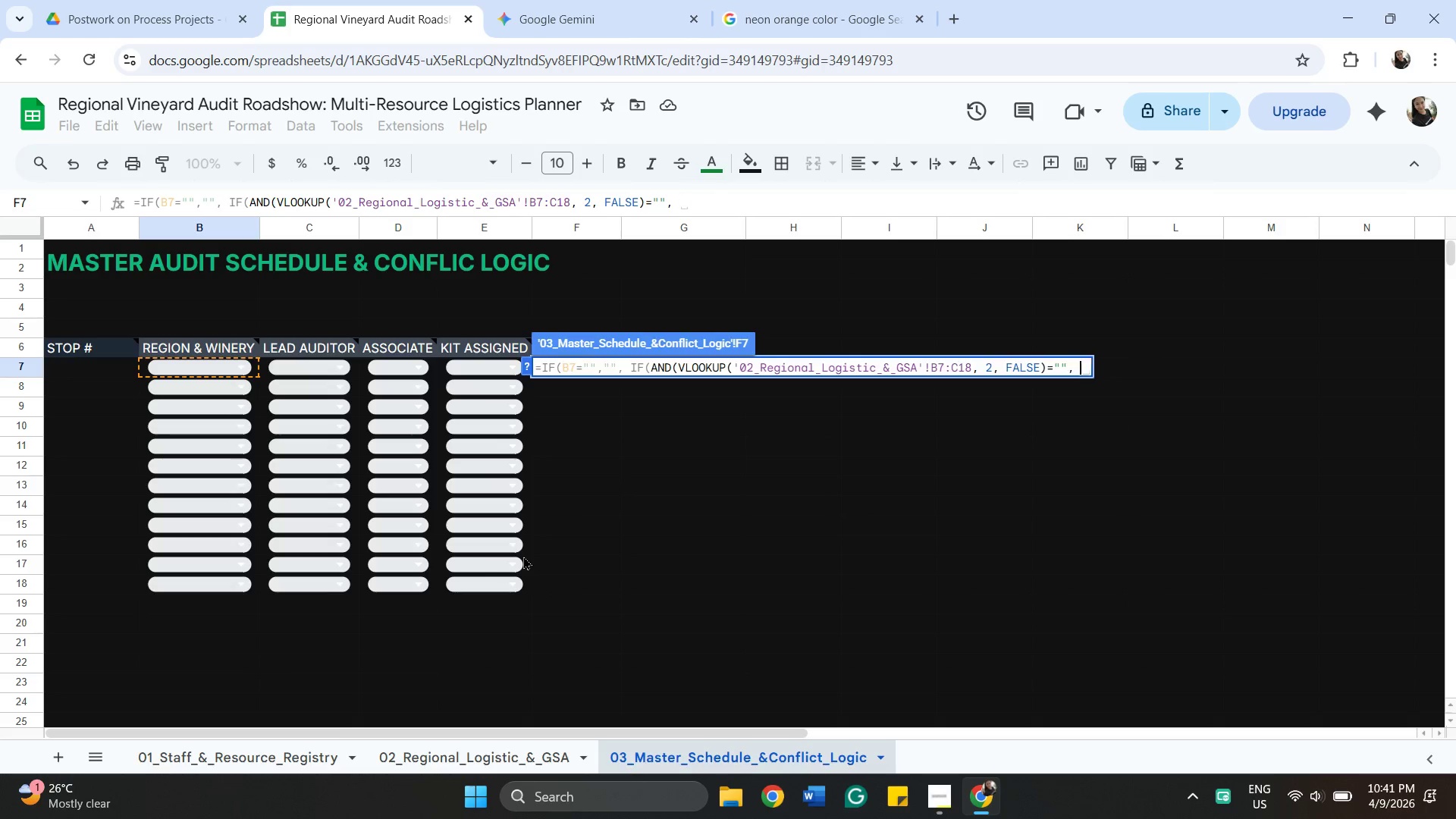 
key(Backspace)
 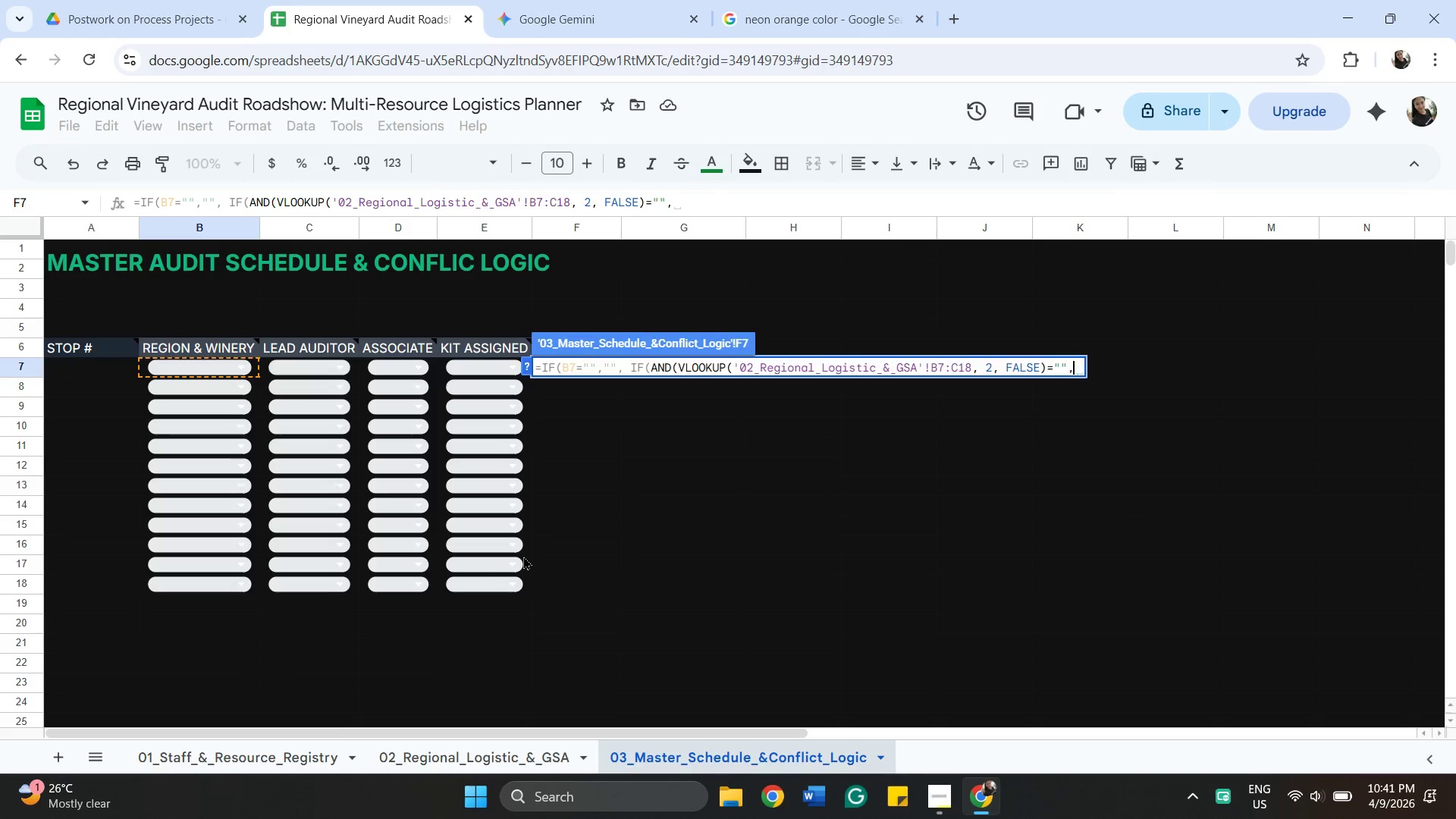 
key(Backspace)
 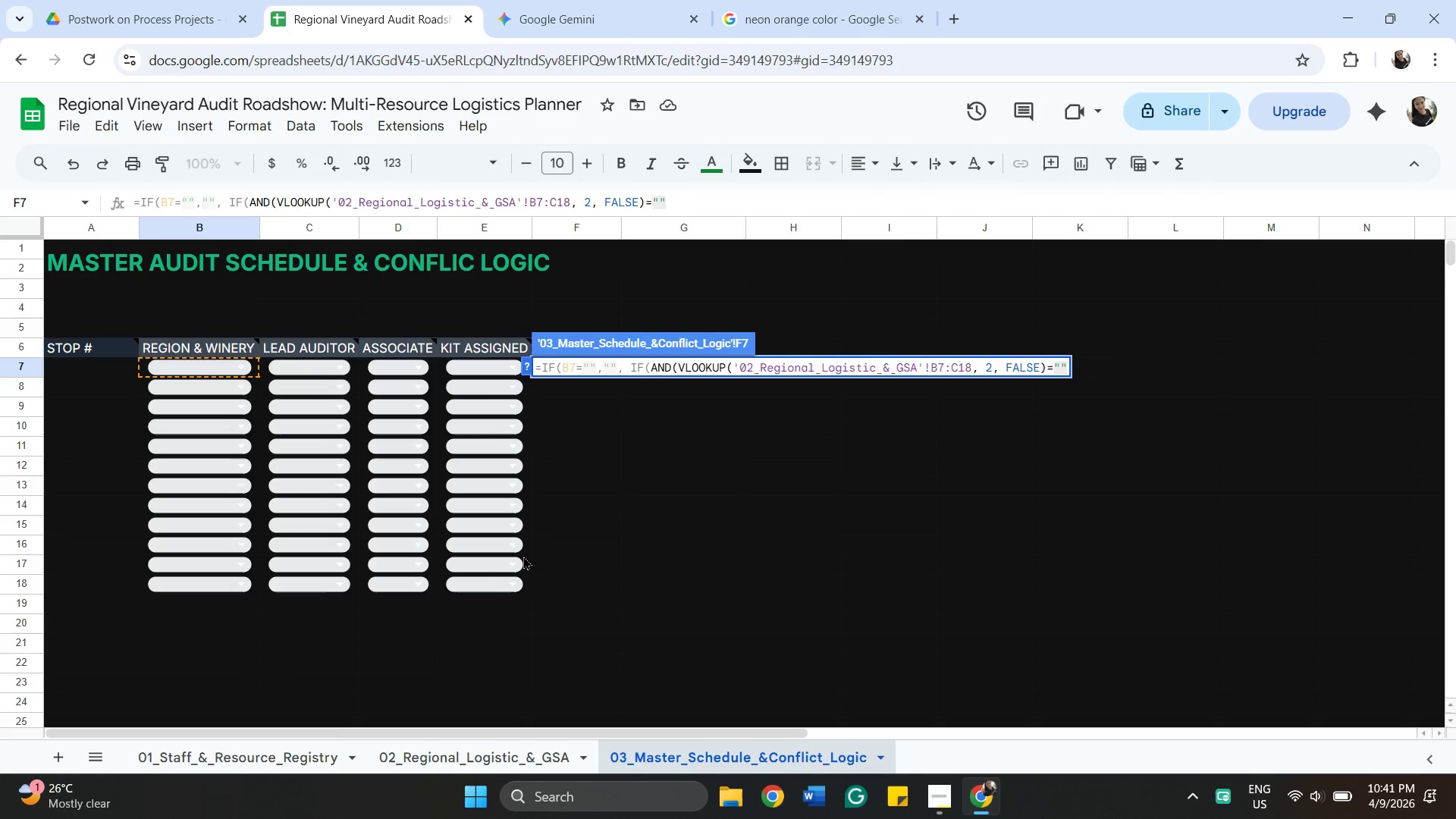 
key(Backspace)
 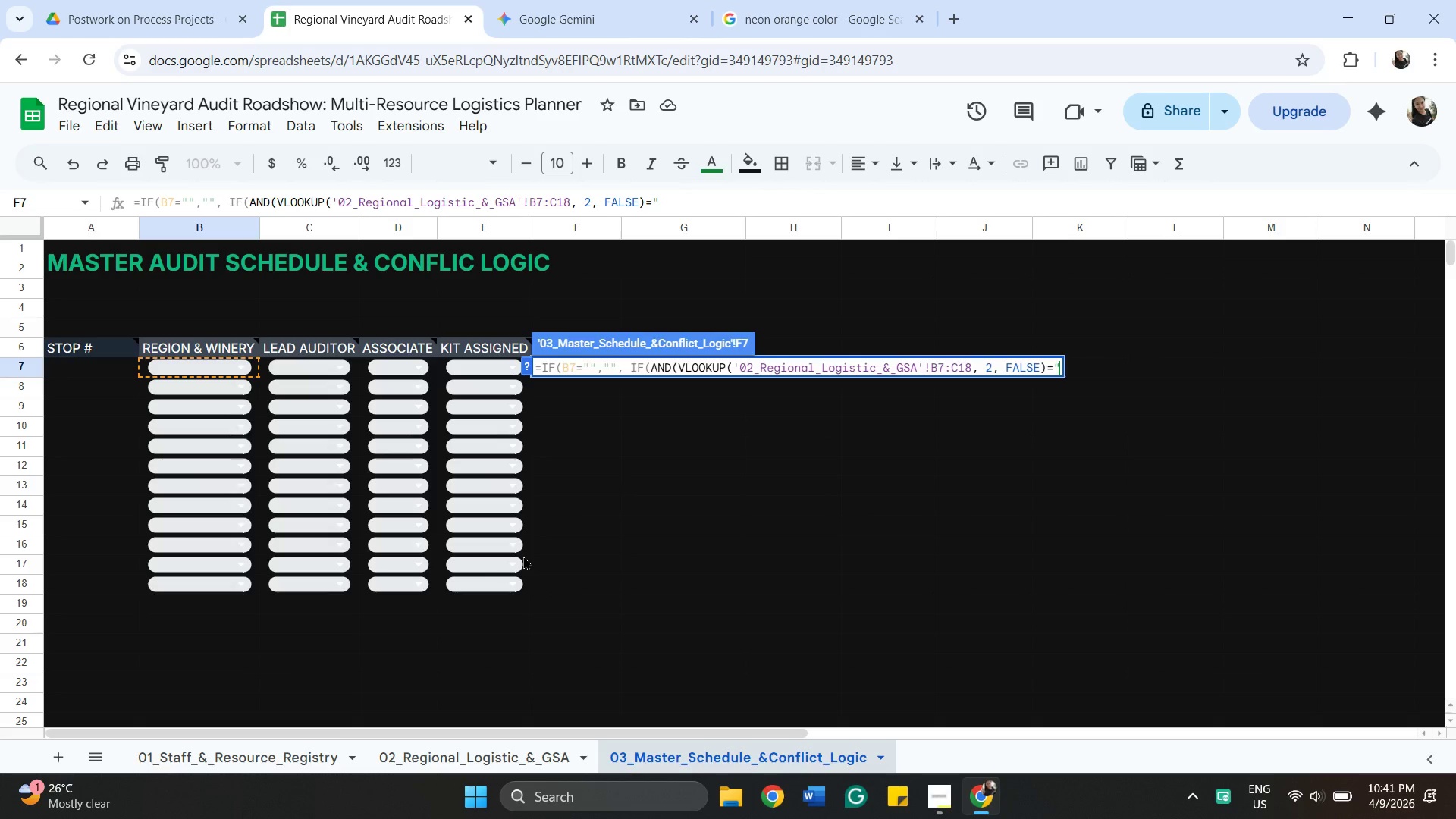 
type(Industrial)
 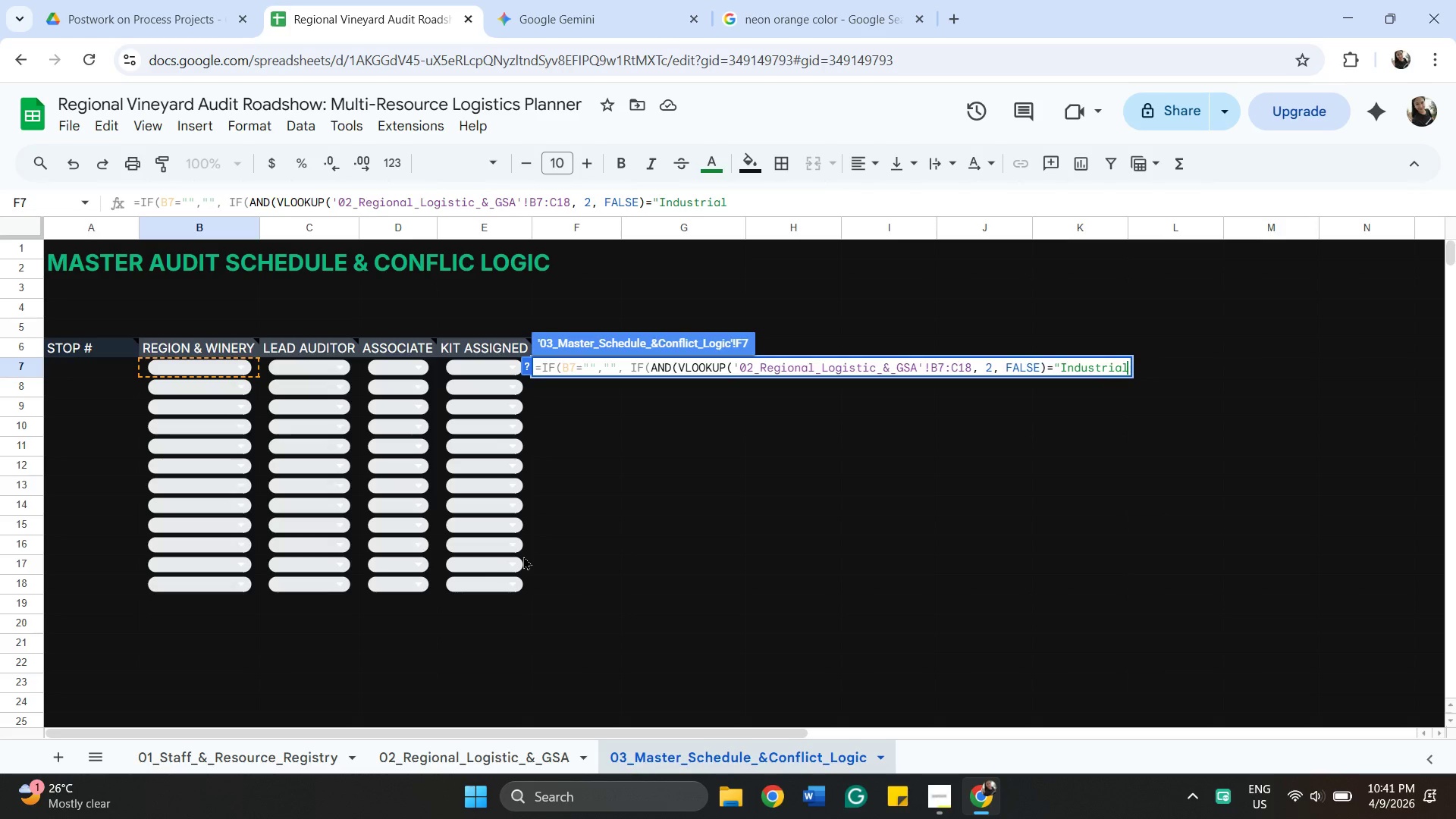 
key(Shift+Quote)
 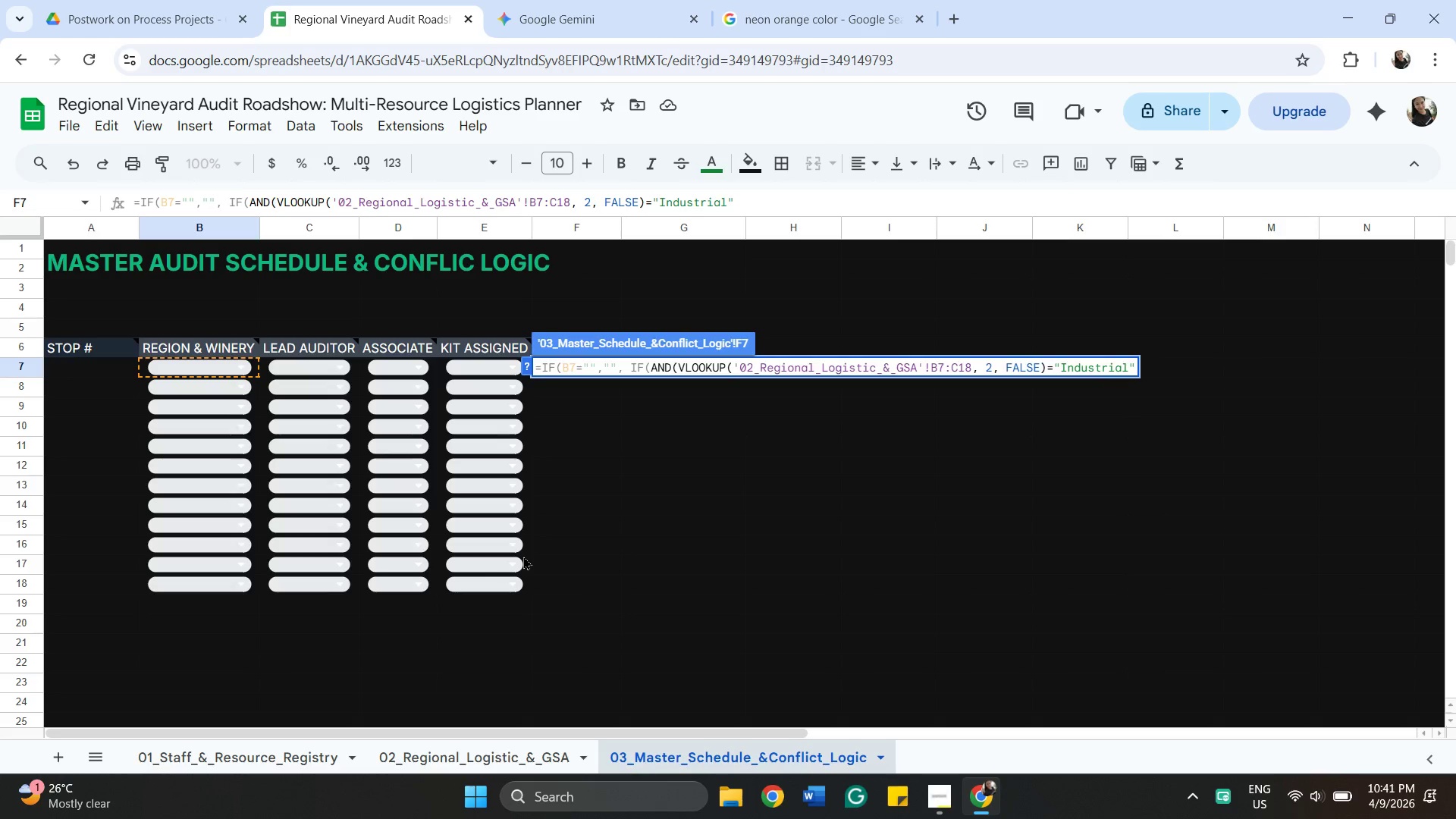 
key(Comma)
 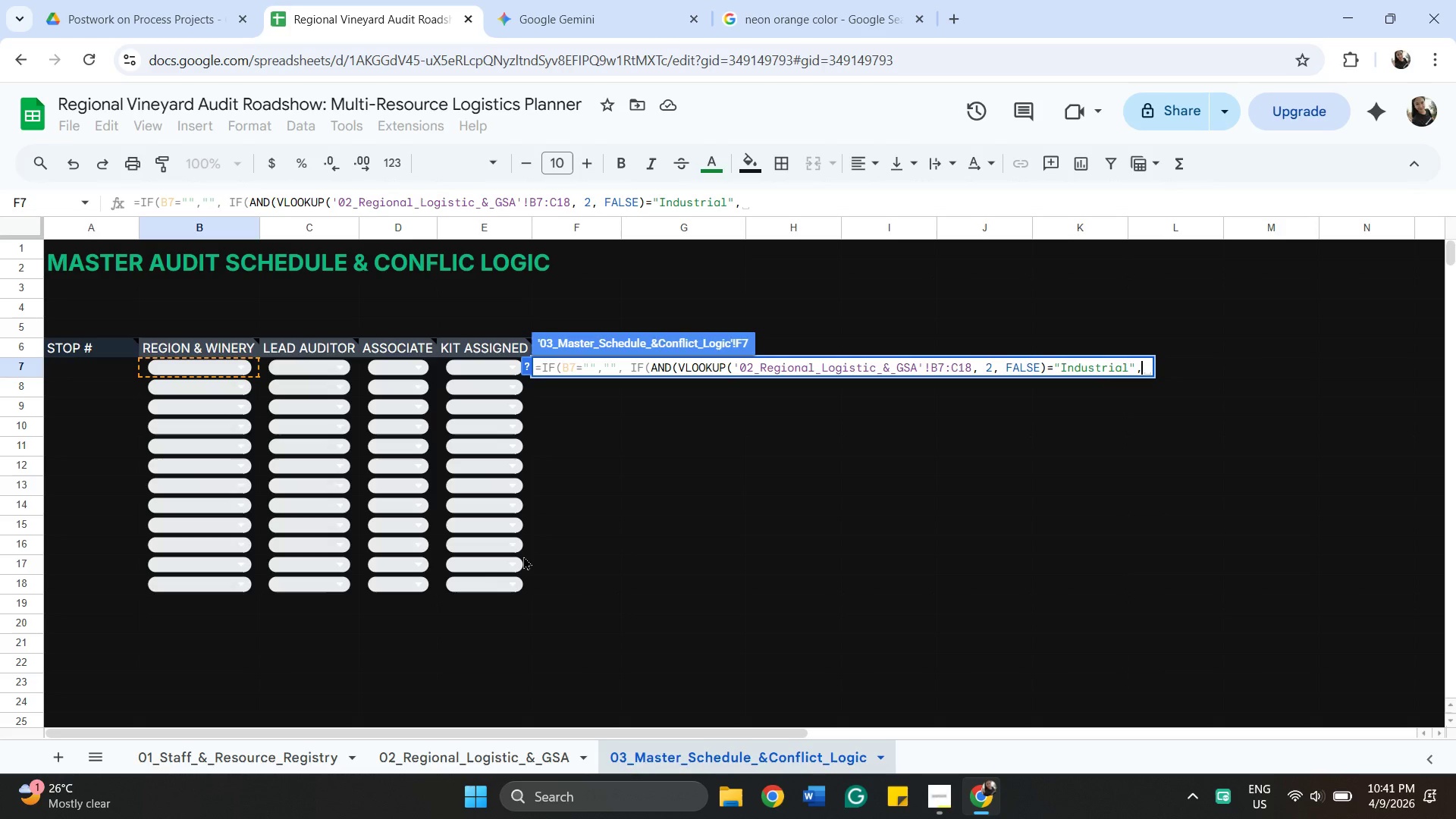 
type( vlo)
 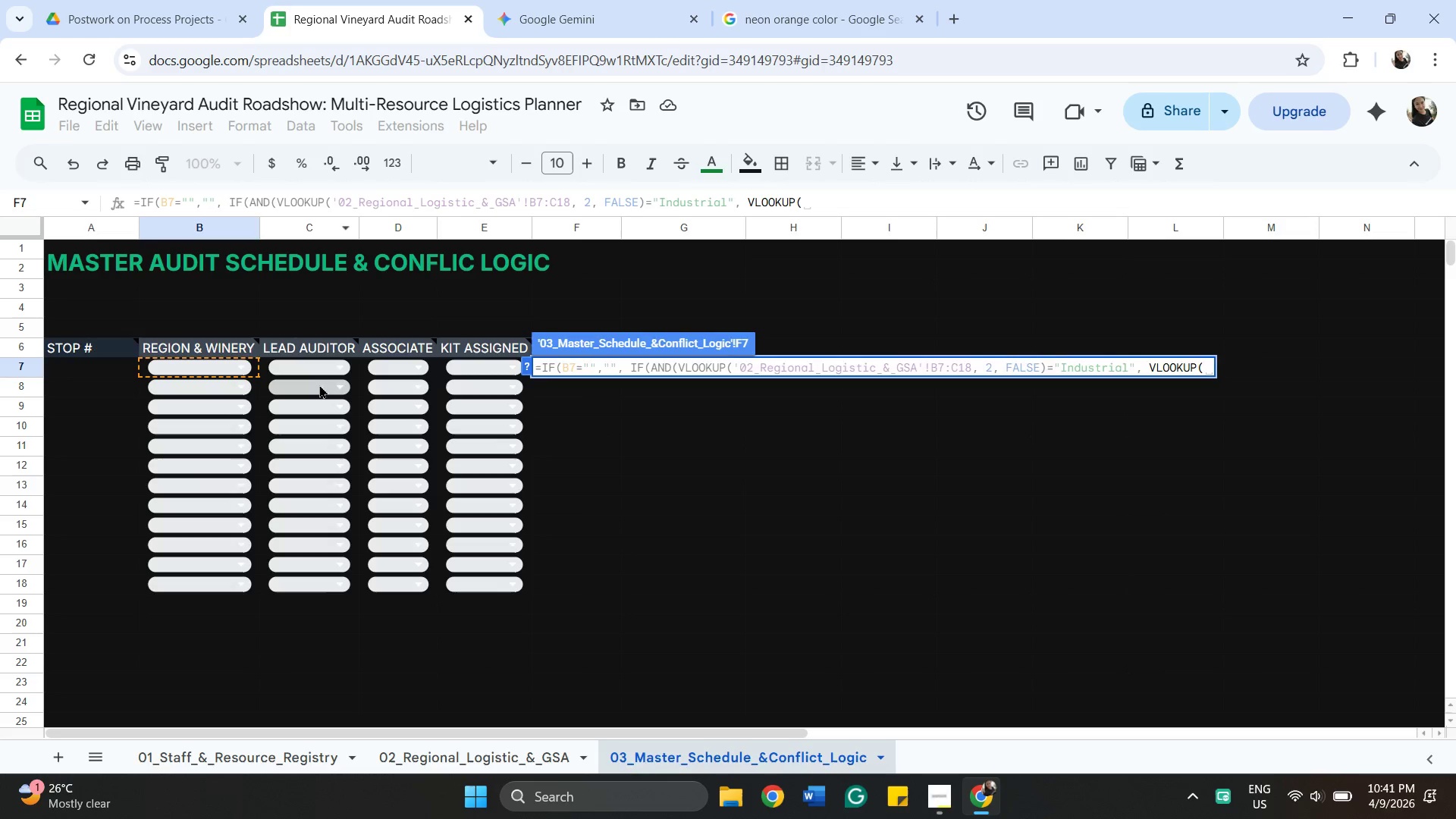 
wait(7.95)
 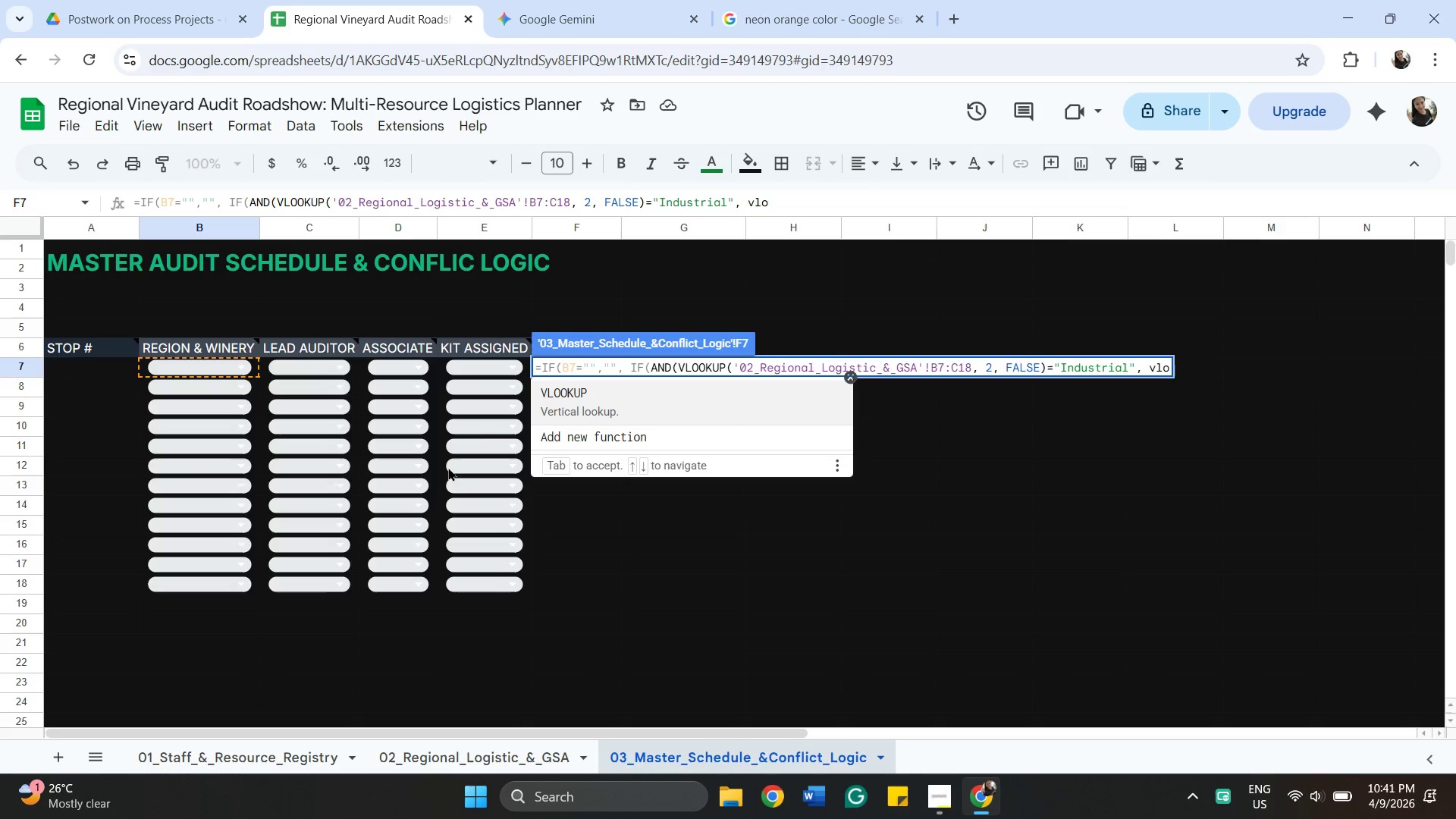 
left_click([315, 365])
 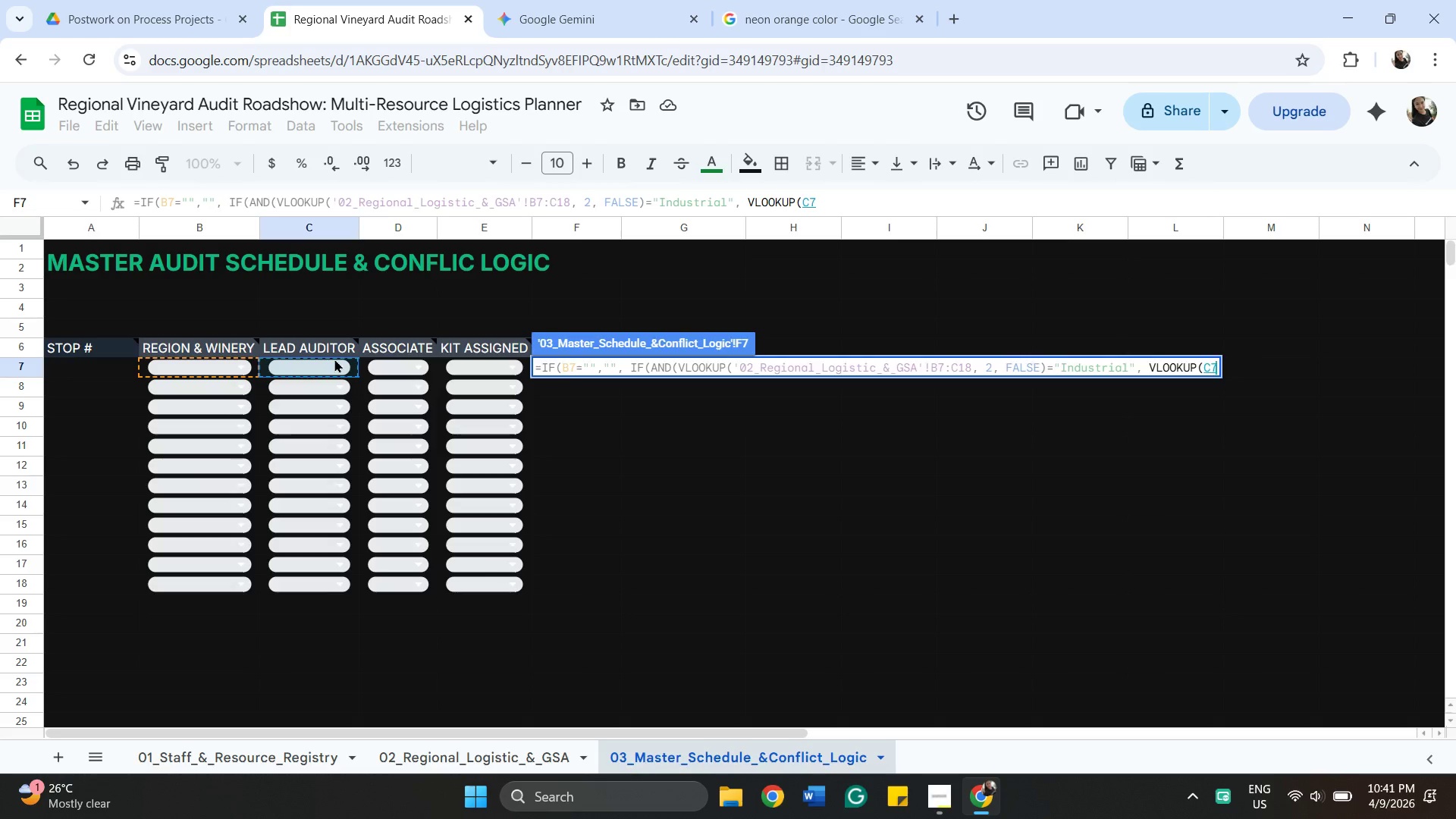 
key(Comma)
 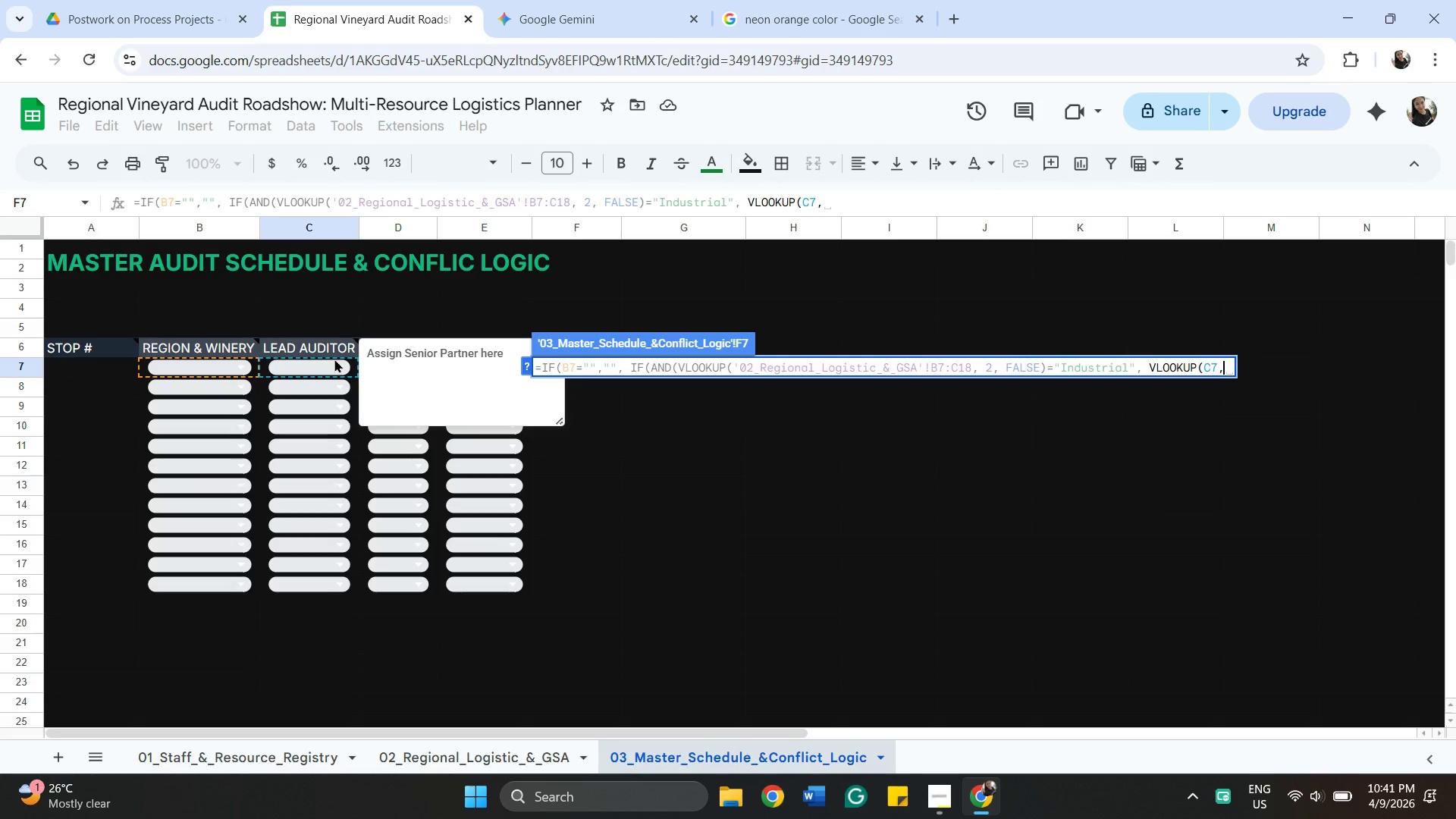 
key(Space)
 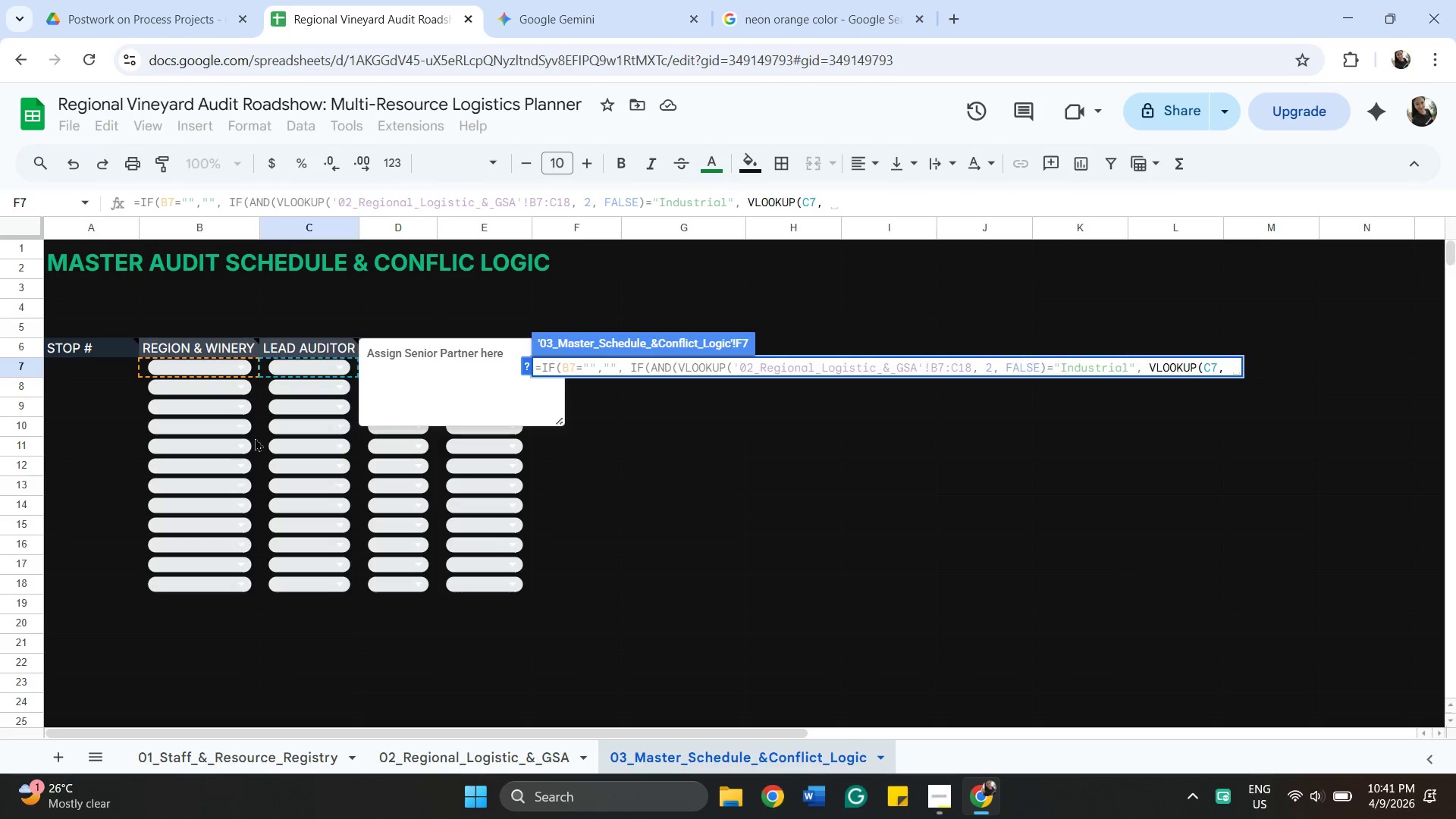 
wait(6.55)
 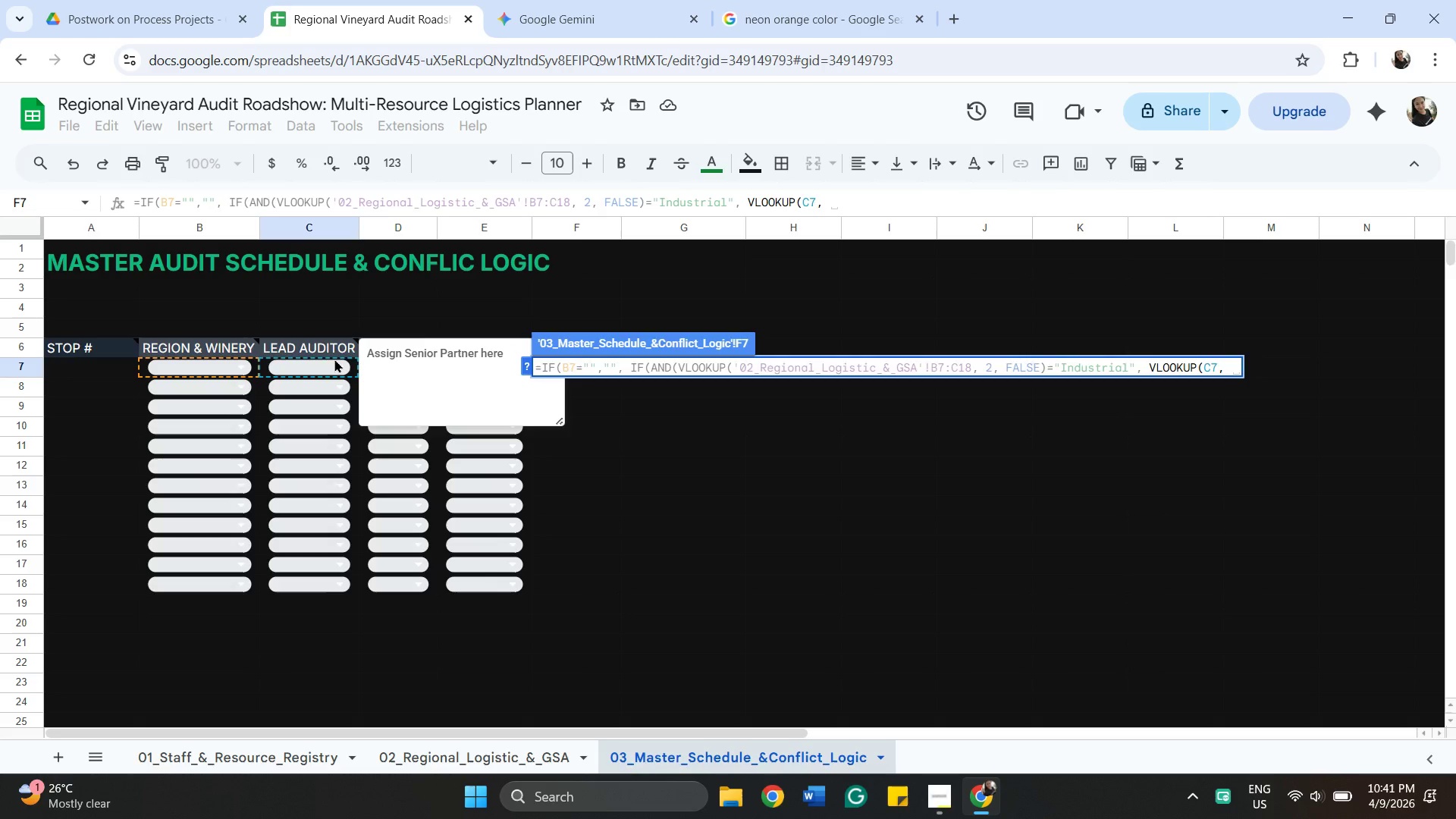 
right_click([241, 757])
 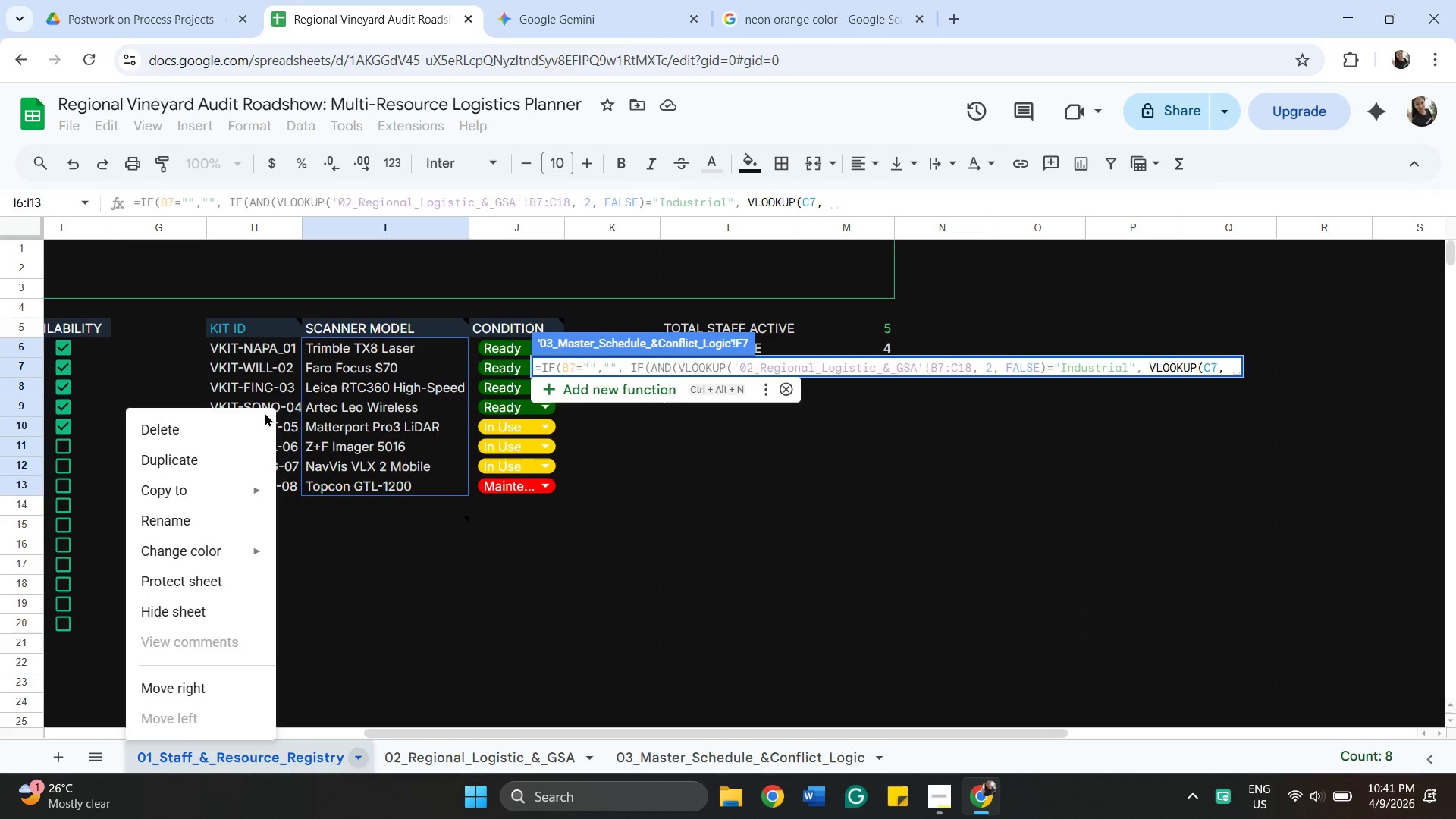 
wait(12.88)
 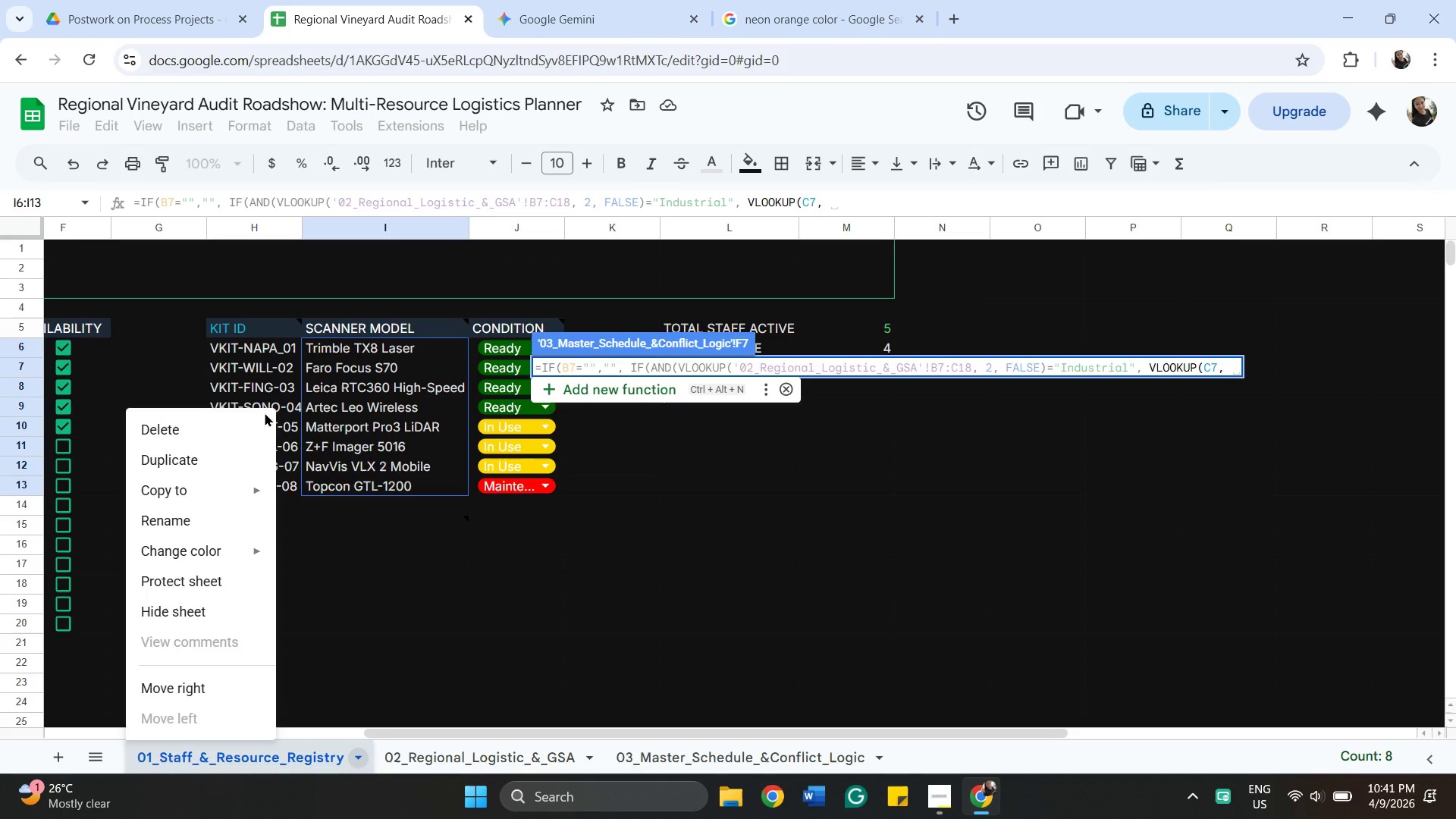 
left_click_drag(start_coordinate=[439, 733], to_coordinate=[121, 650])
 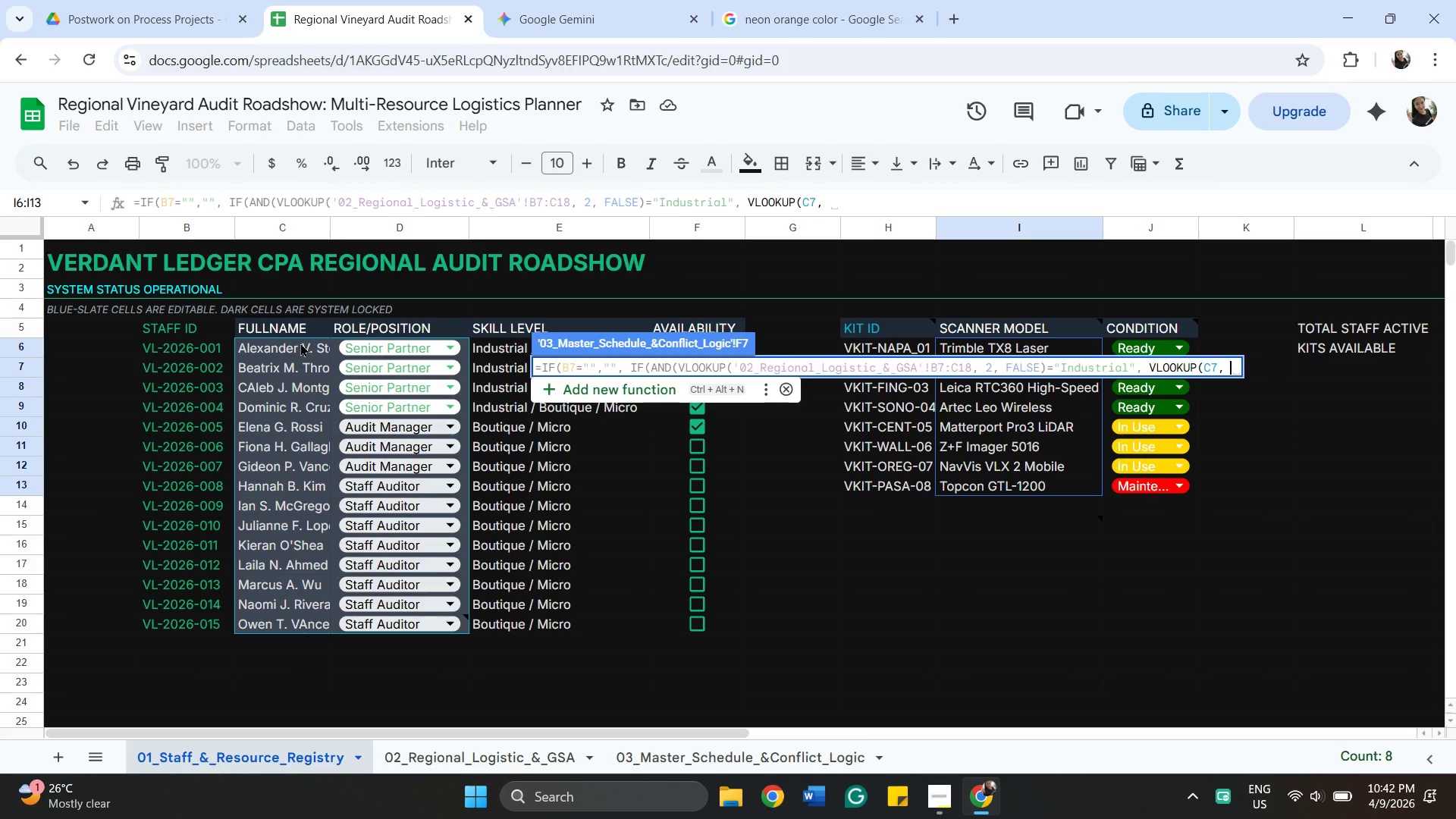 
wait(9.27)
 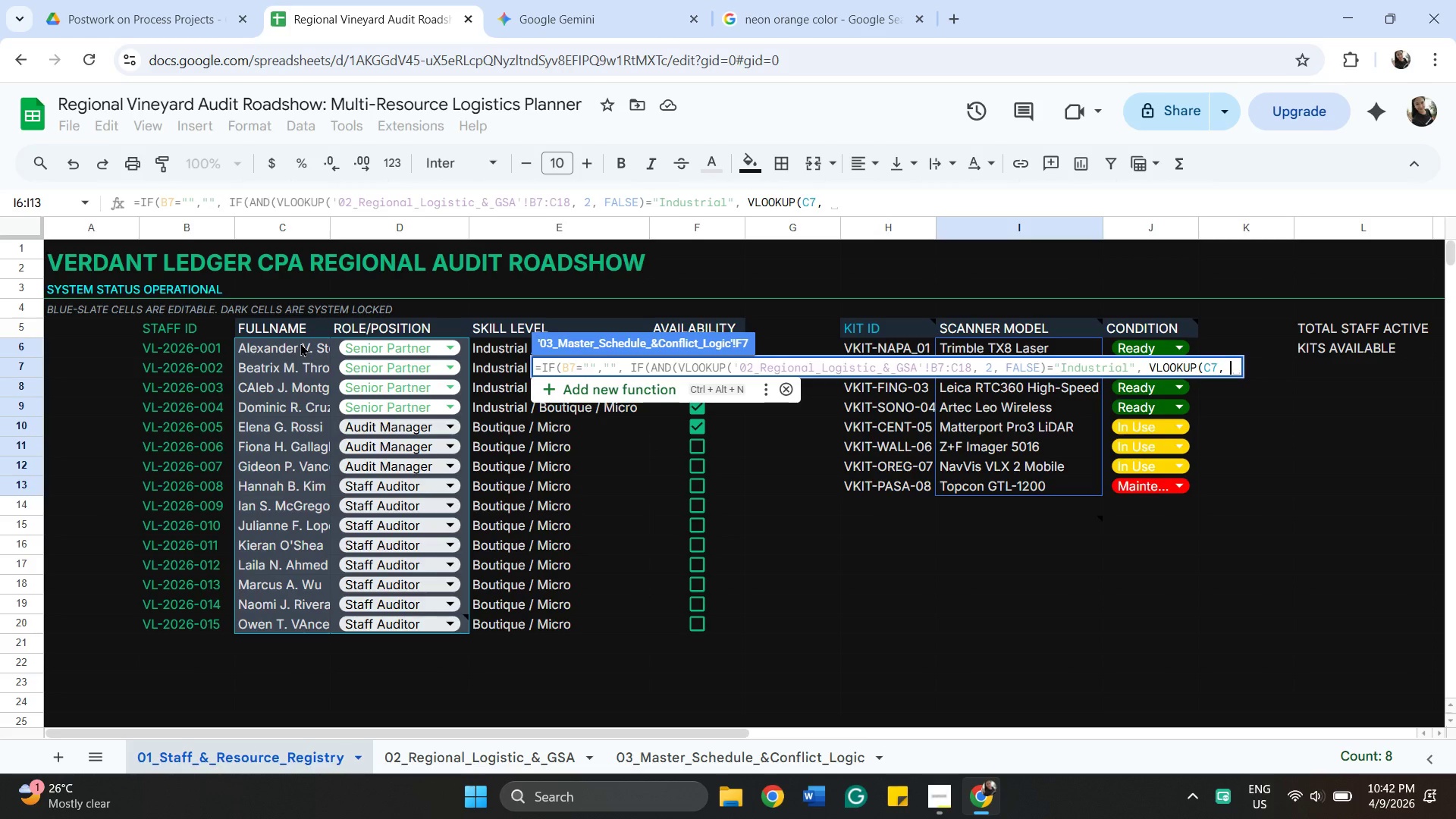 
left_click([299, 343])
 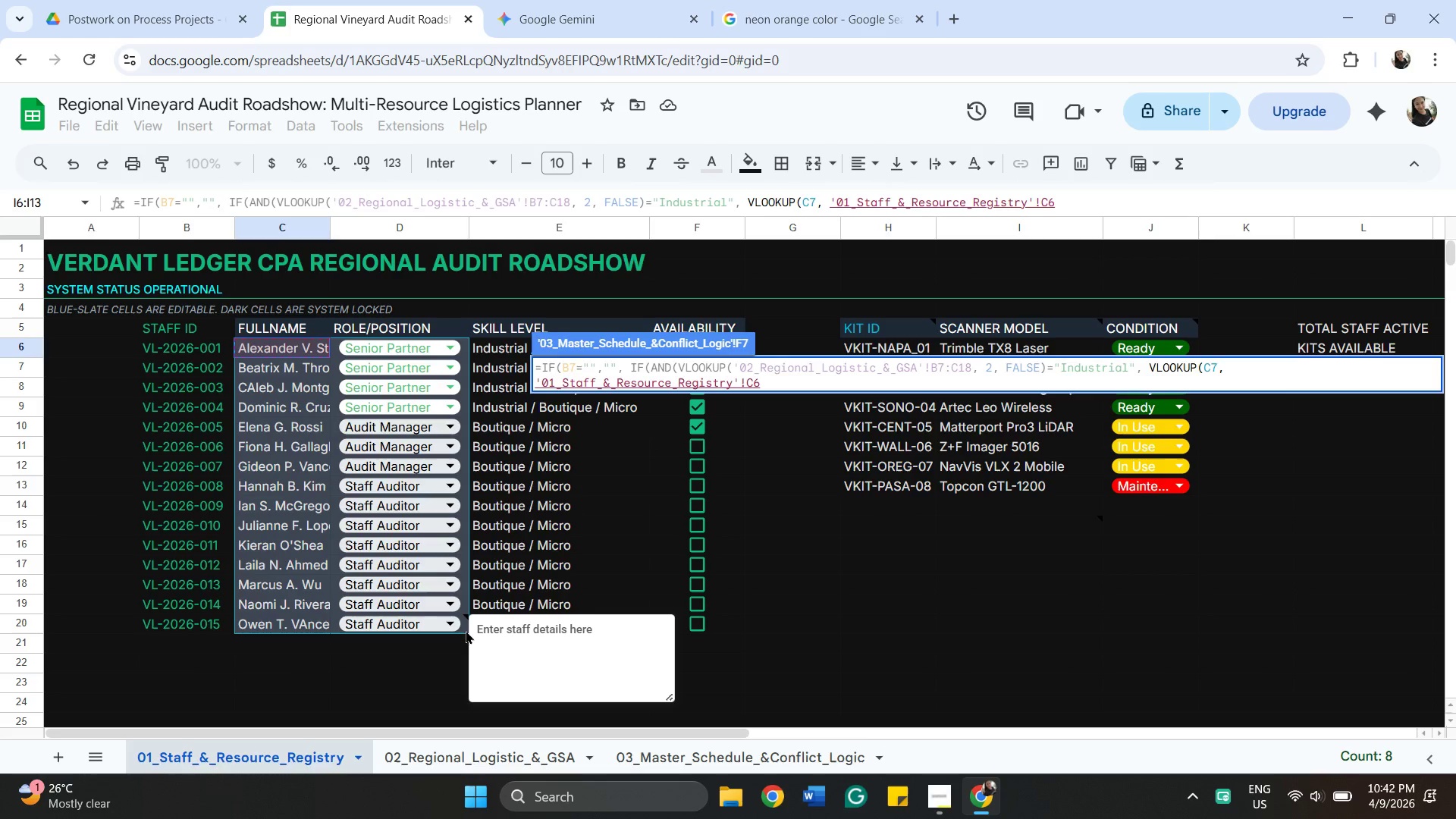 
wait(6.48)
 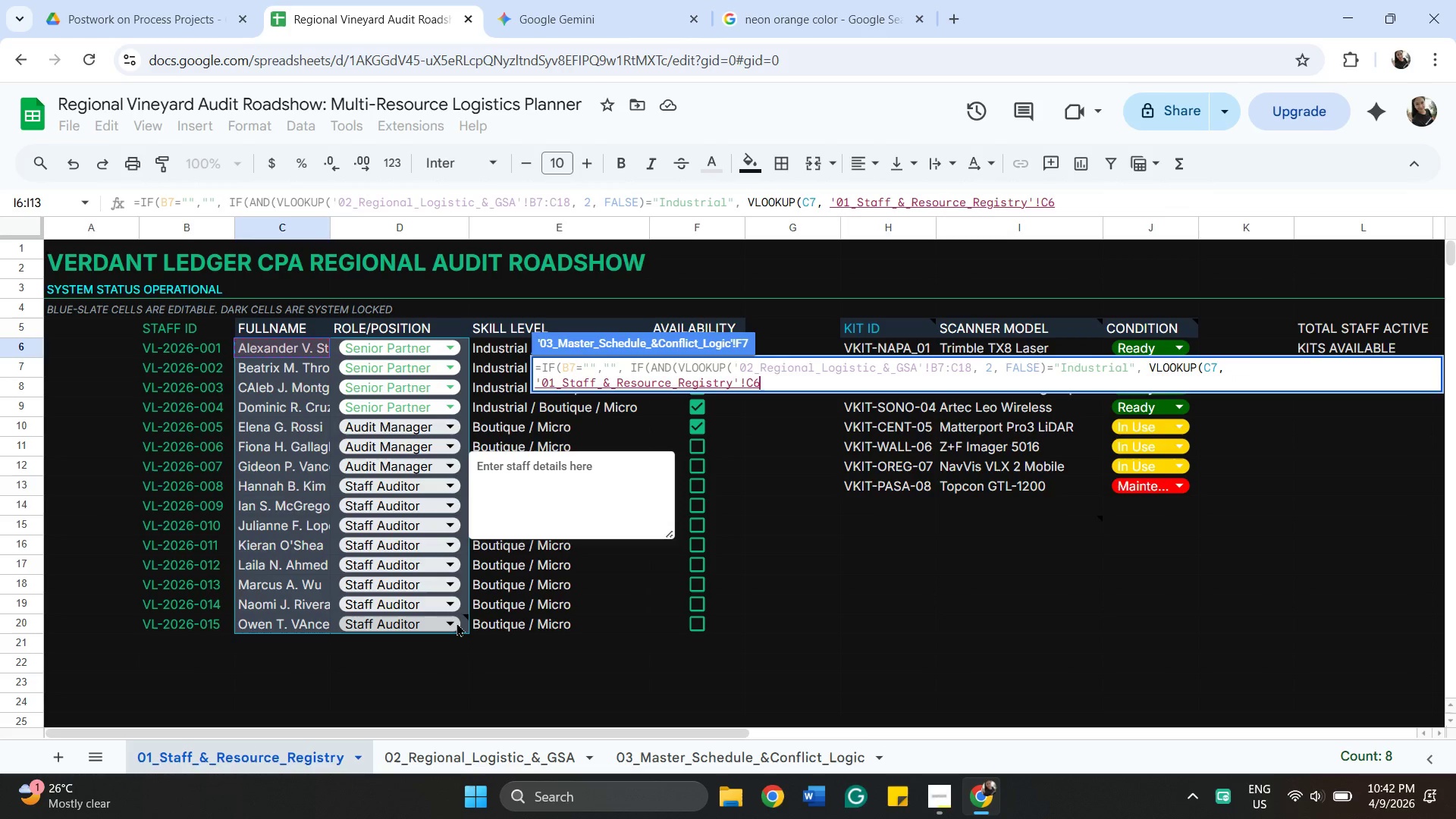 
hold_key(key=ShiftLeft, duration=0.41)
left_click([464, 629])
 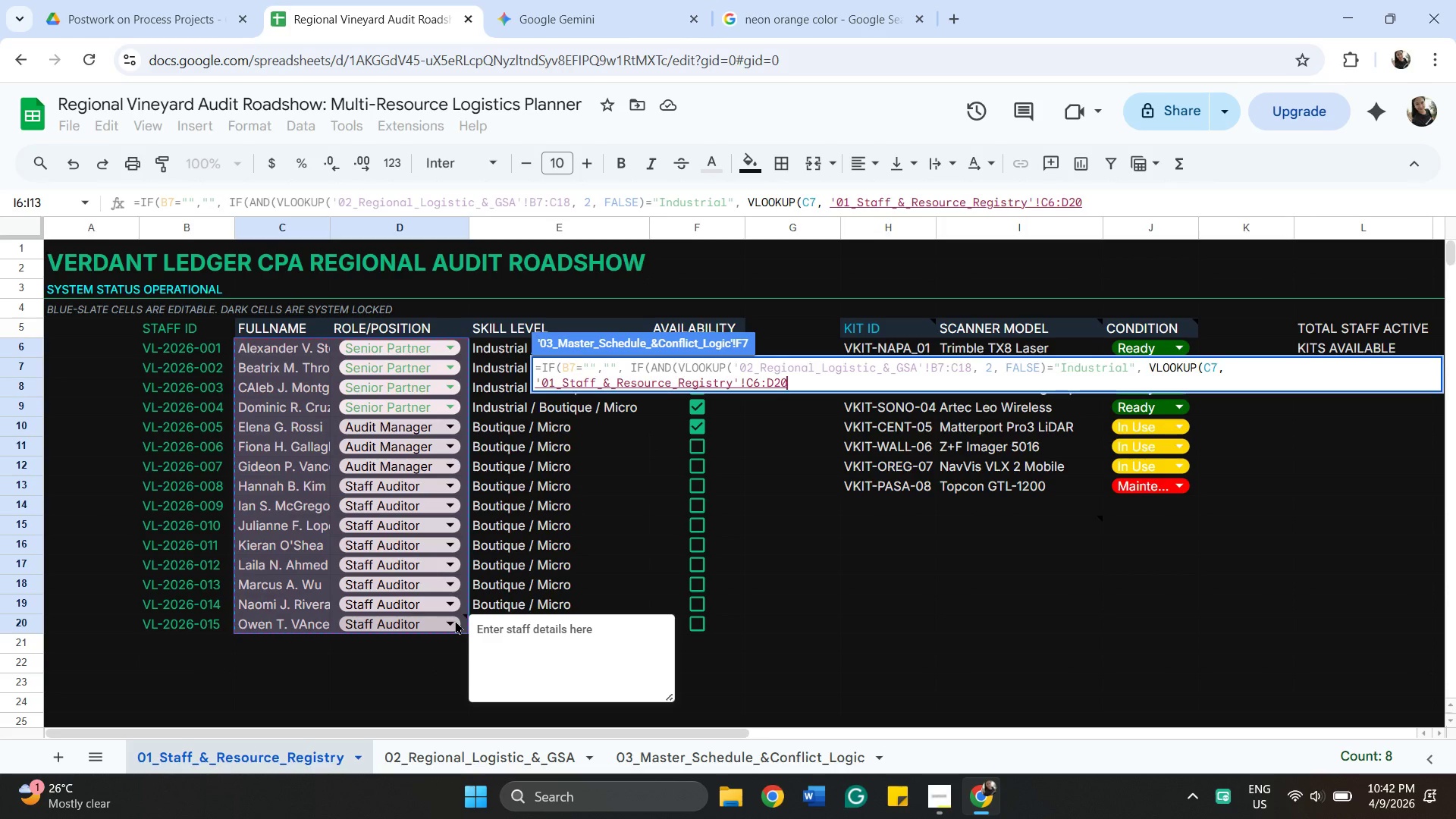 
type(, 2, FALSE)
 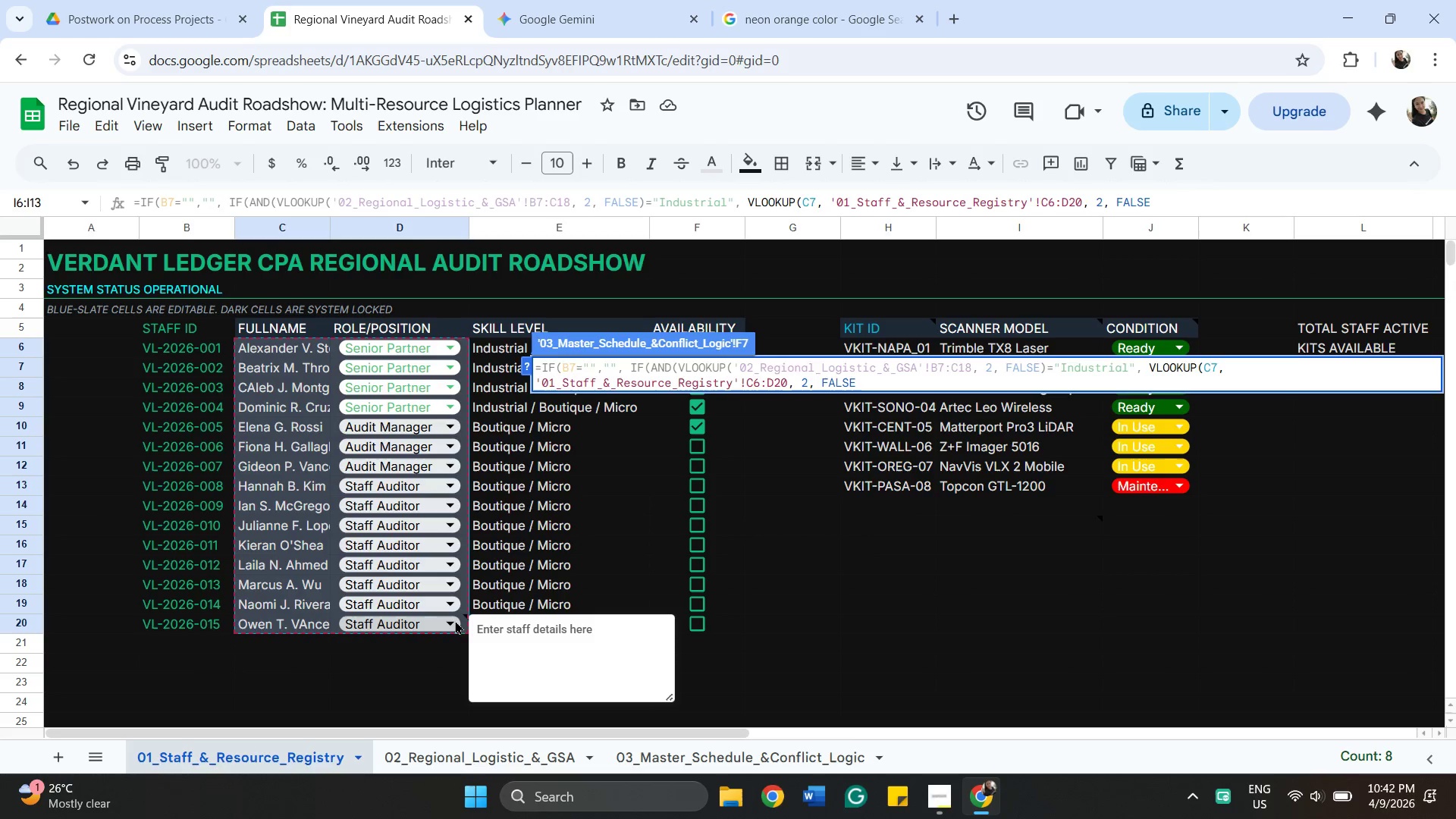 
key(Shift+0)
 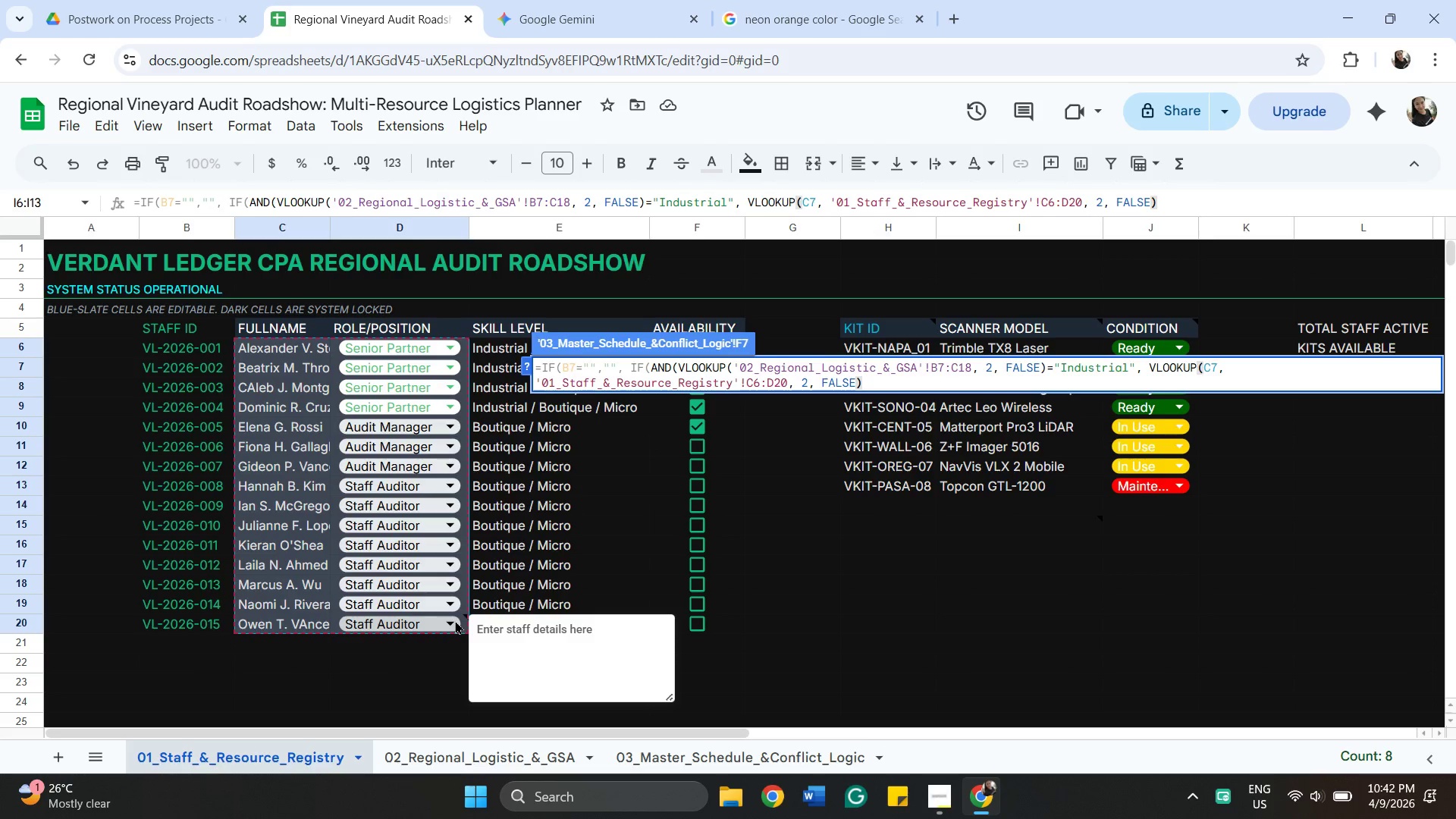 
wait(6.31)
 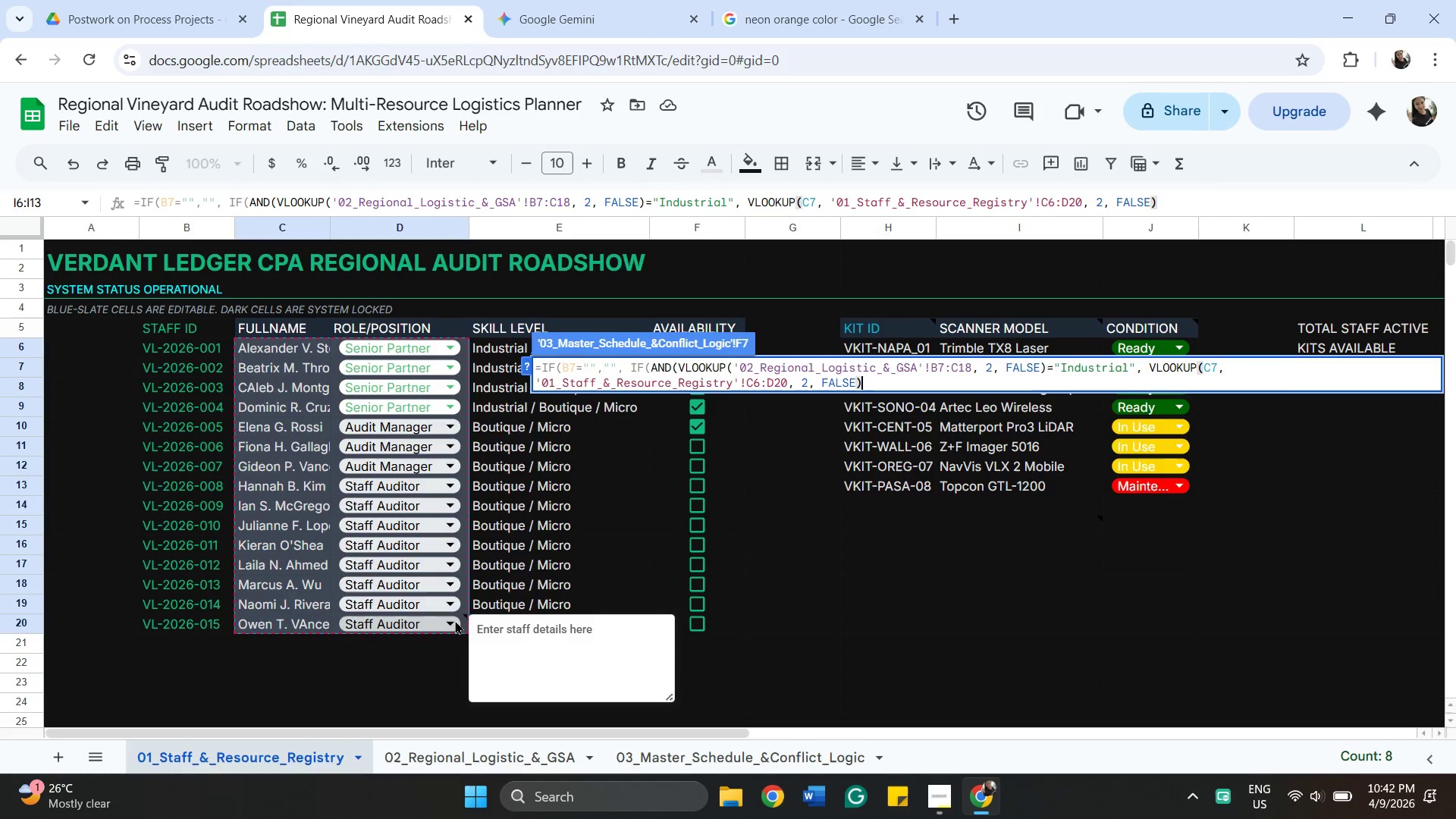 
key(Shift+Comma)
 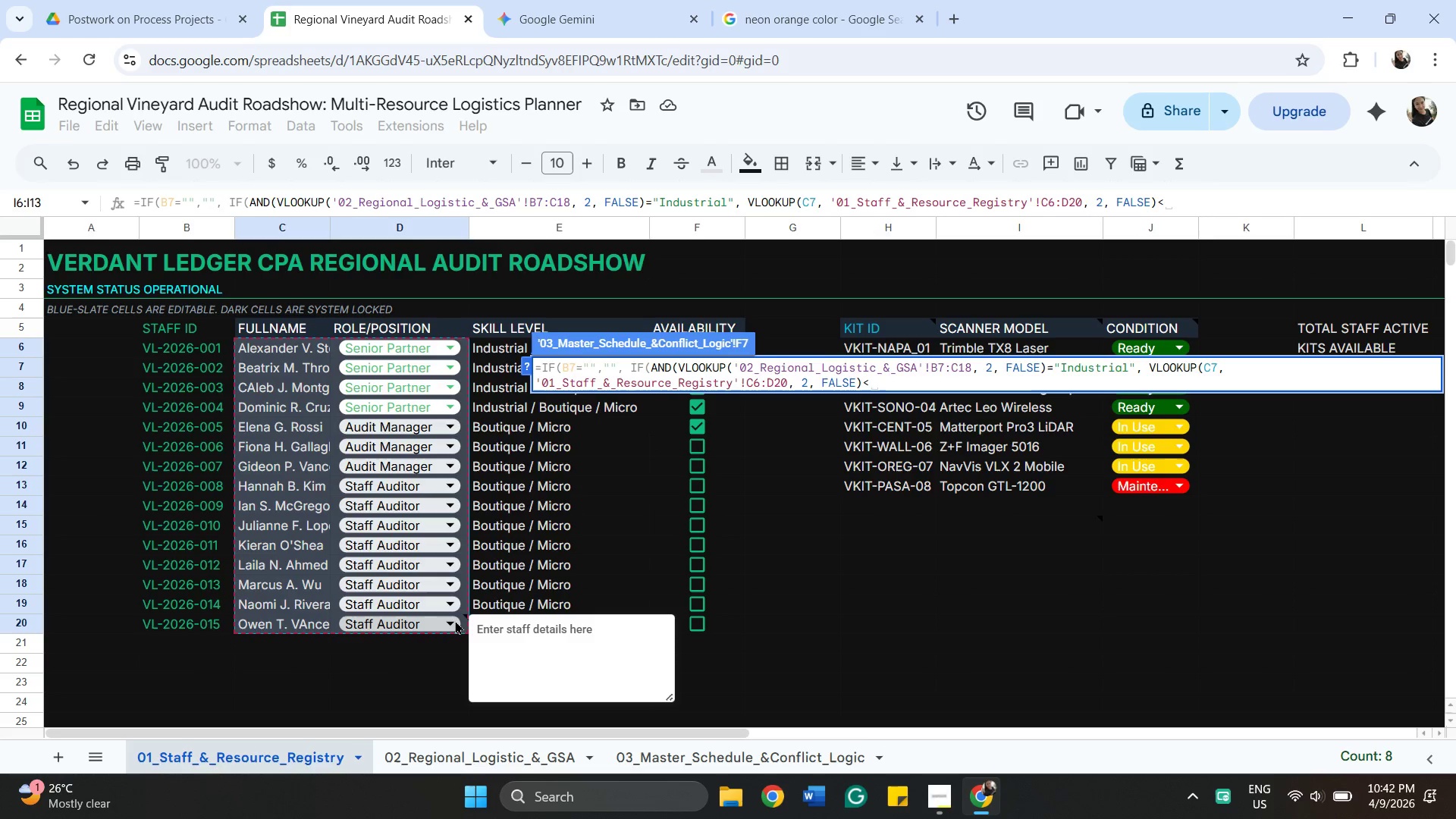 
key(Shift+Period)
 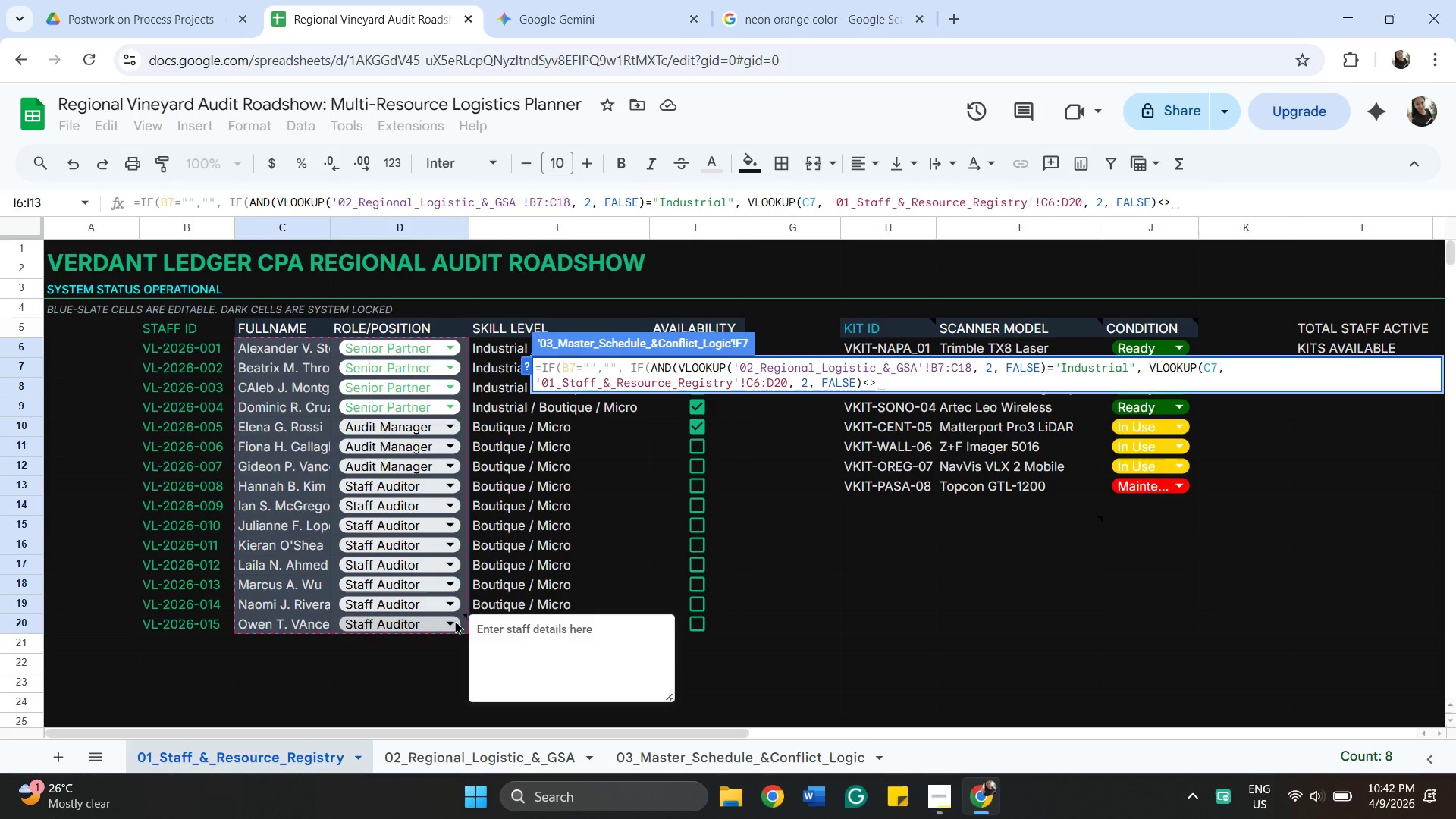 
wait(6.05)
 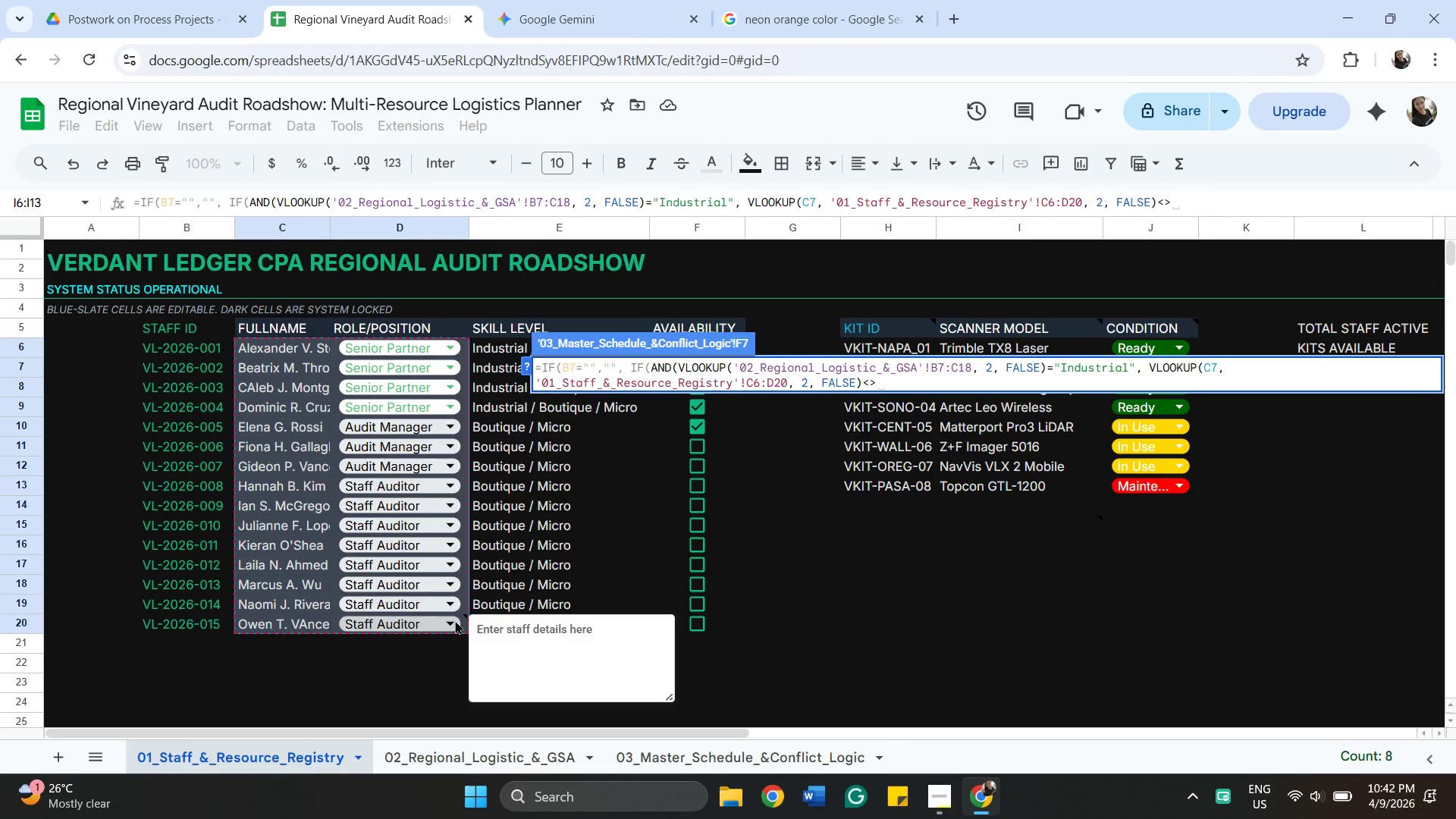 
type(" Senior PArtner)
key(Backspace)
key(Backspace)
key(Backspace)
key(Backspace)
key(Backspace)
key(Backspace)
type(artner")
 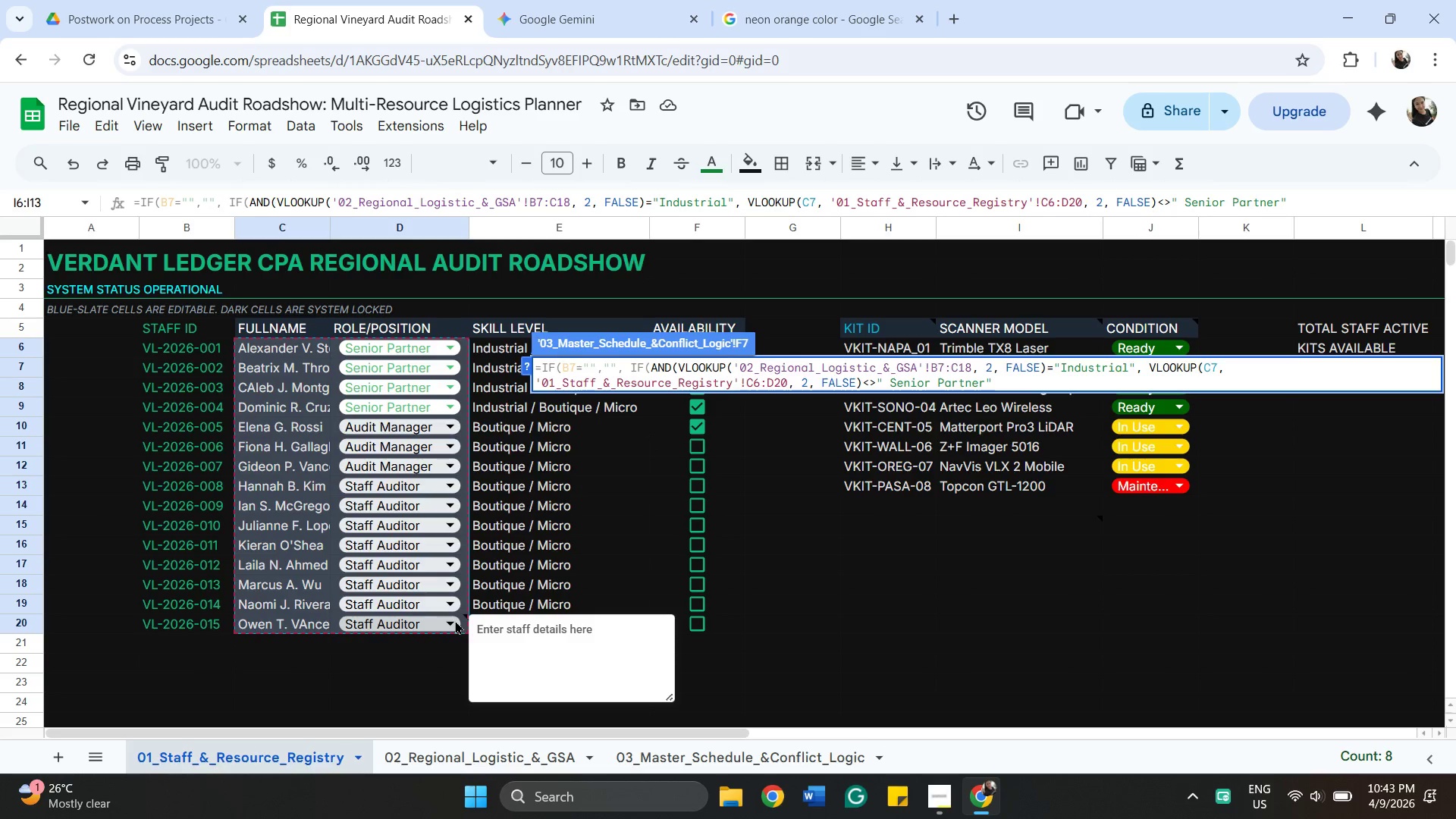 
key(Shift+0)
 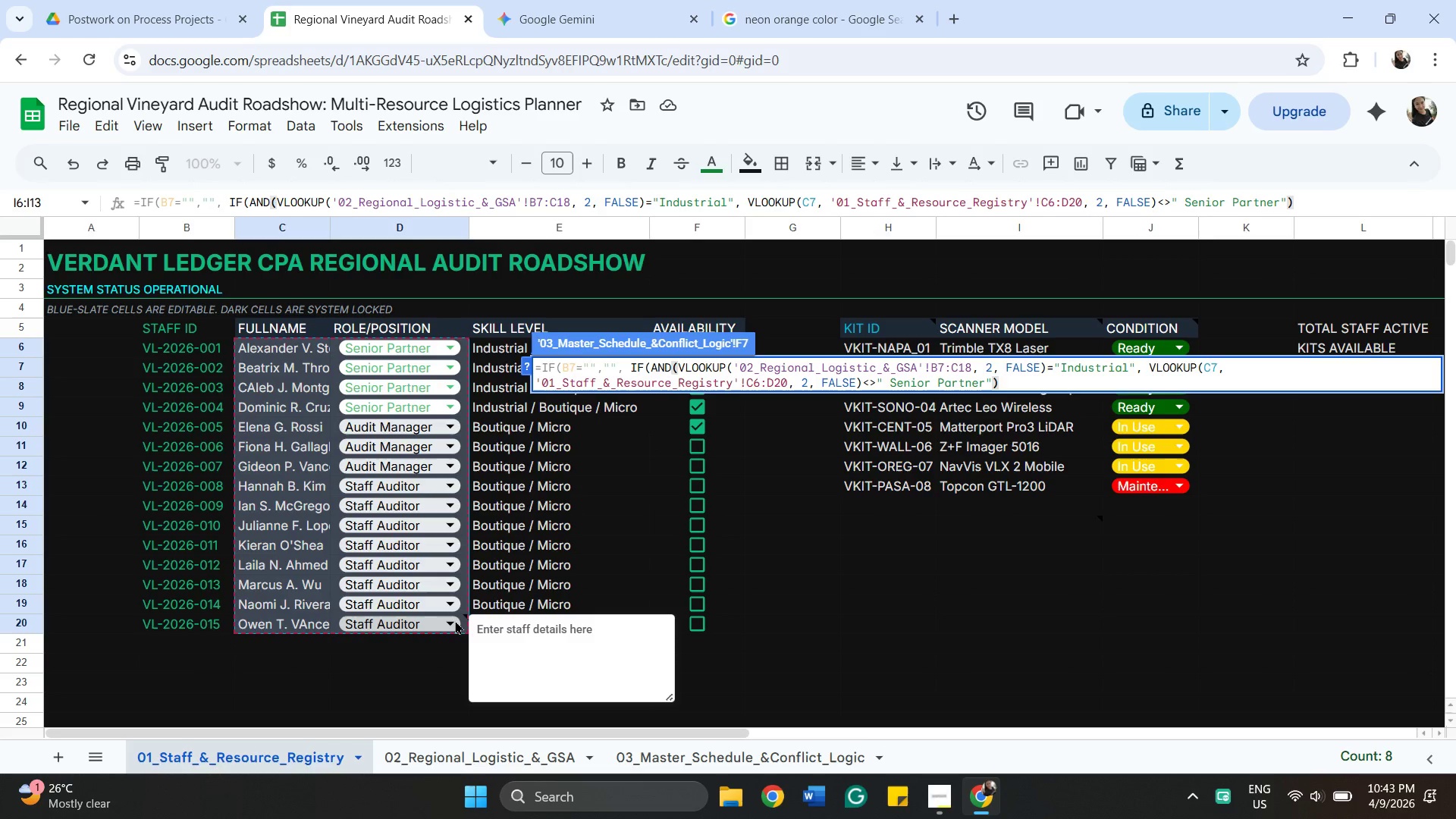 
key(Comma)
 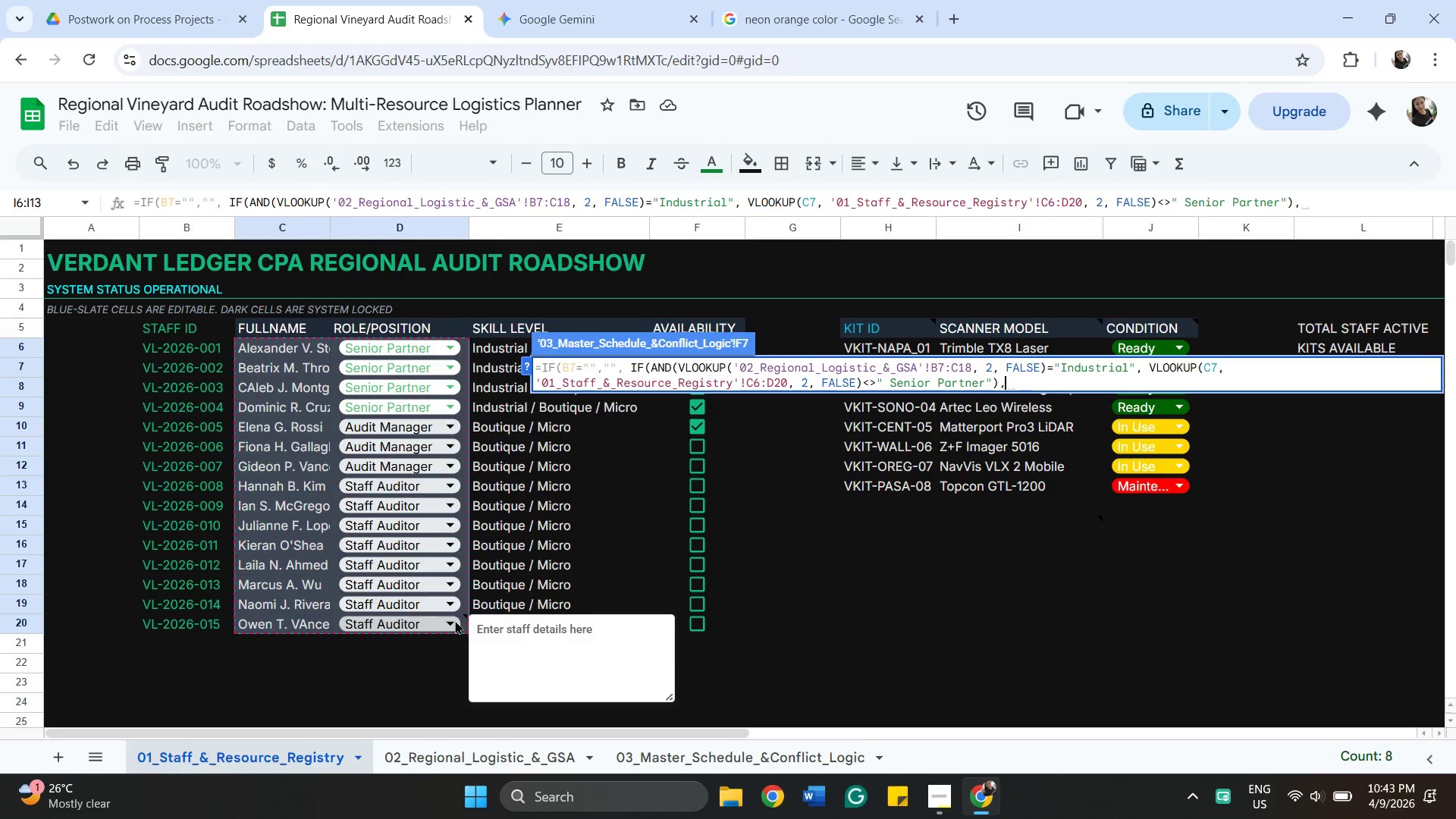 
wait(10.91)
 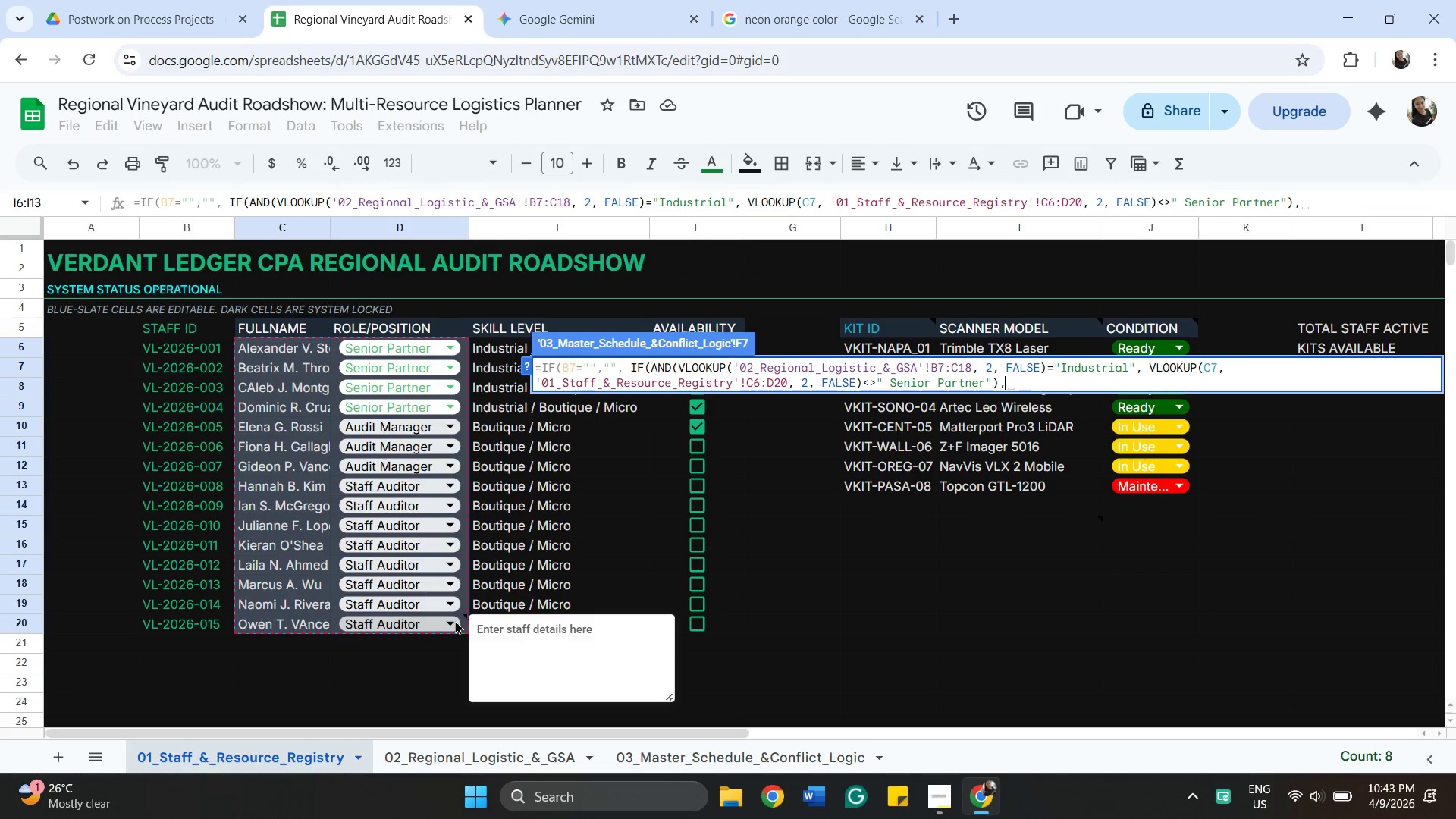 
hold_key(key=ShiftRight, duration=2.42)
 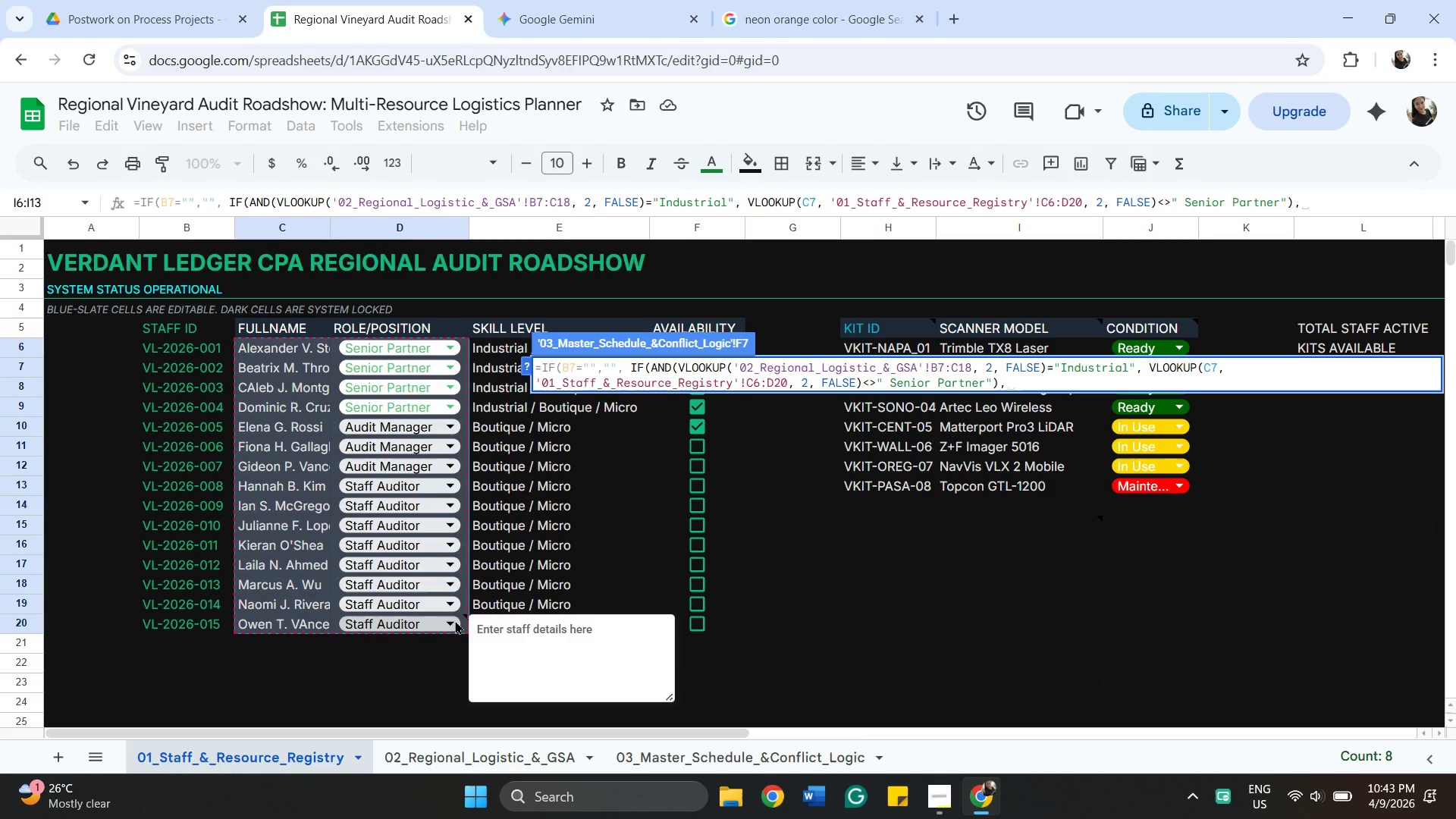 
type( " NEEDS SENIOR)
 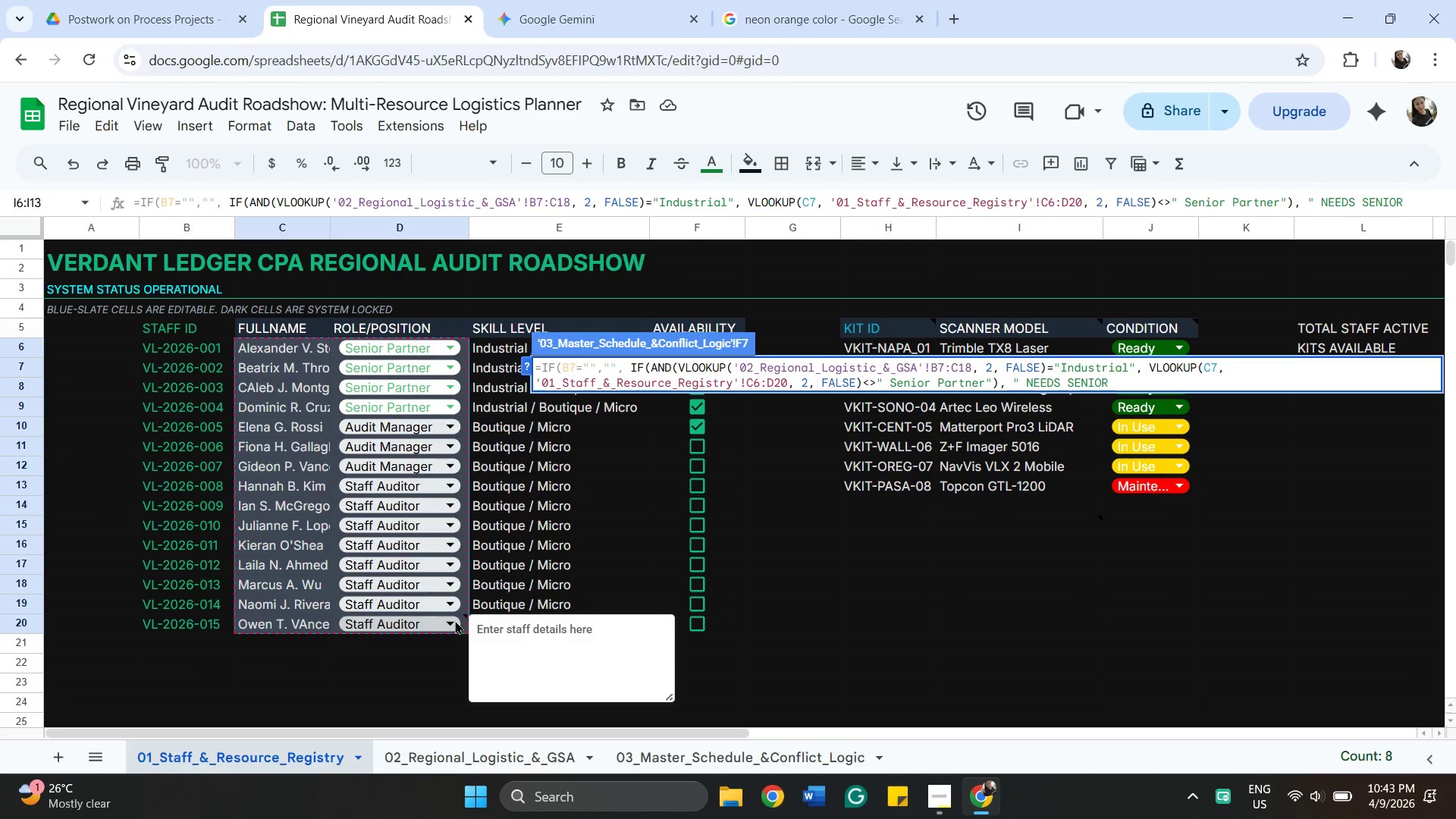 
key(Shift+Quote)
 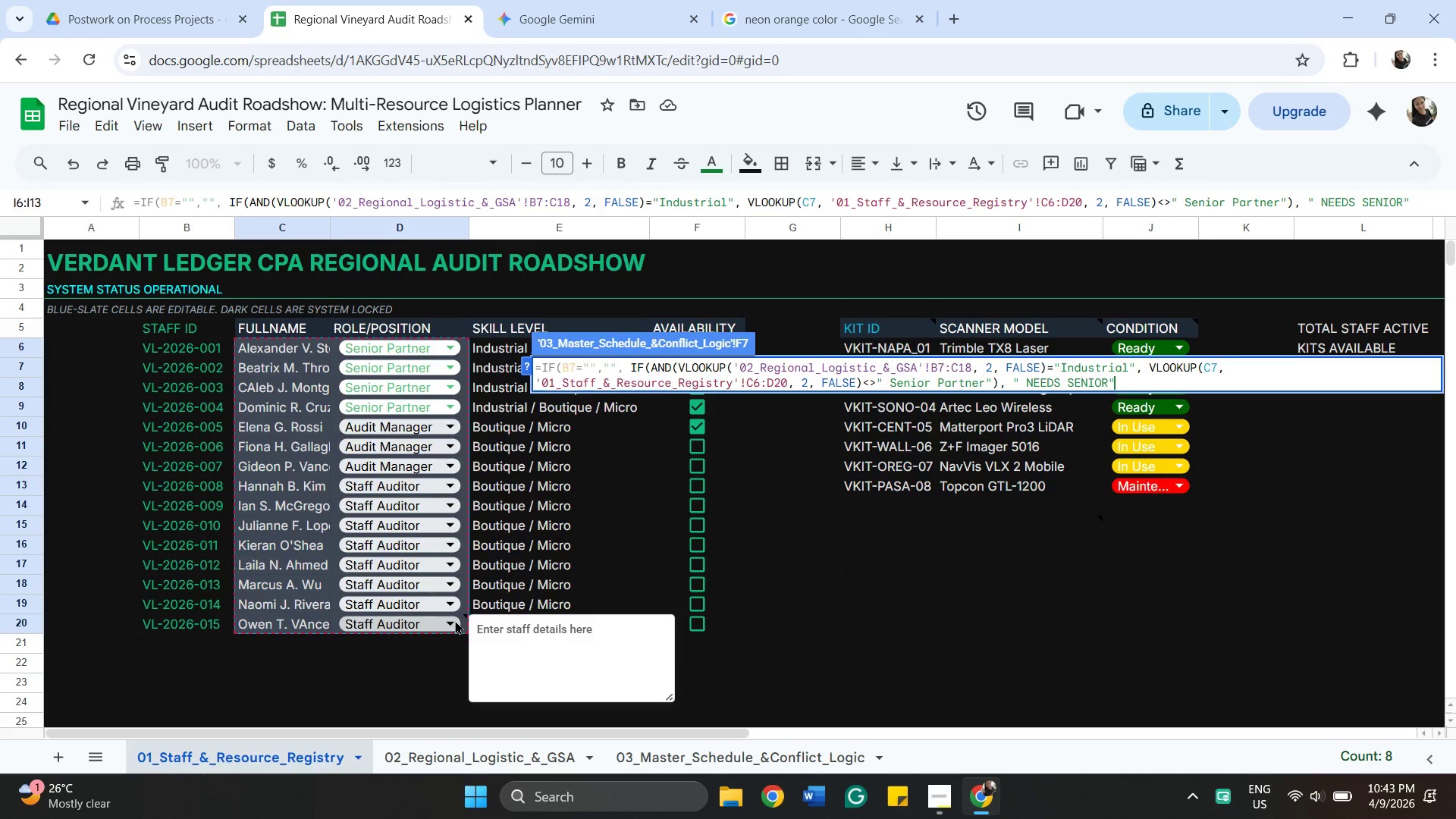 
wait(6.14)
 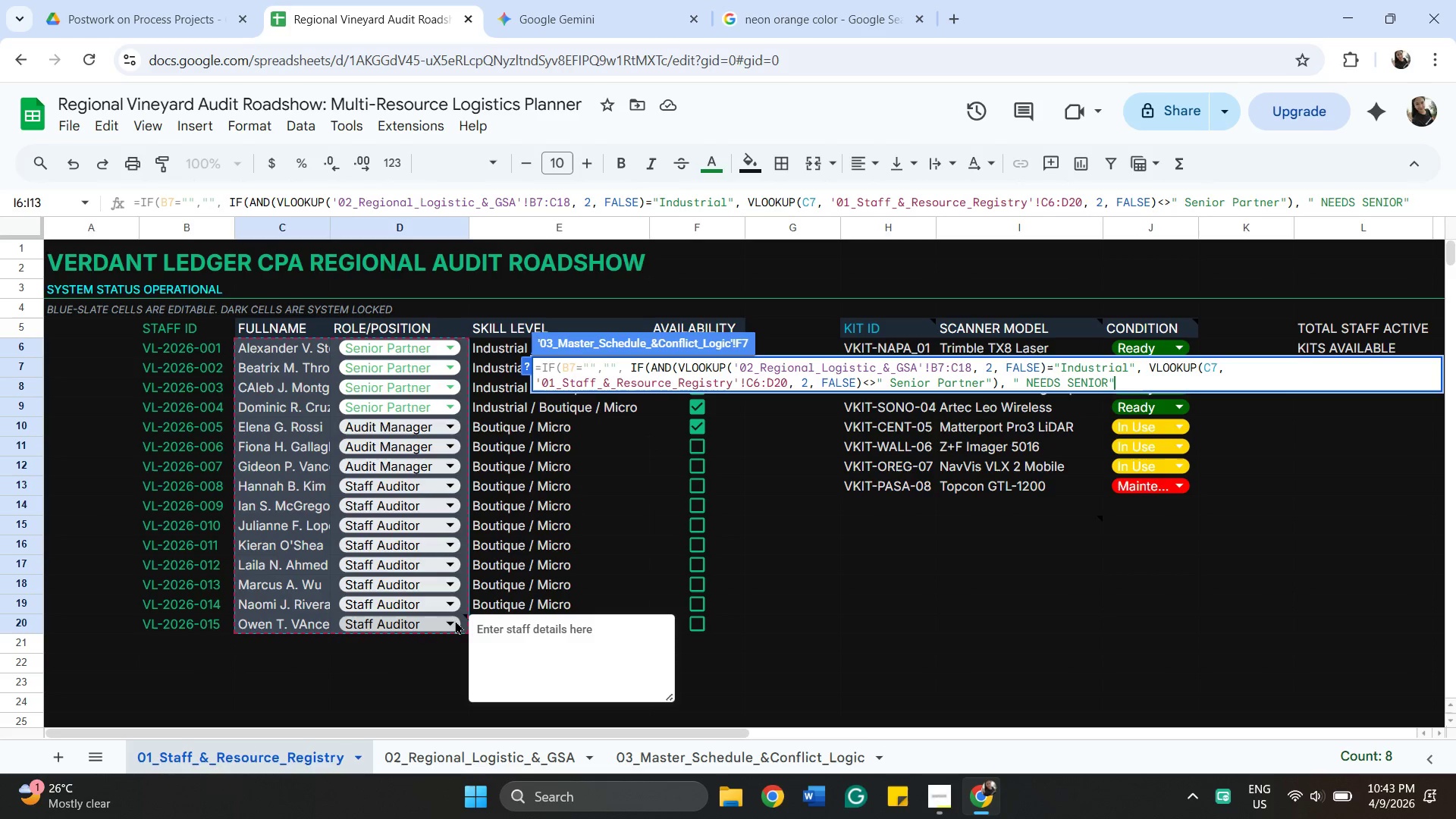 
key(Comma)
 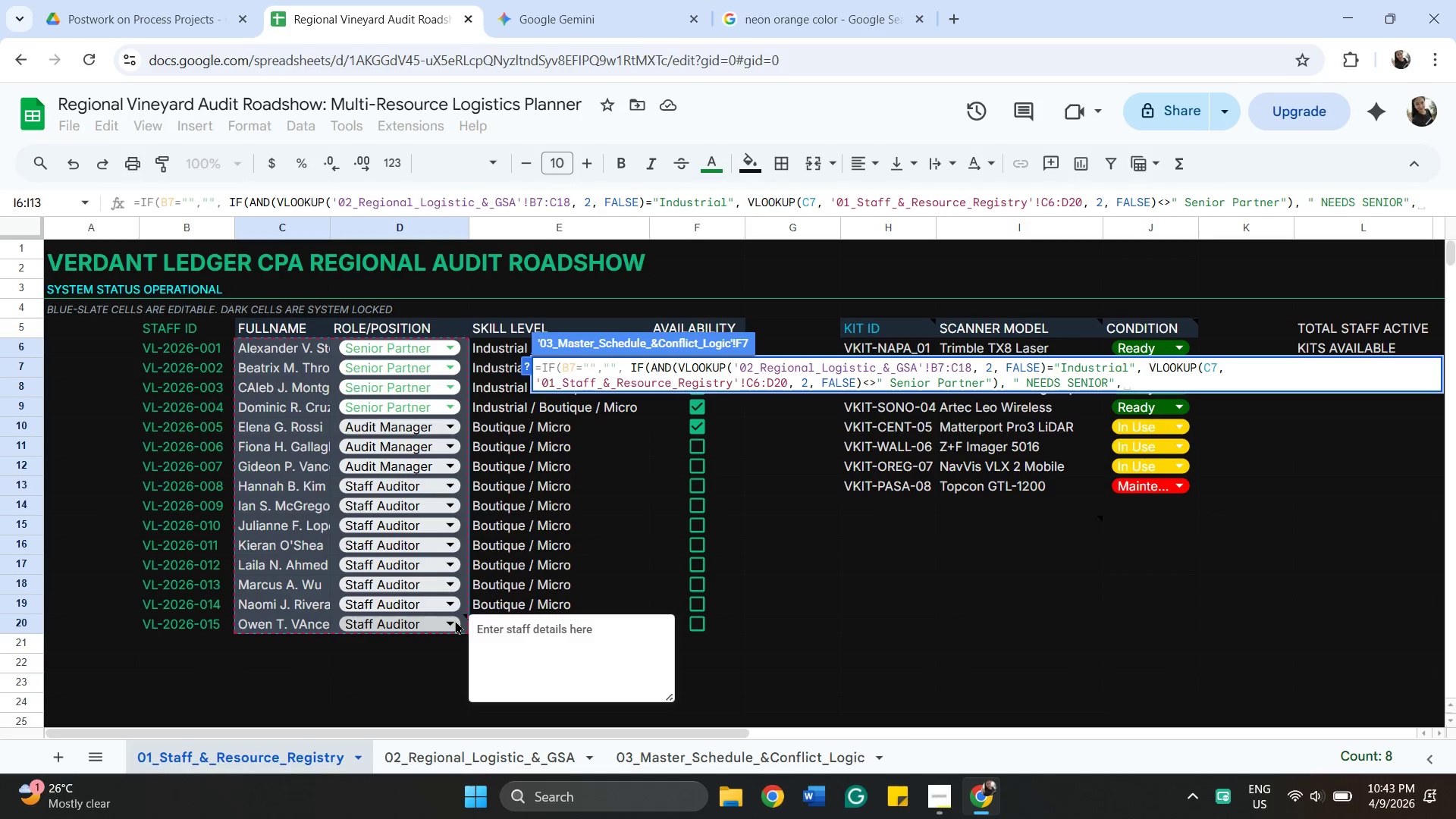 
key(Space)
 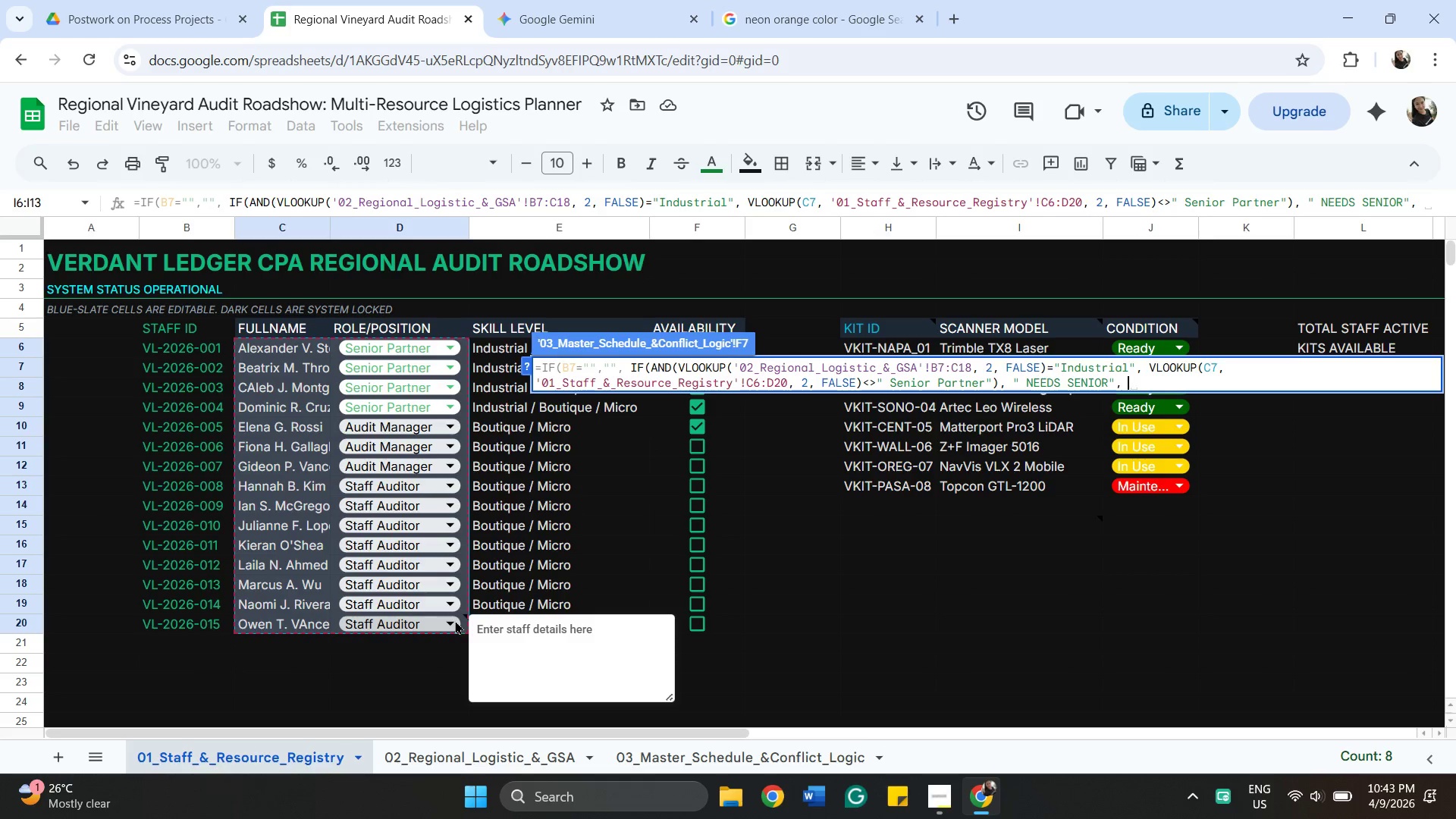 
key(Shift+Quote)
 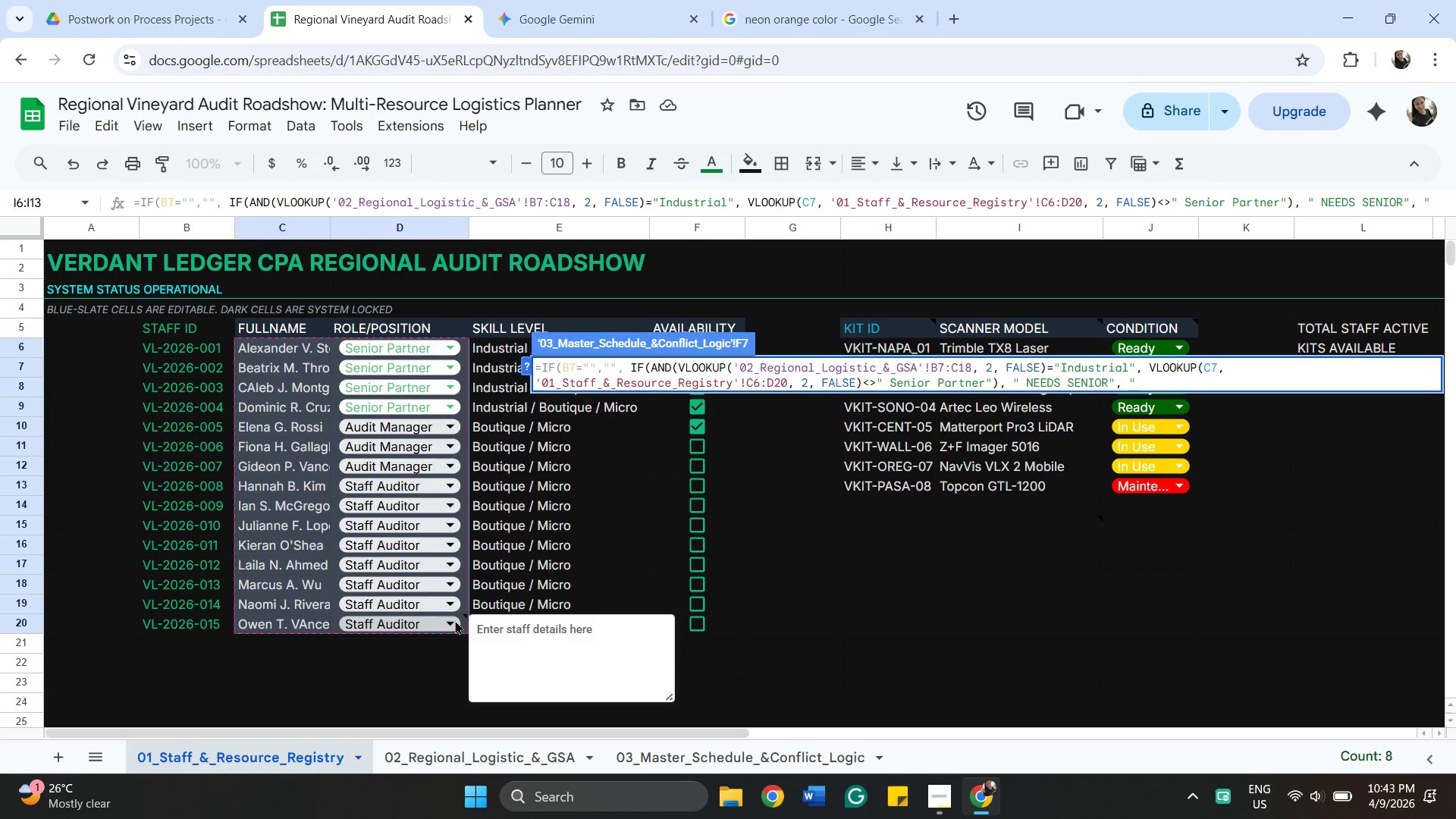 
hold_key(key=ShiftLeft, duration=0.94)
 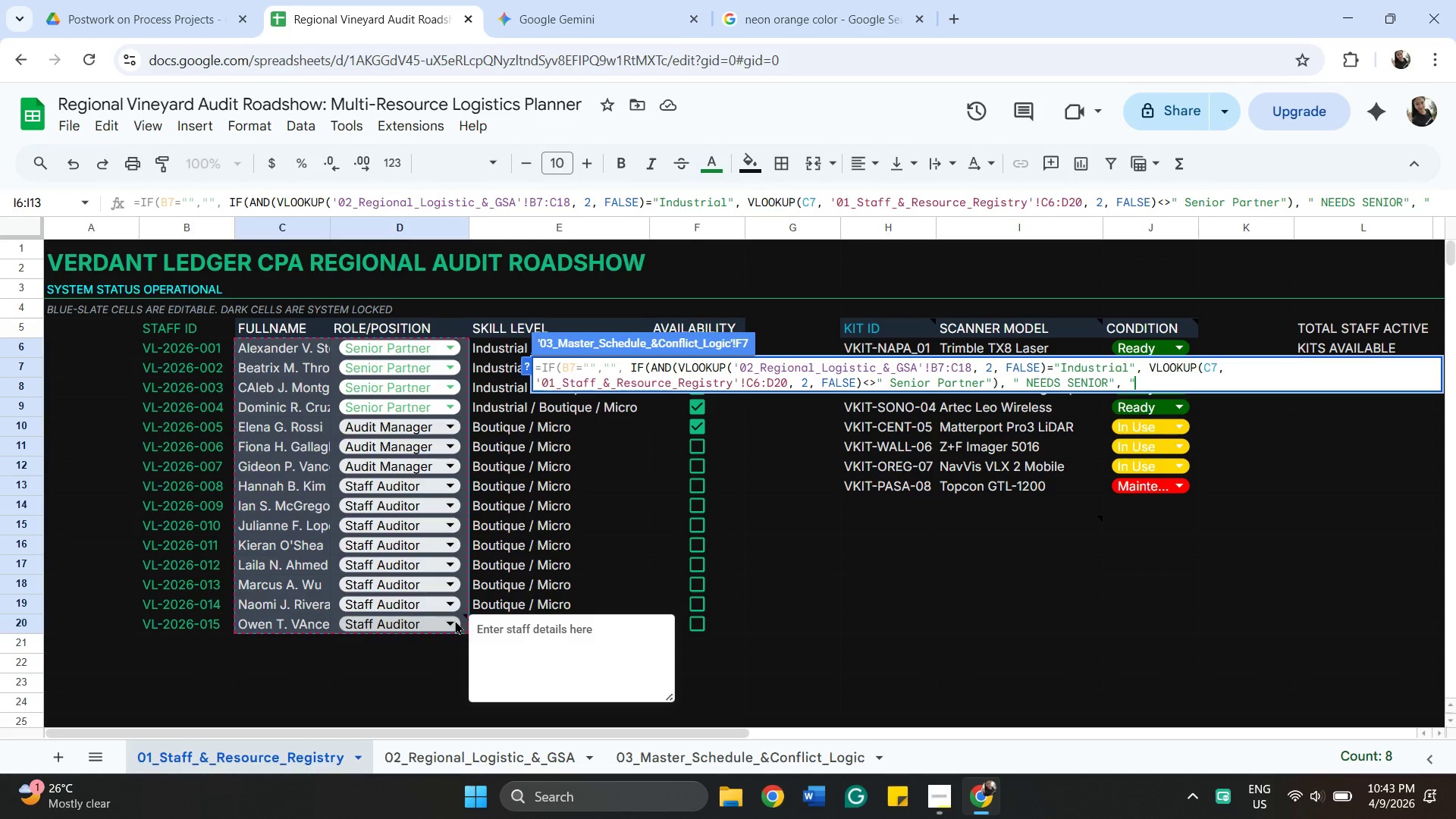 
type(QUALIFIED)
 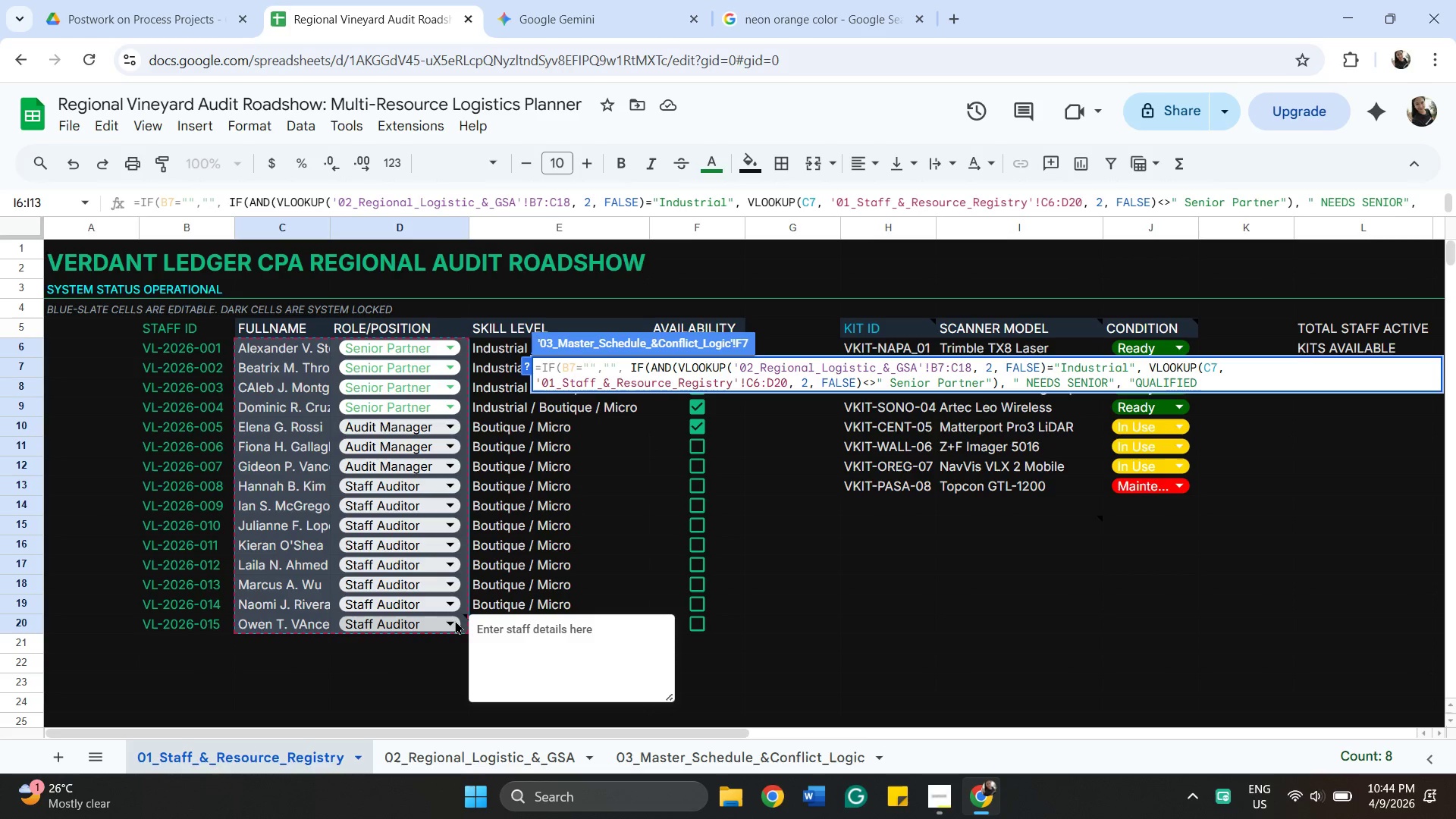 
wait(7.45)
 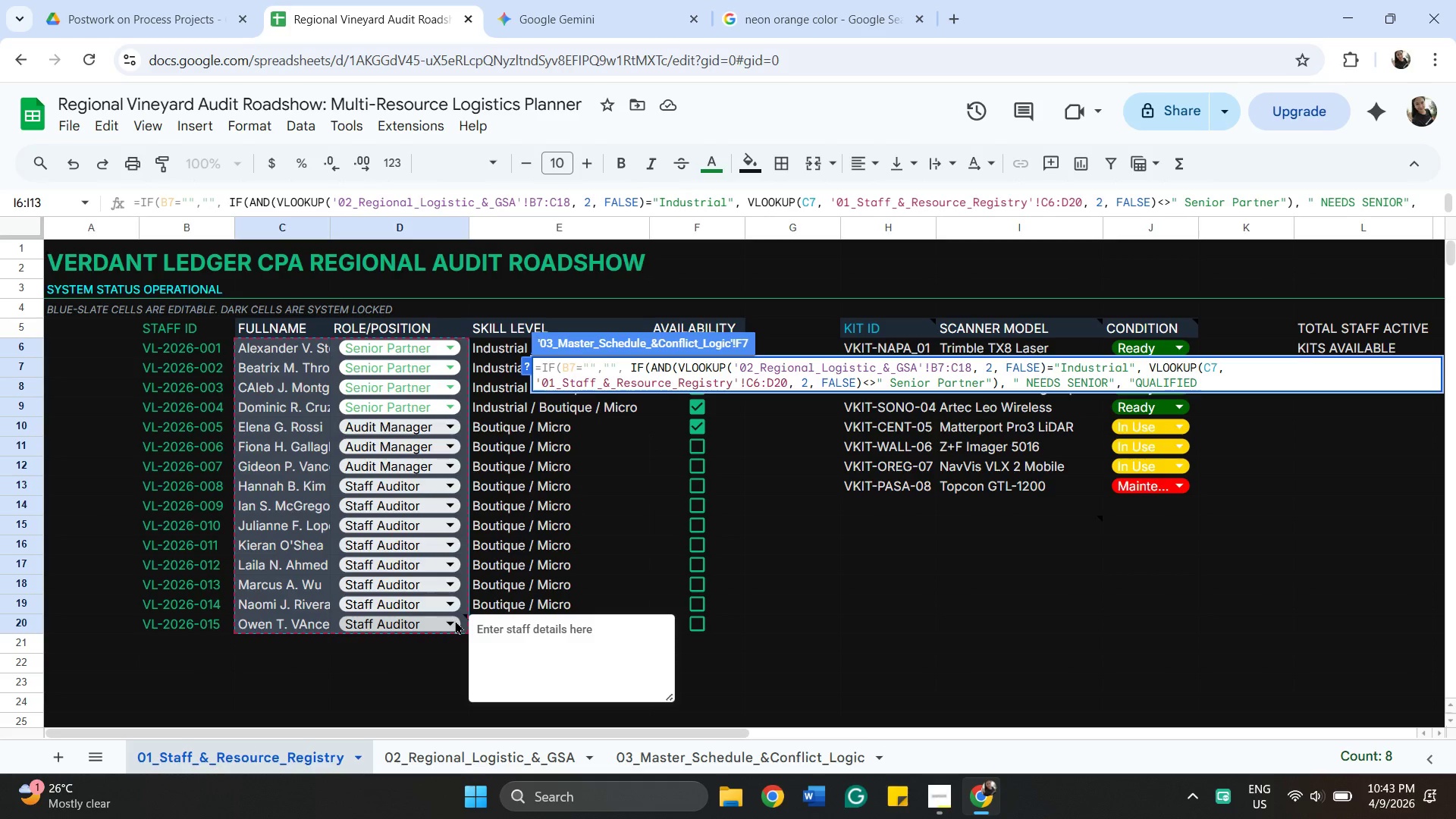 
key(Shift+Quote)
 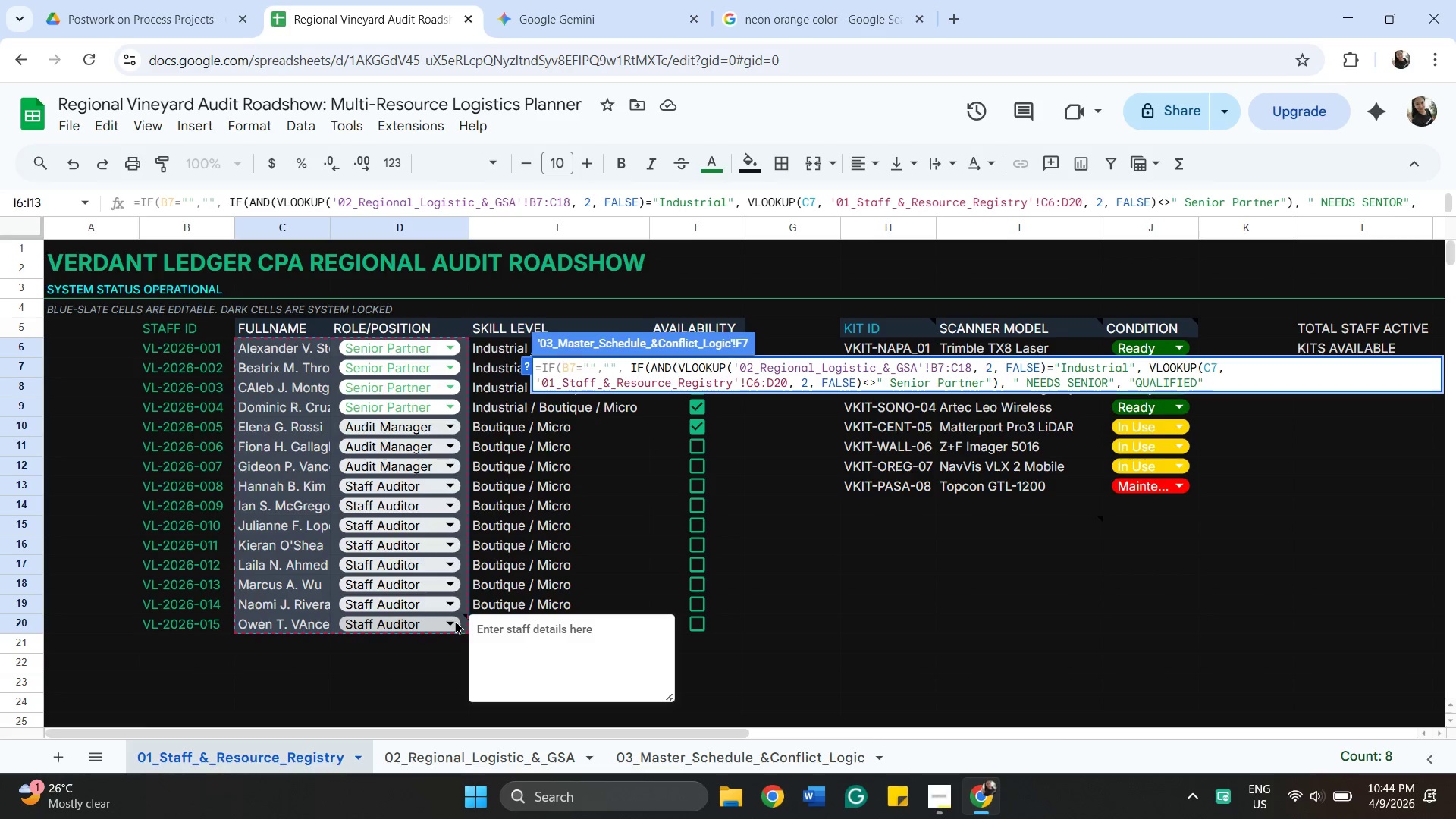 
type()))
 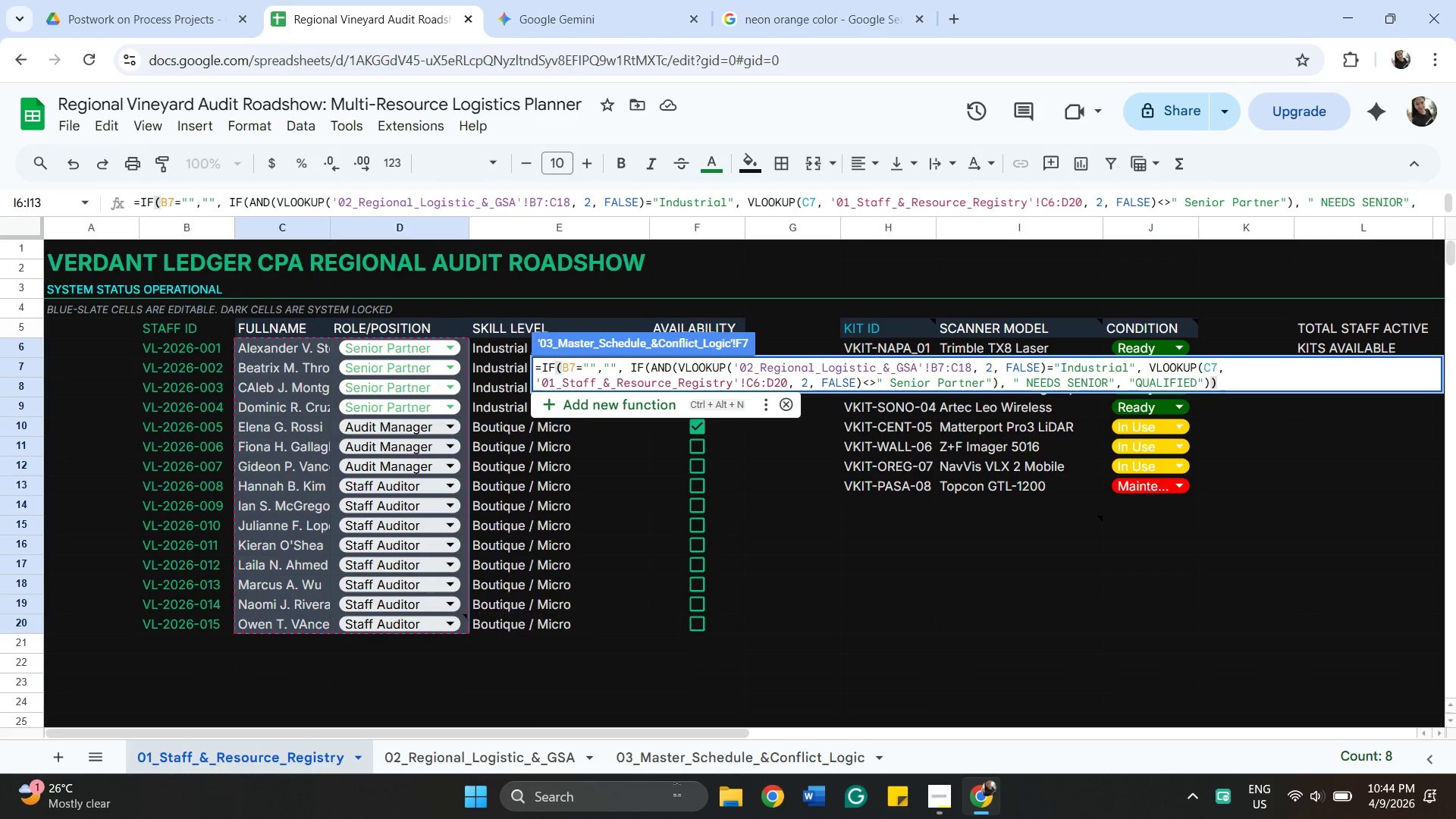 
left_click([777, 753])
 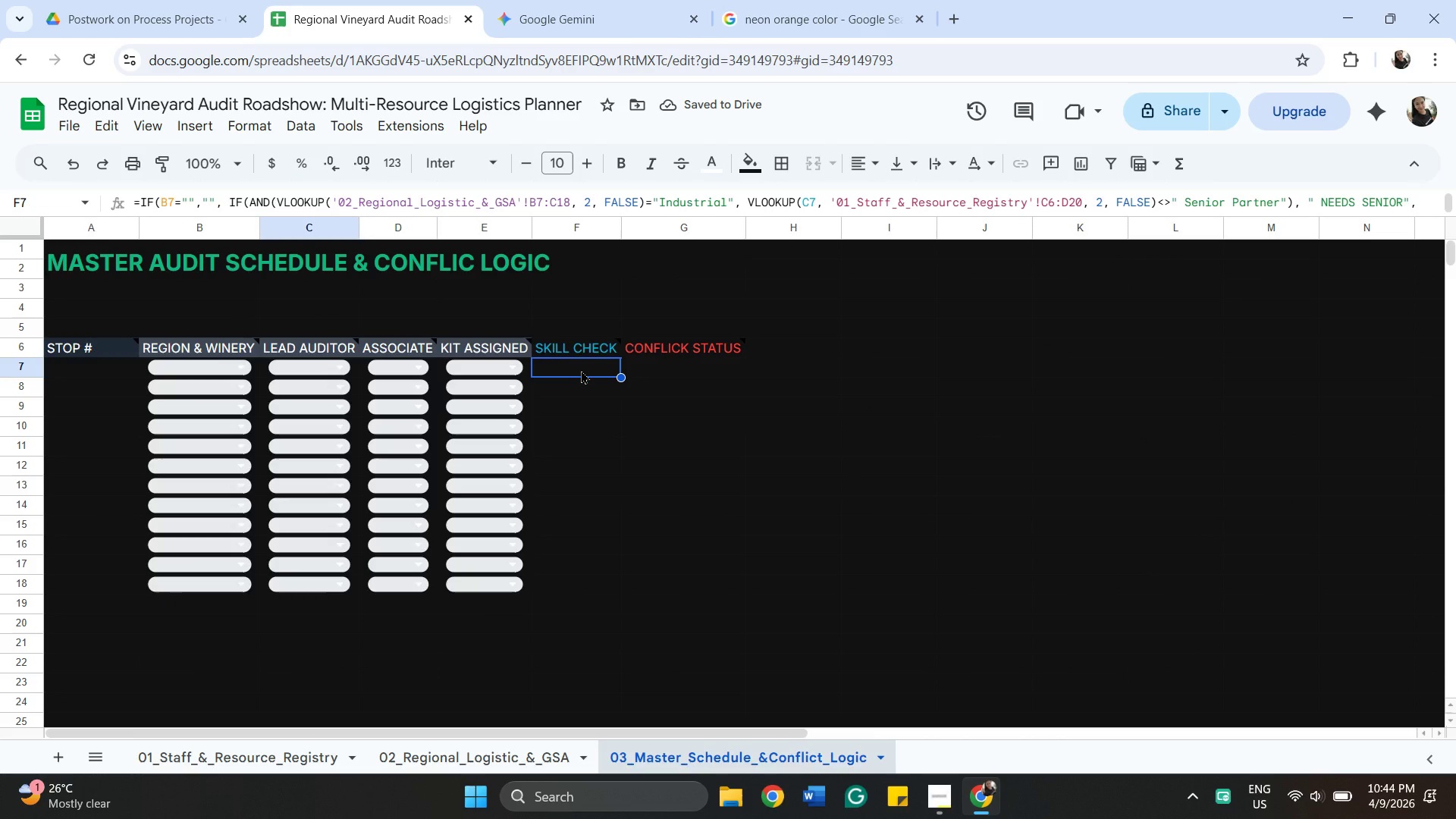 
wait(6.06)
 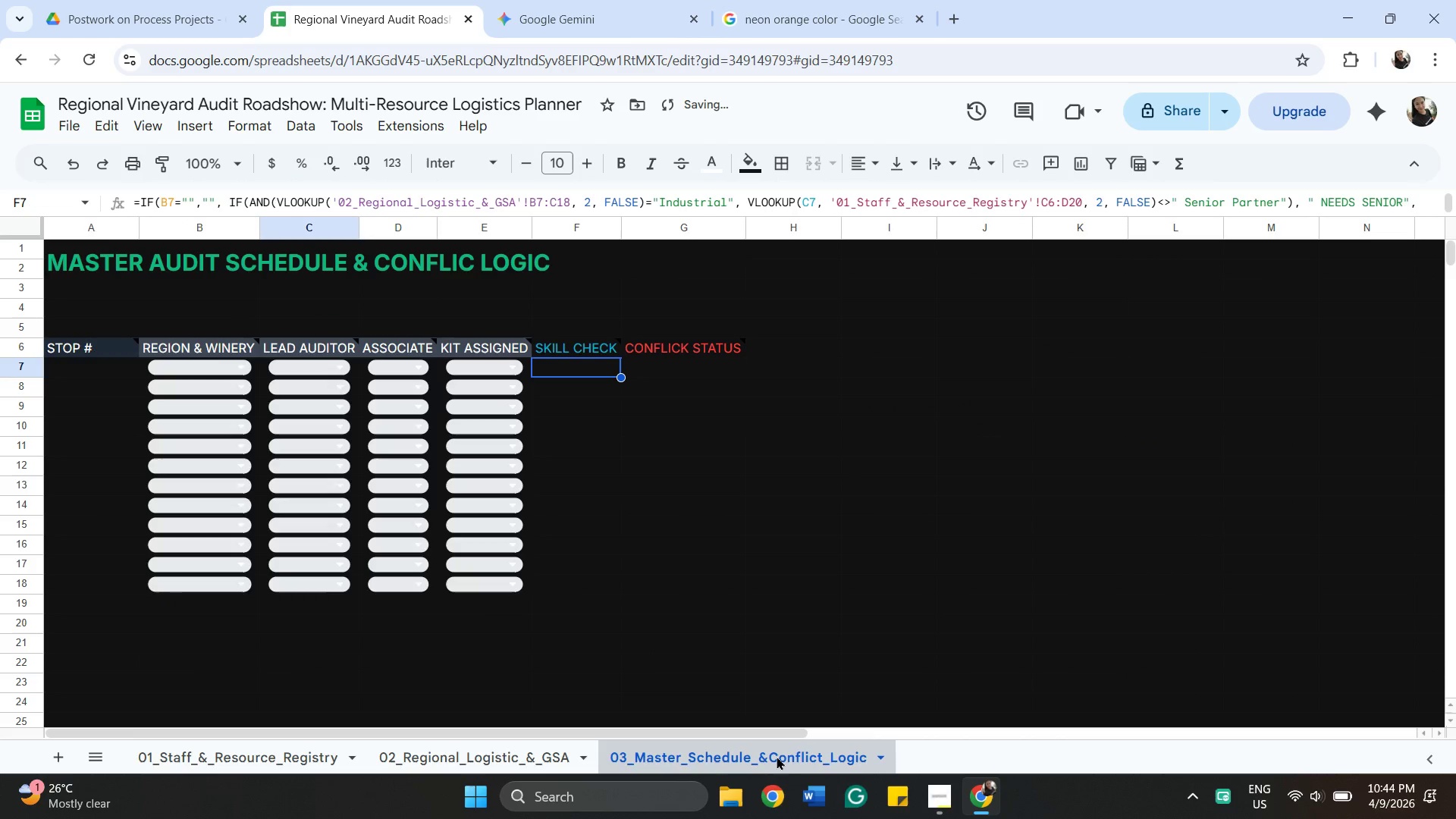 
double_click([581, 370])
 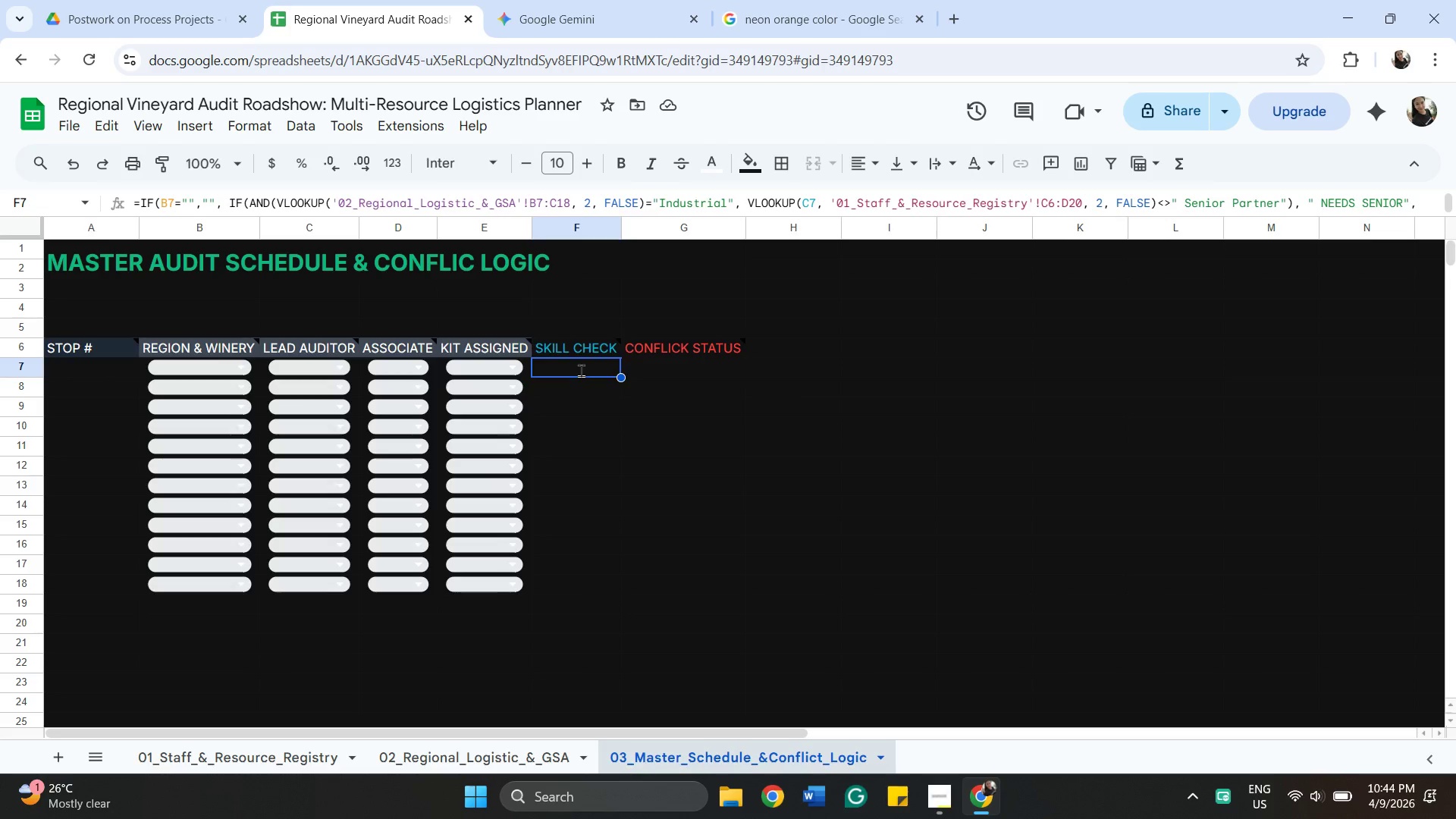 
triple_click([581, 370])
 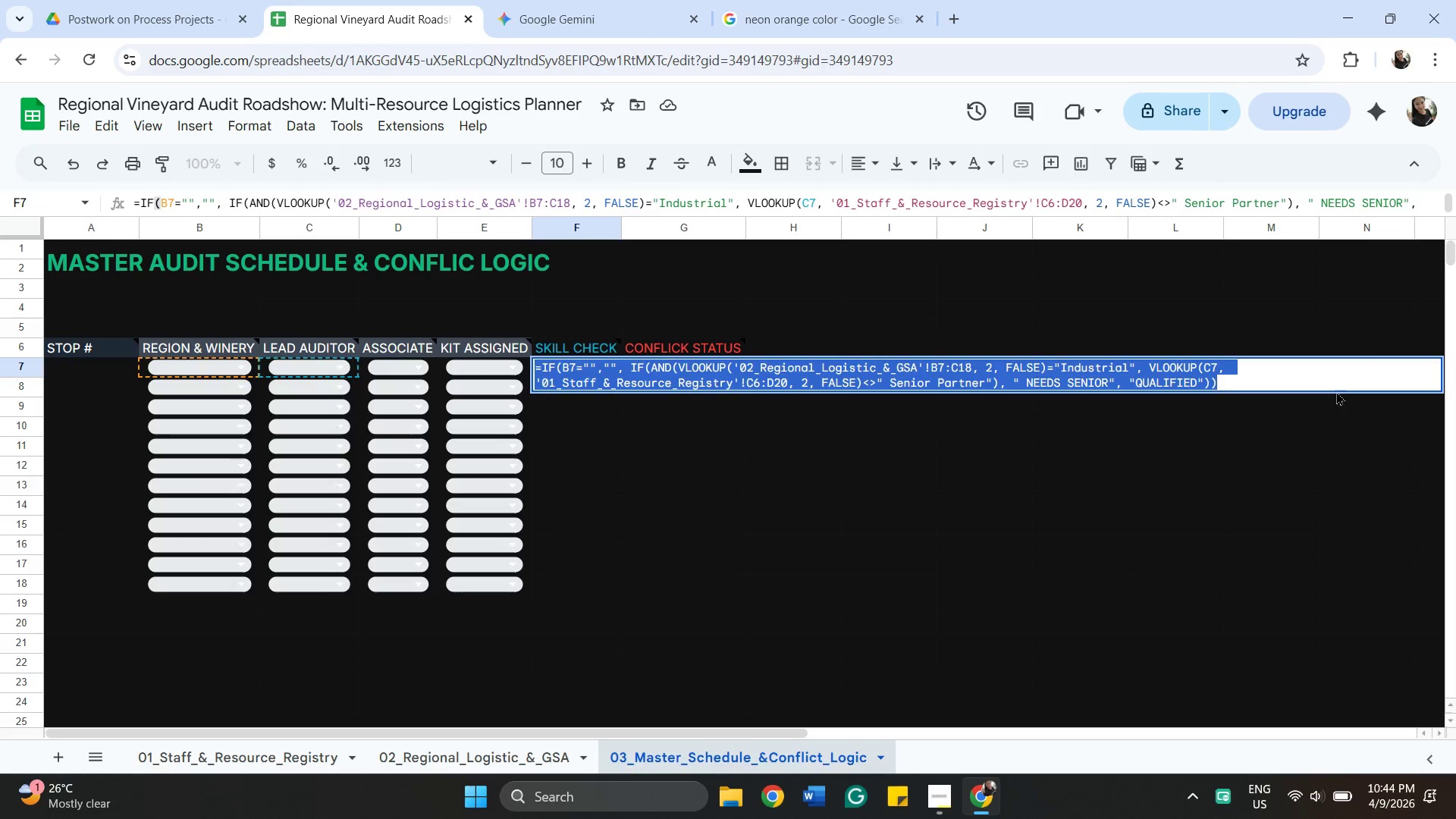 
left_click([1332, 385])
 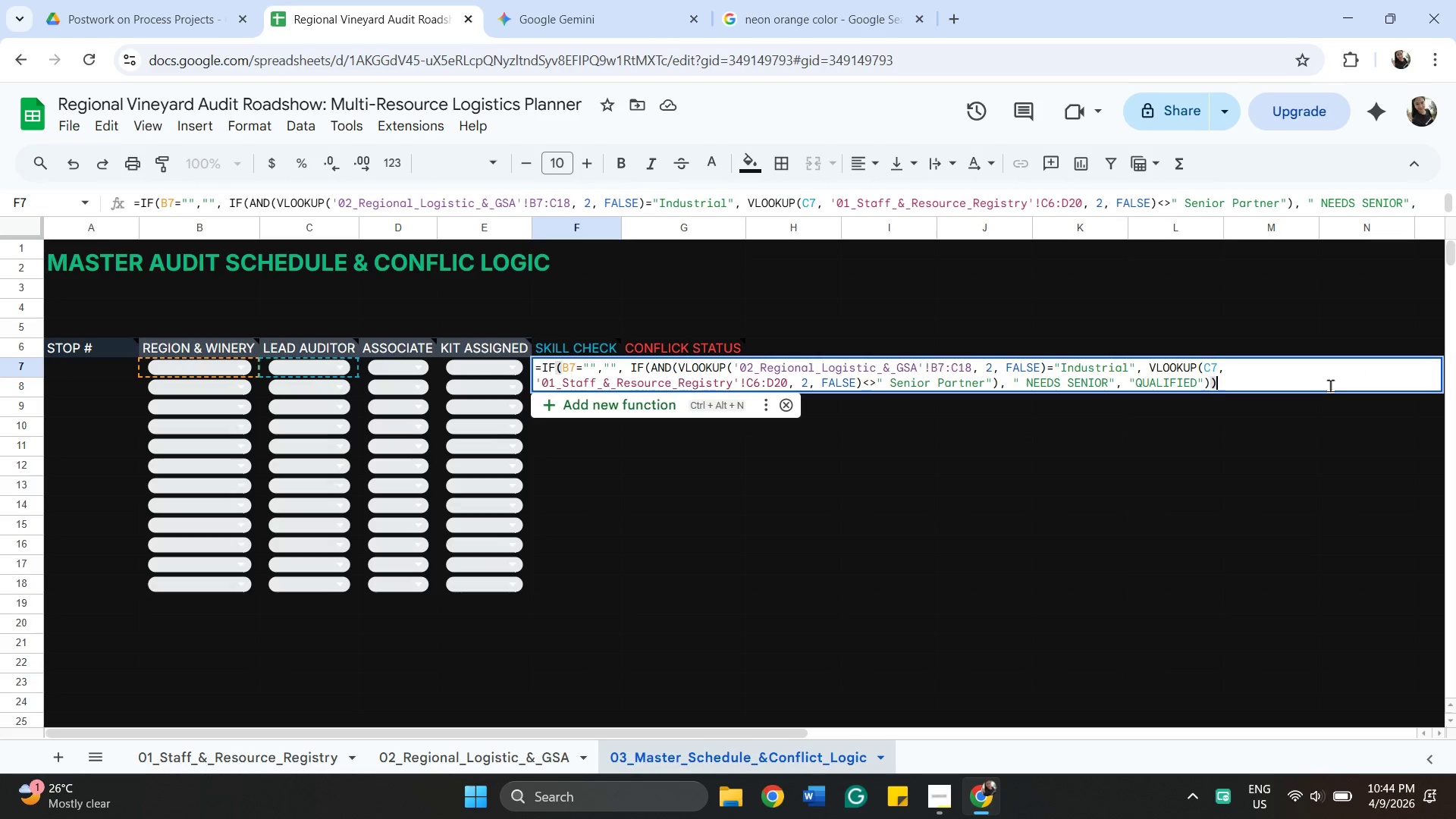 
key(Enter)
 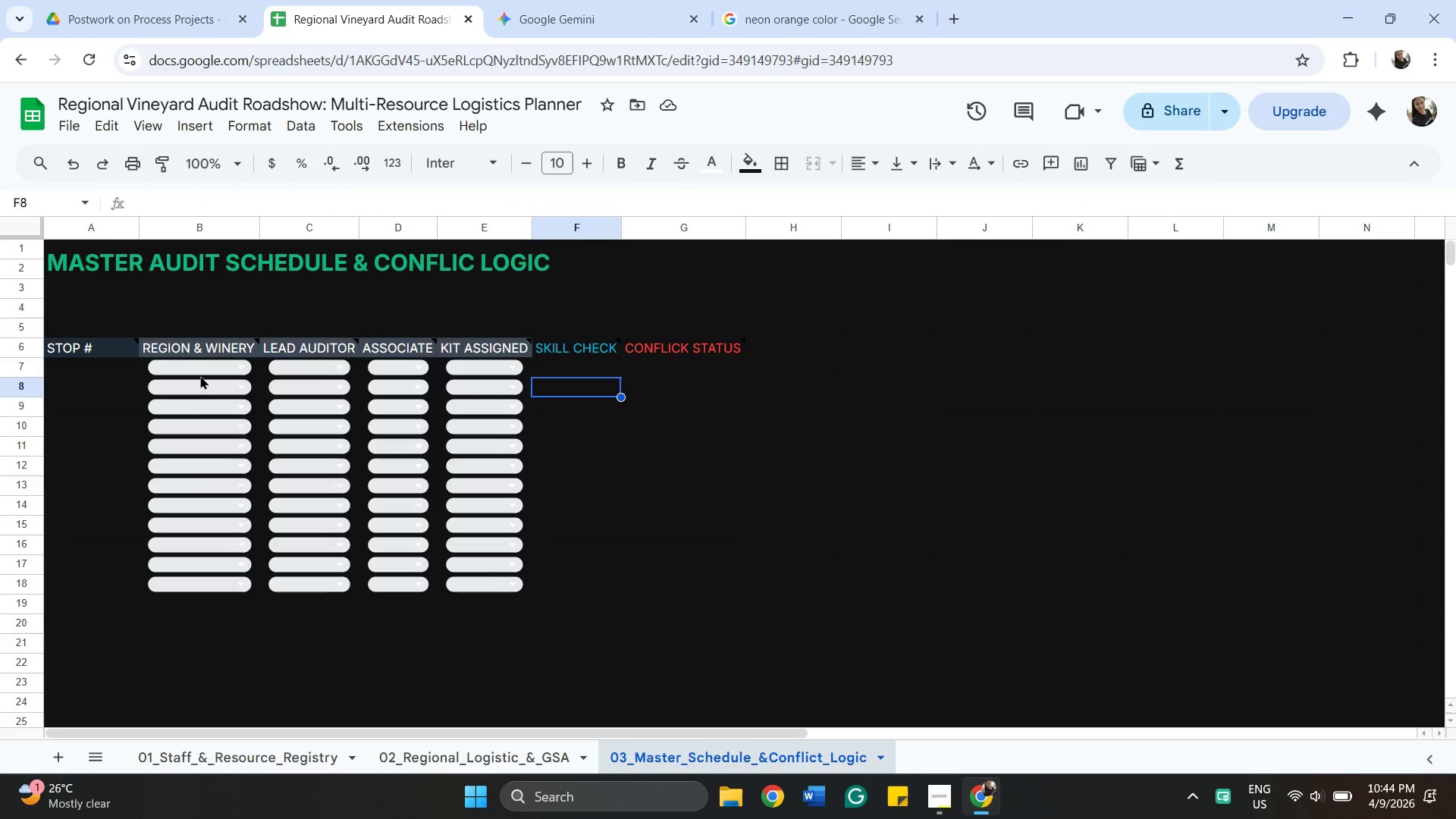 
left_click([200, 375])
 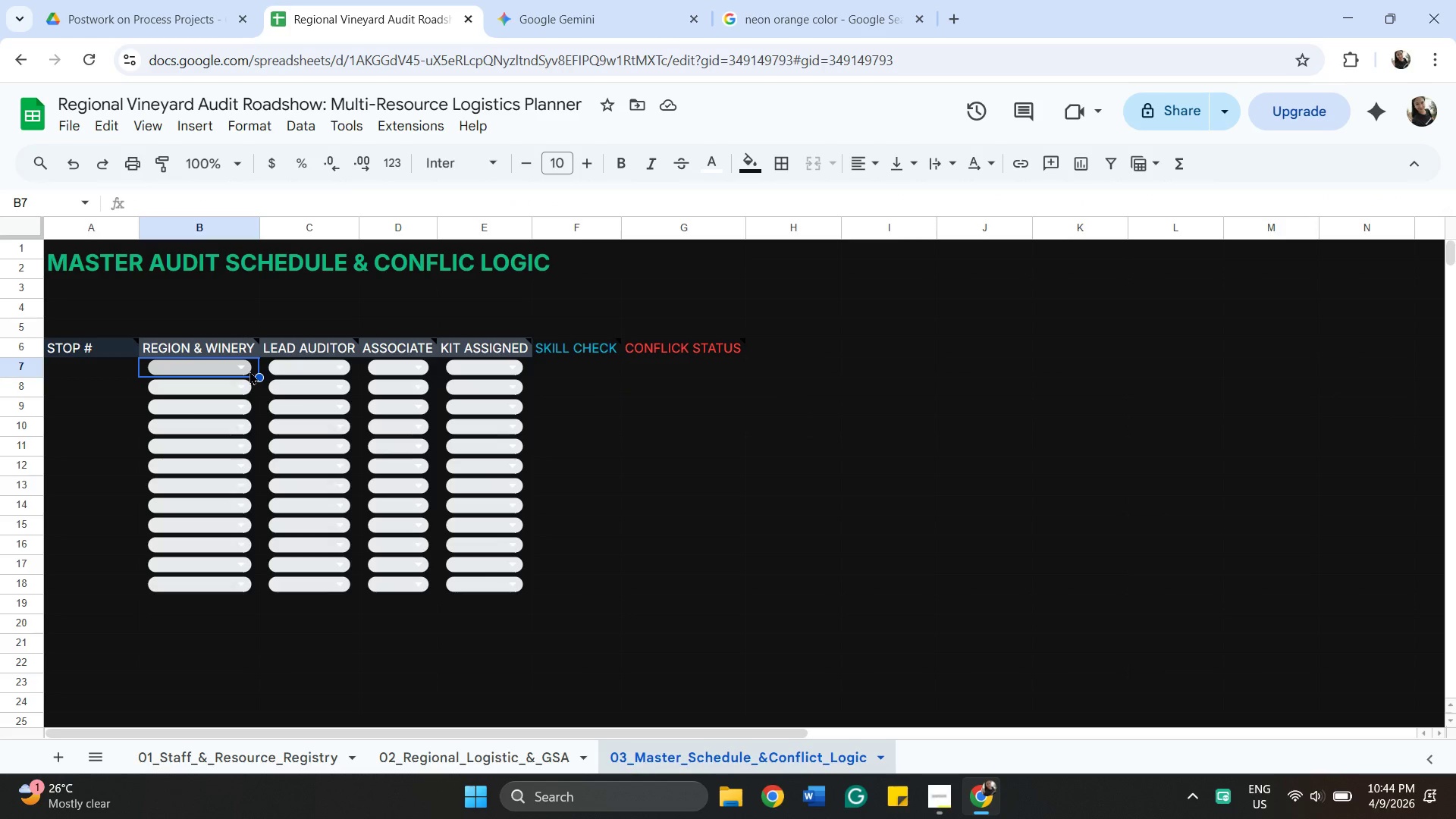 
left_click([236, 371])
 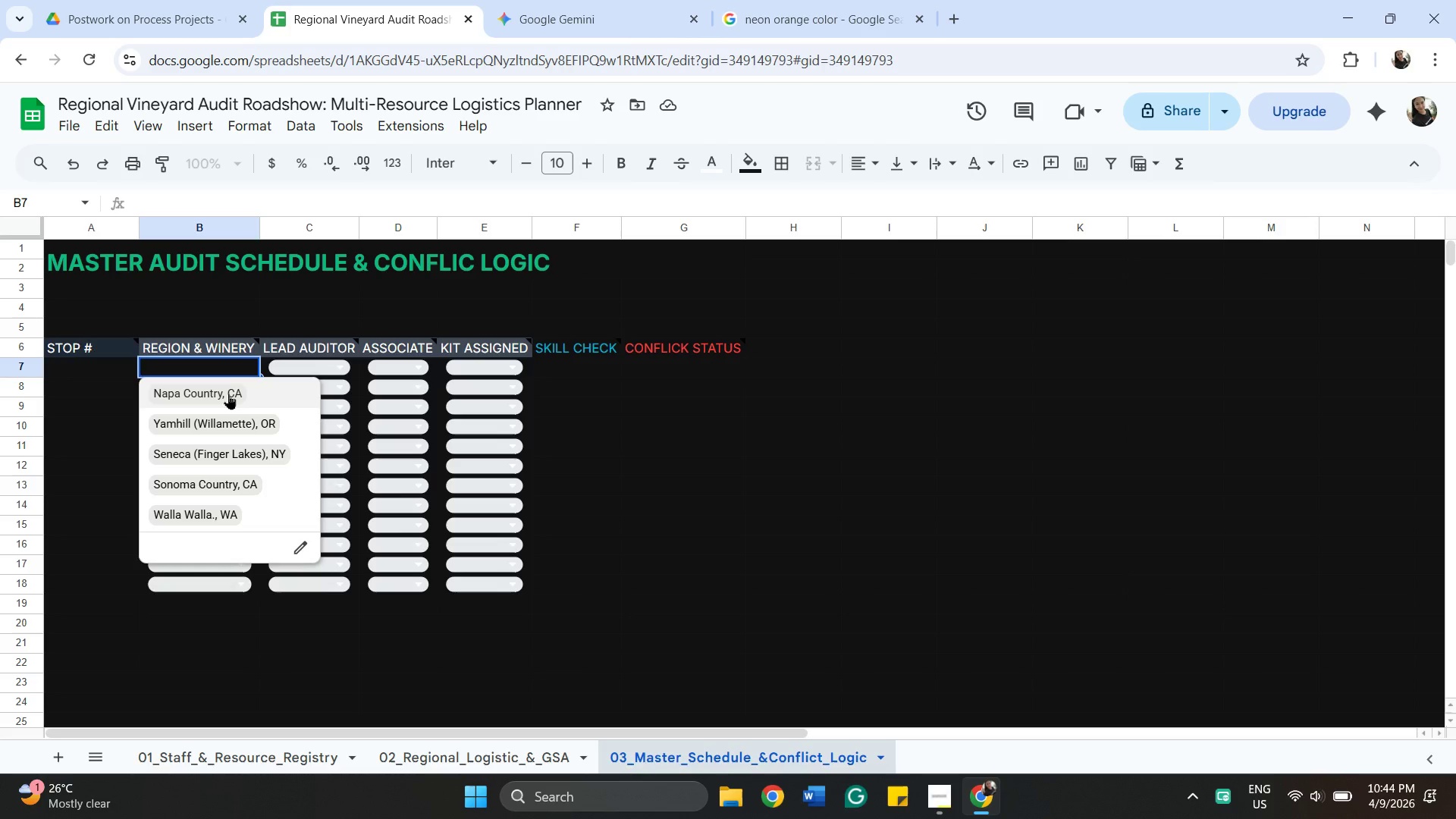 
left_click([228, 394])
 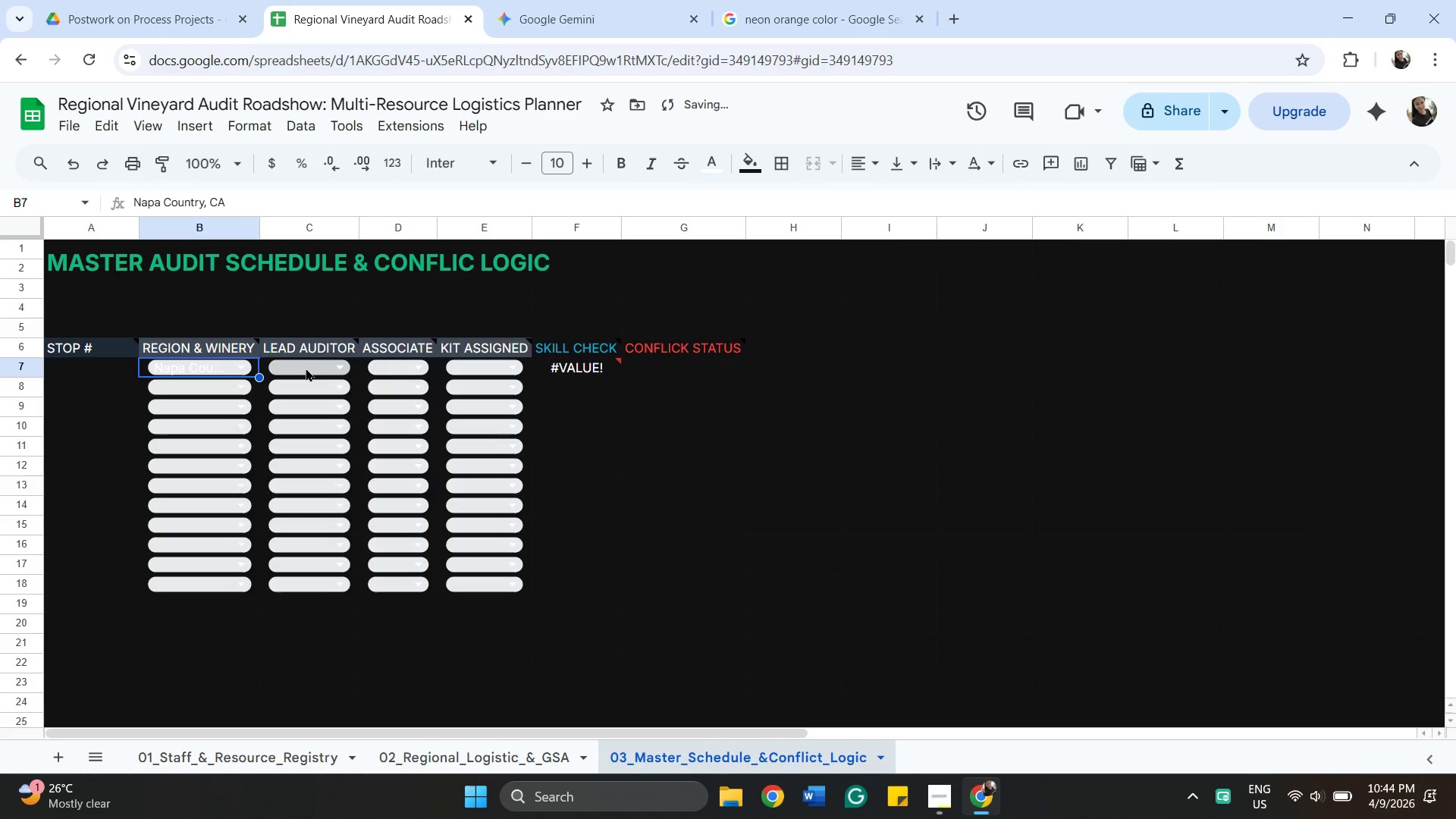 
left_click([306, 368])
 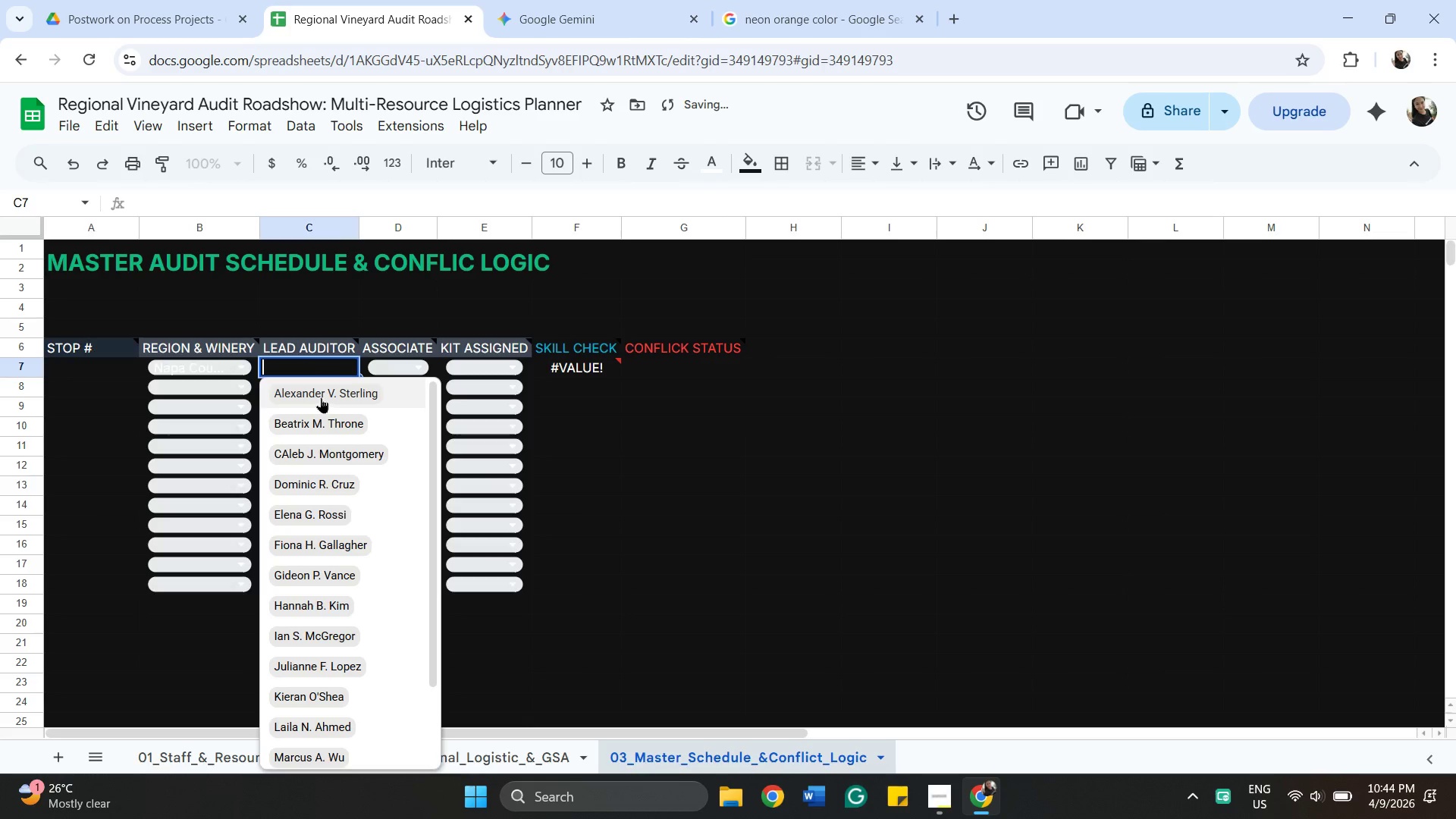 
left_click([321, 397])
 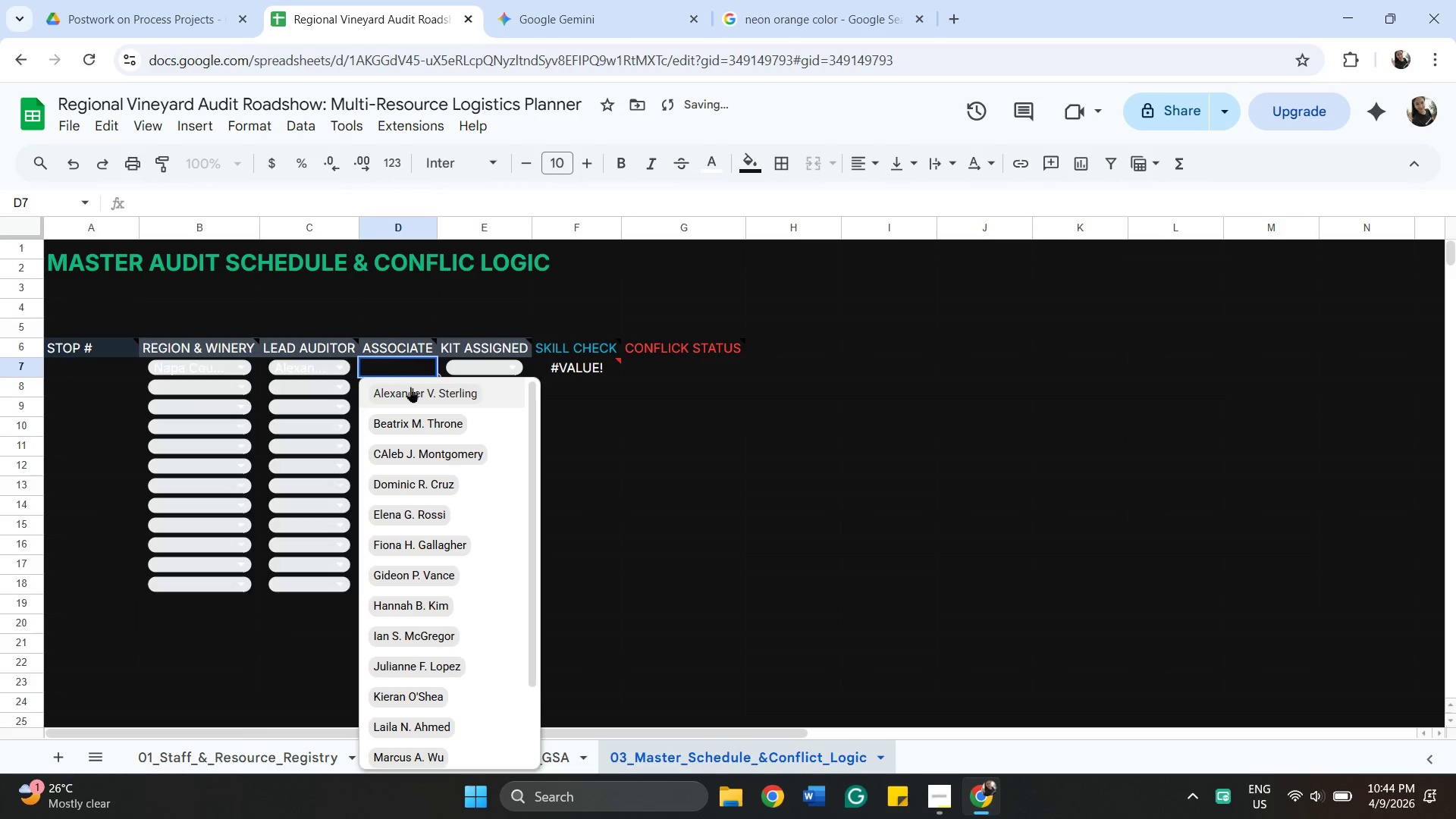 
left_click([410, 389])
 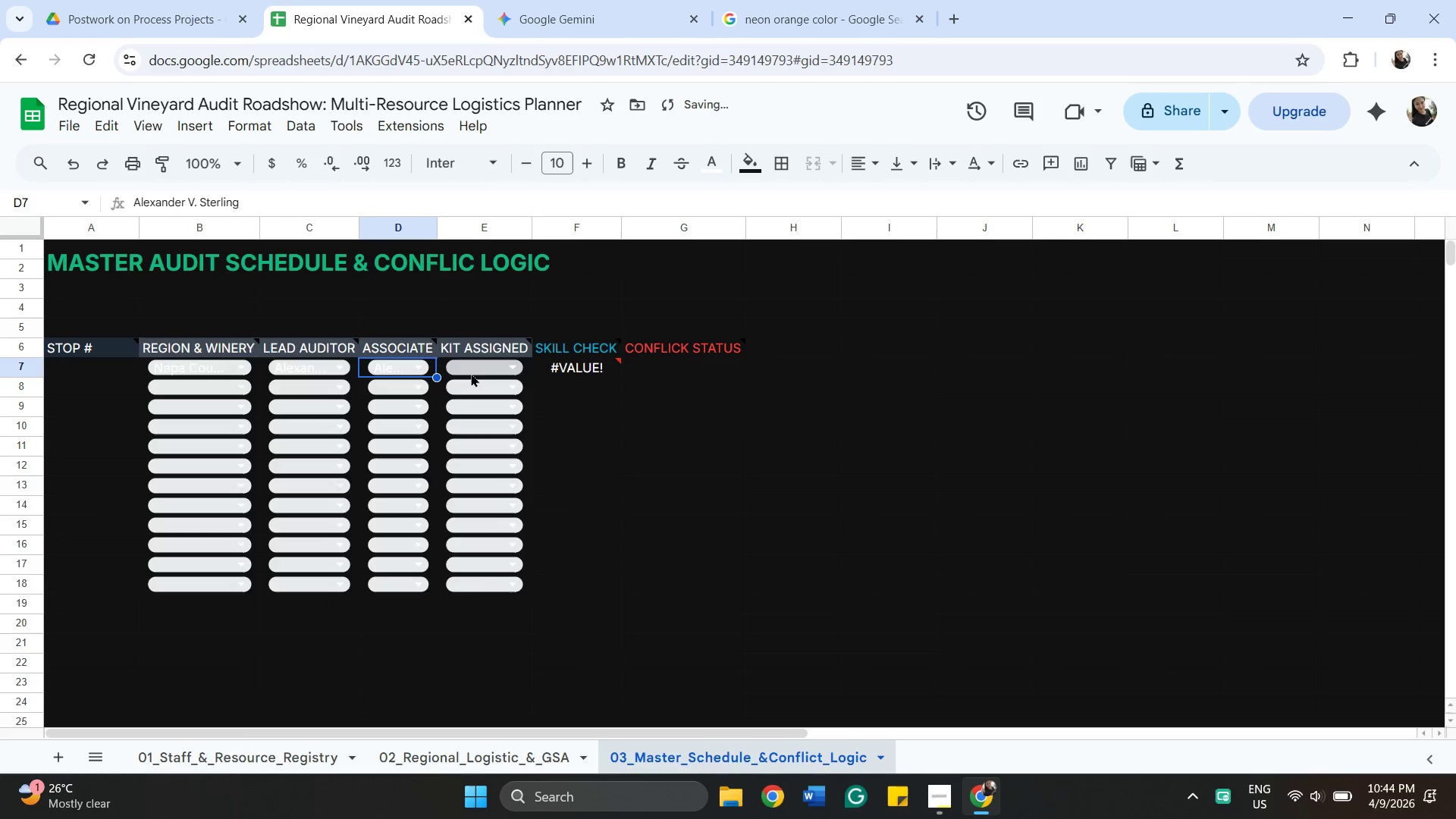 
left_click([471, 373])
 